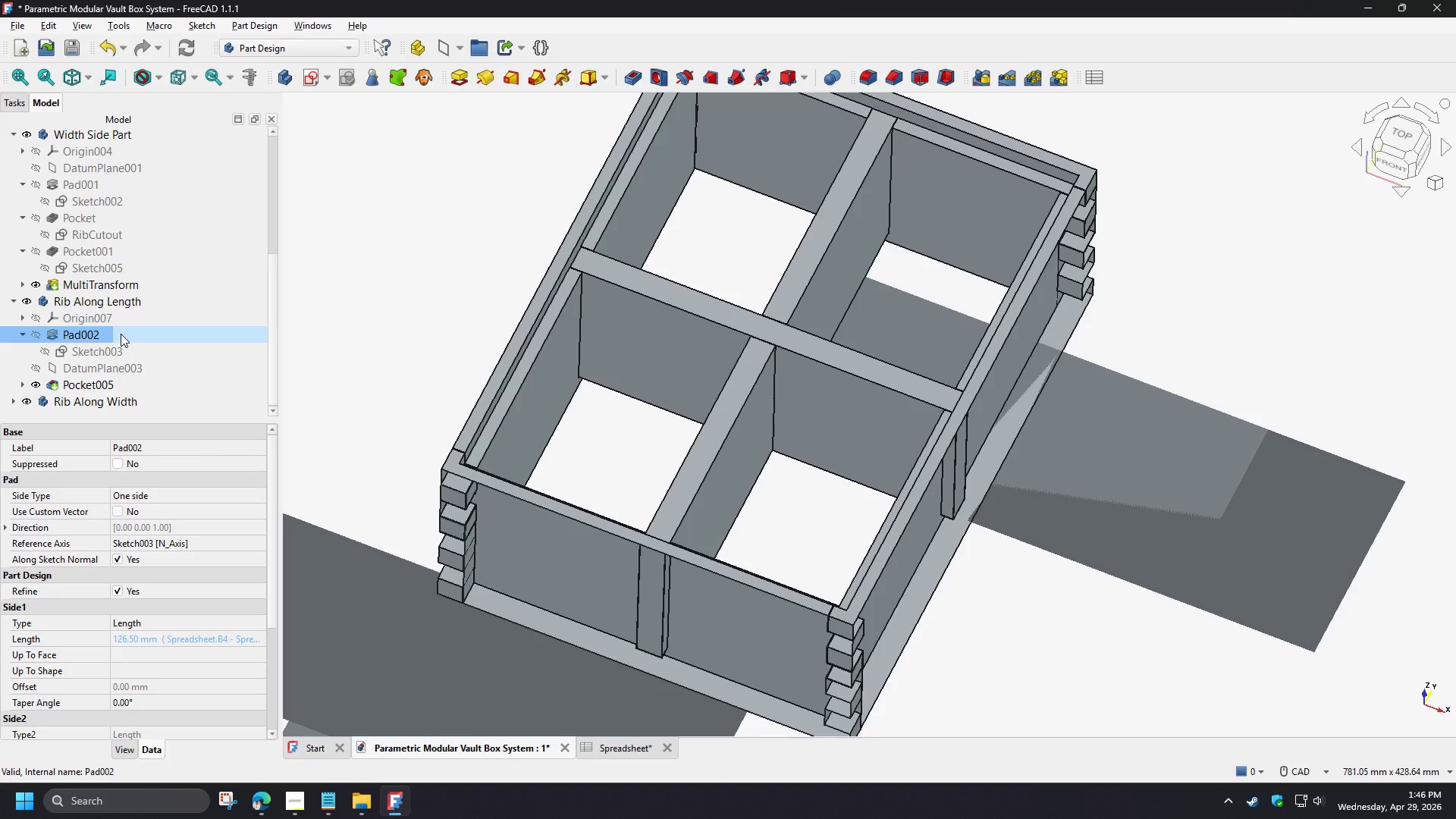 
left_click([365, 409])
 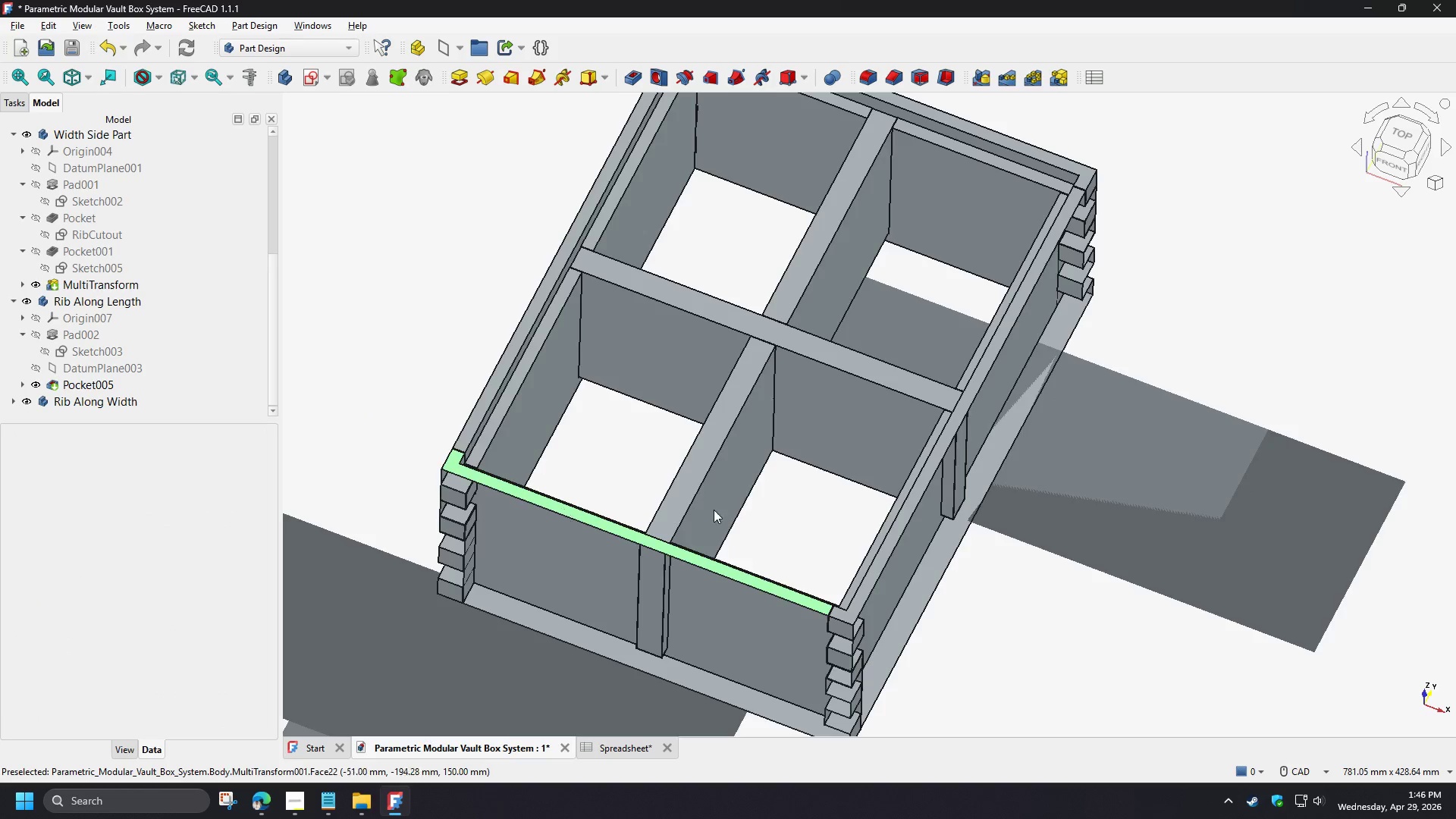 
scroll: coordinate [758, 490], scroll_direction: down, amount: 5.0
 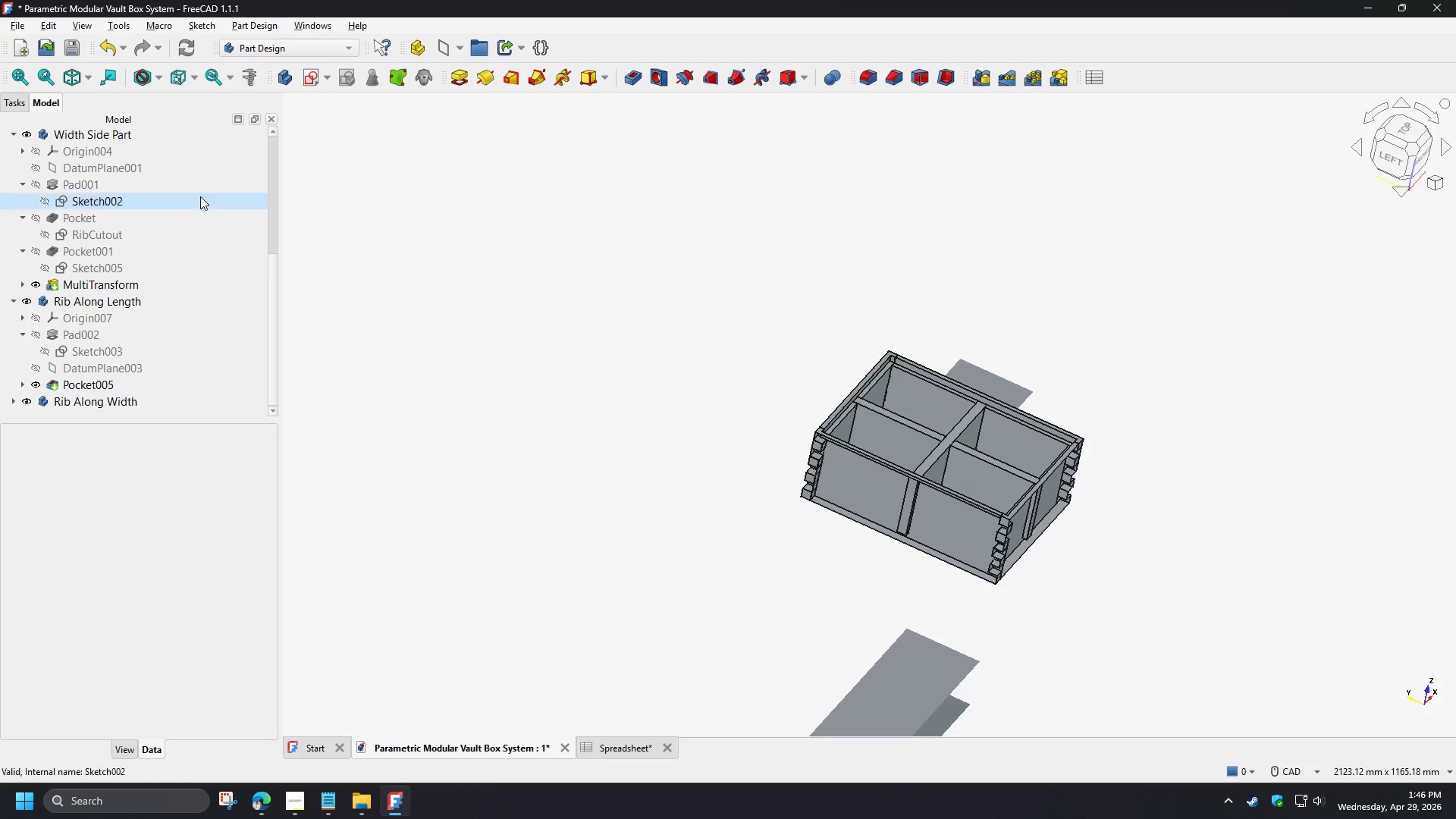 
scroll: coordinate [858, 511], scroll_direction: up, amount: 7.0
 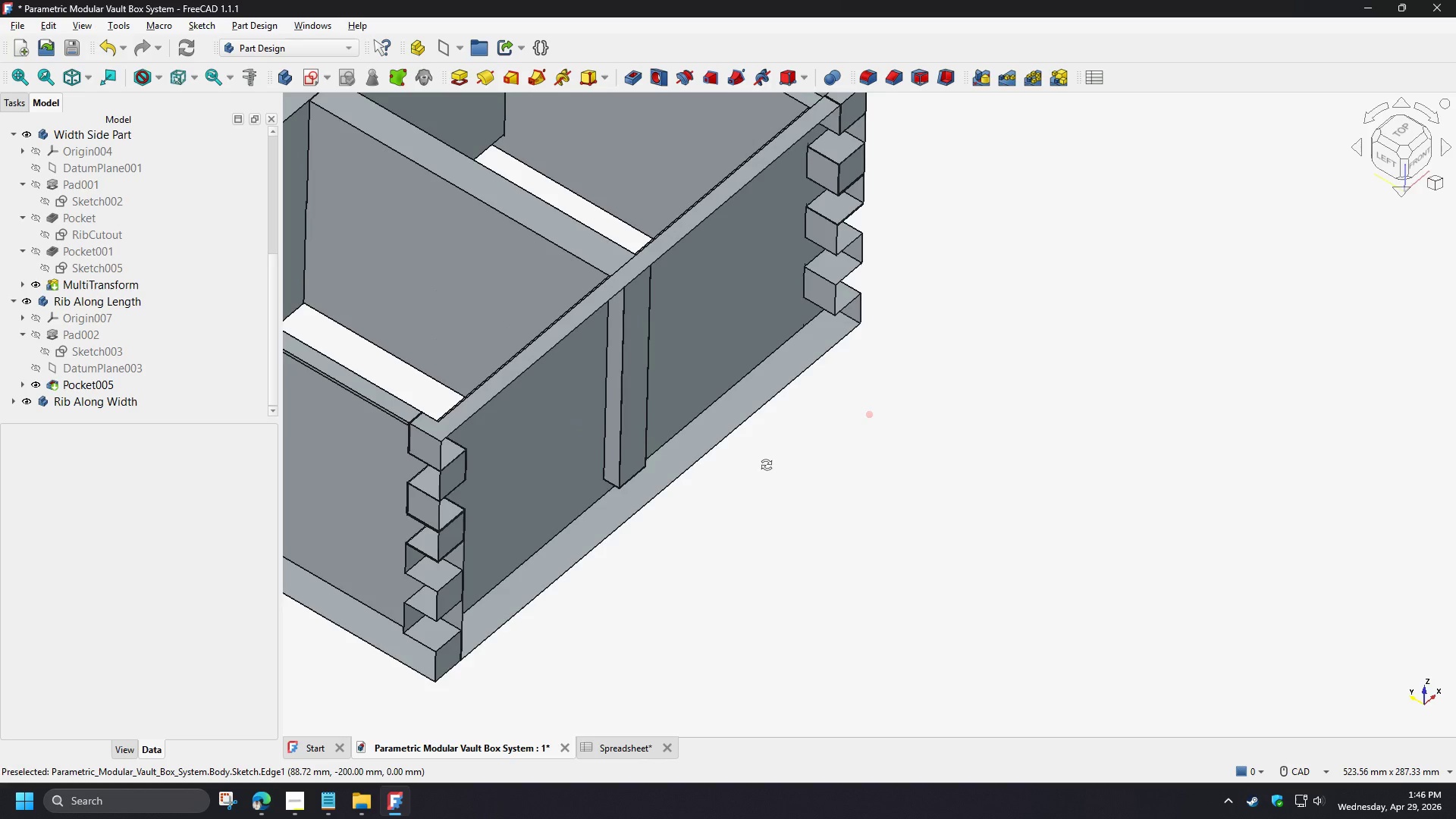 
scroll: coordinate [948, 529], scroll_direction: down, amount: 4.0
 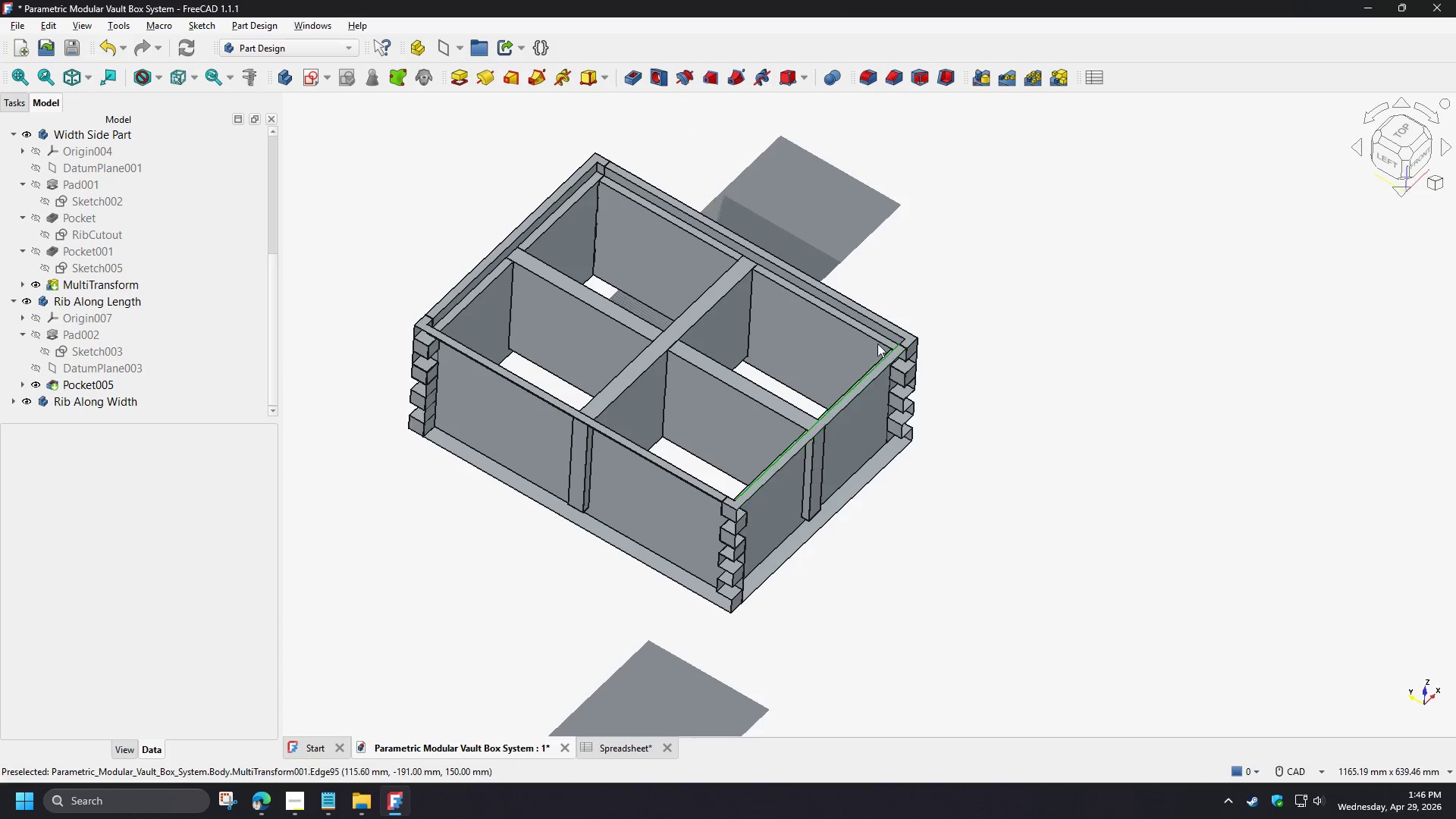 
scroll: coordinate [824, 265], scroll_direction: up, amount: 3.0
 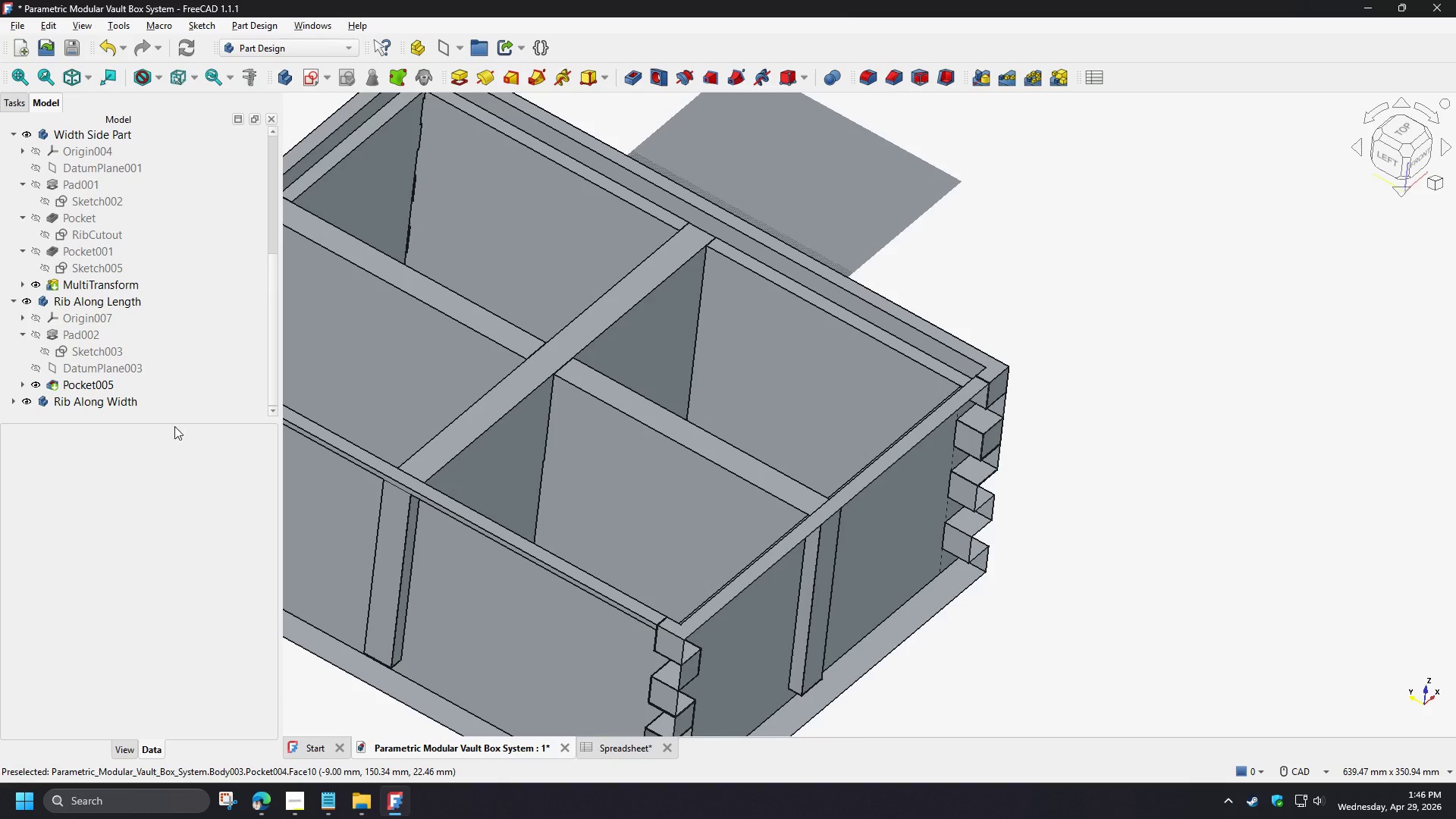 
left_click([837, 198])
 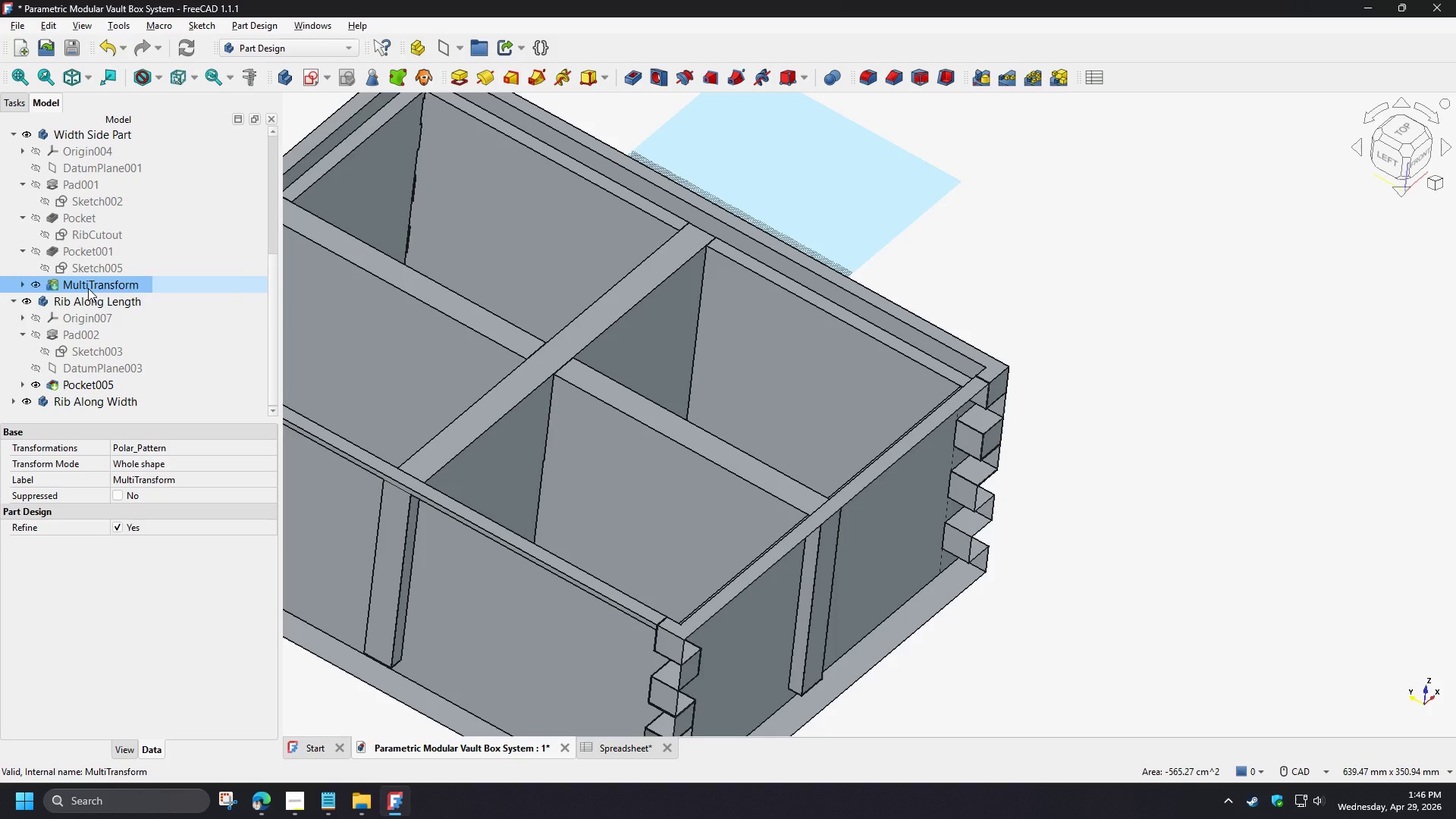 
wait(6.51)
 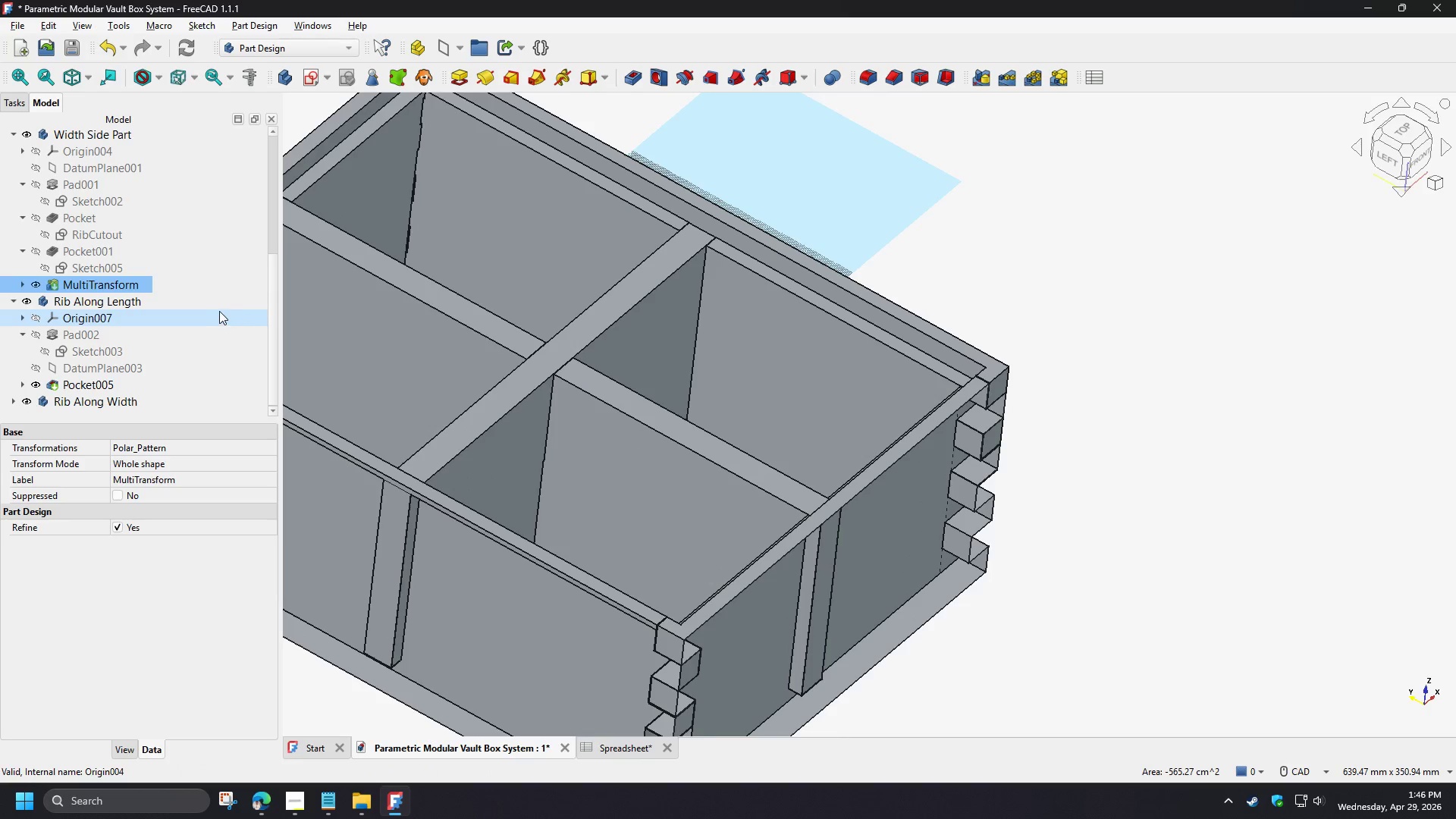 
right_click([88, 288])
 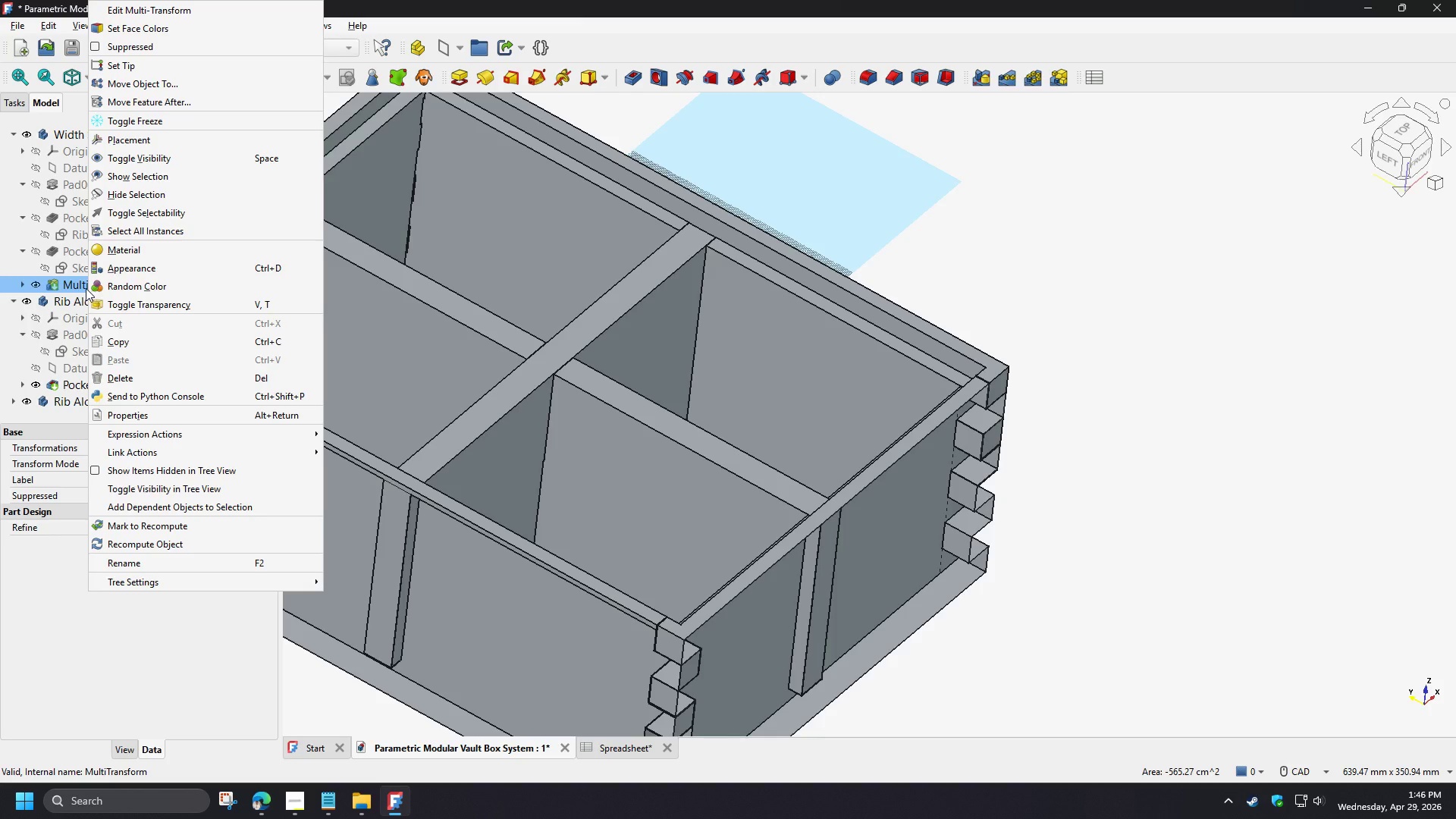 
left_click([49, 312])
 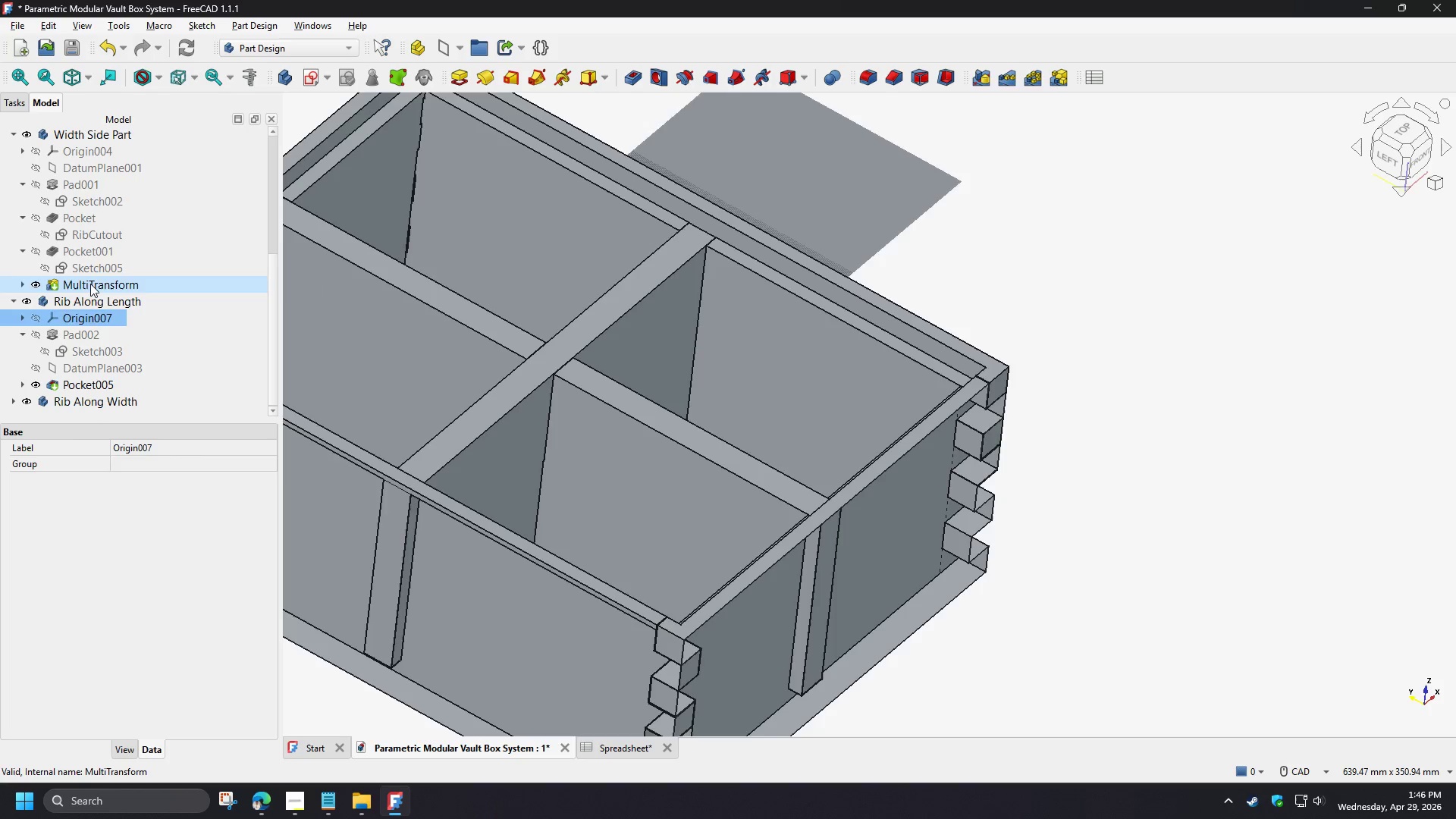 
left_click([90, 284])
 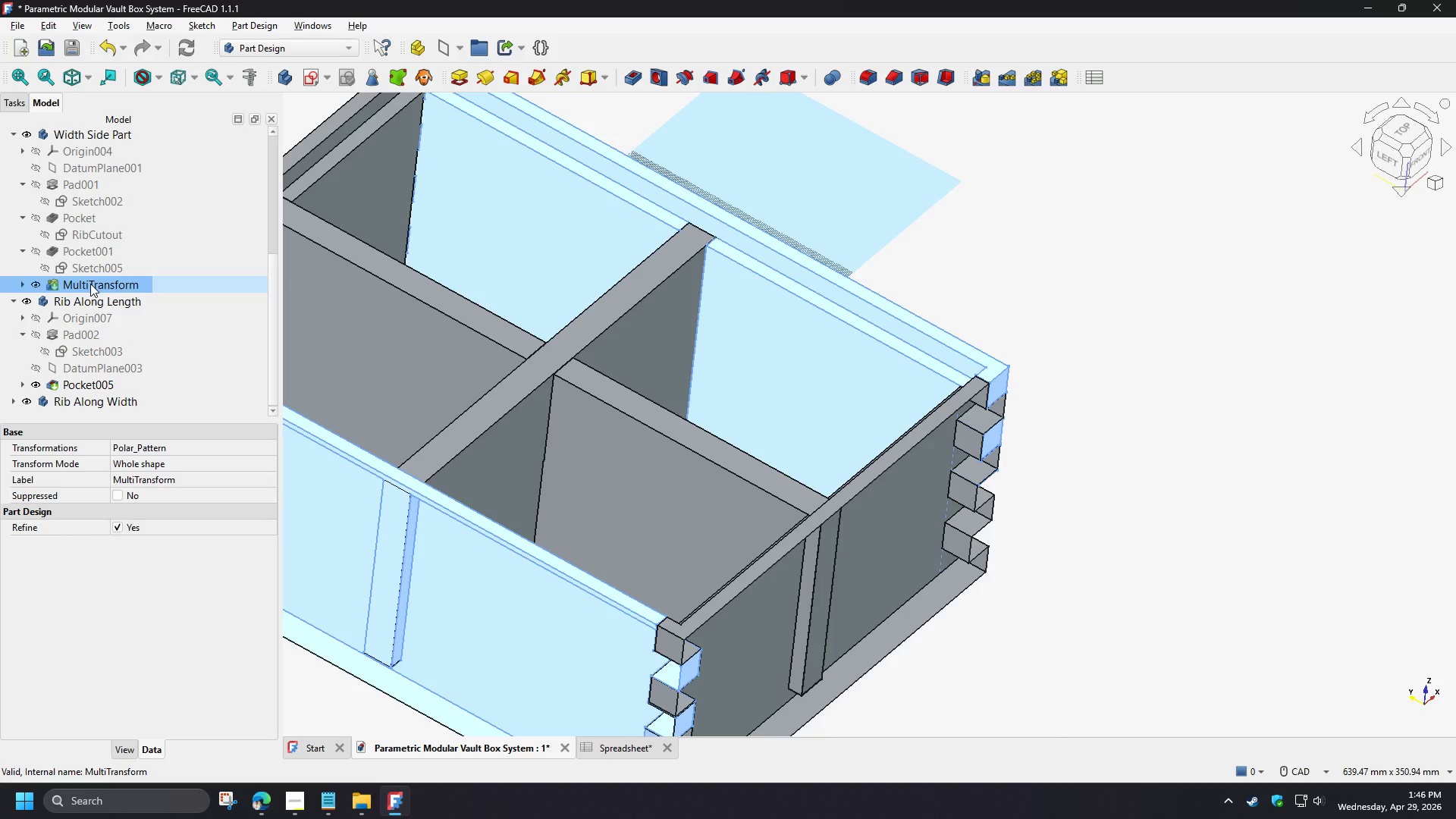 
key(Delete)
 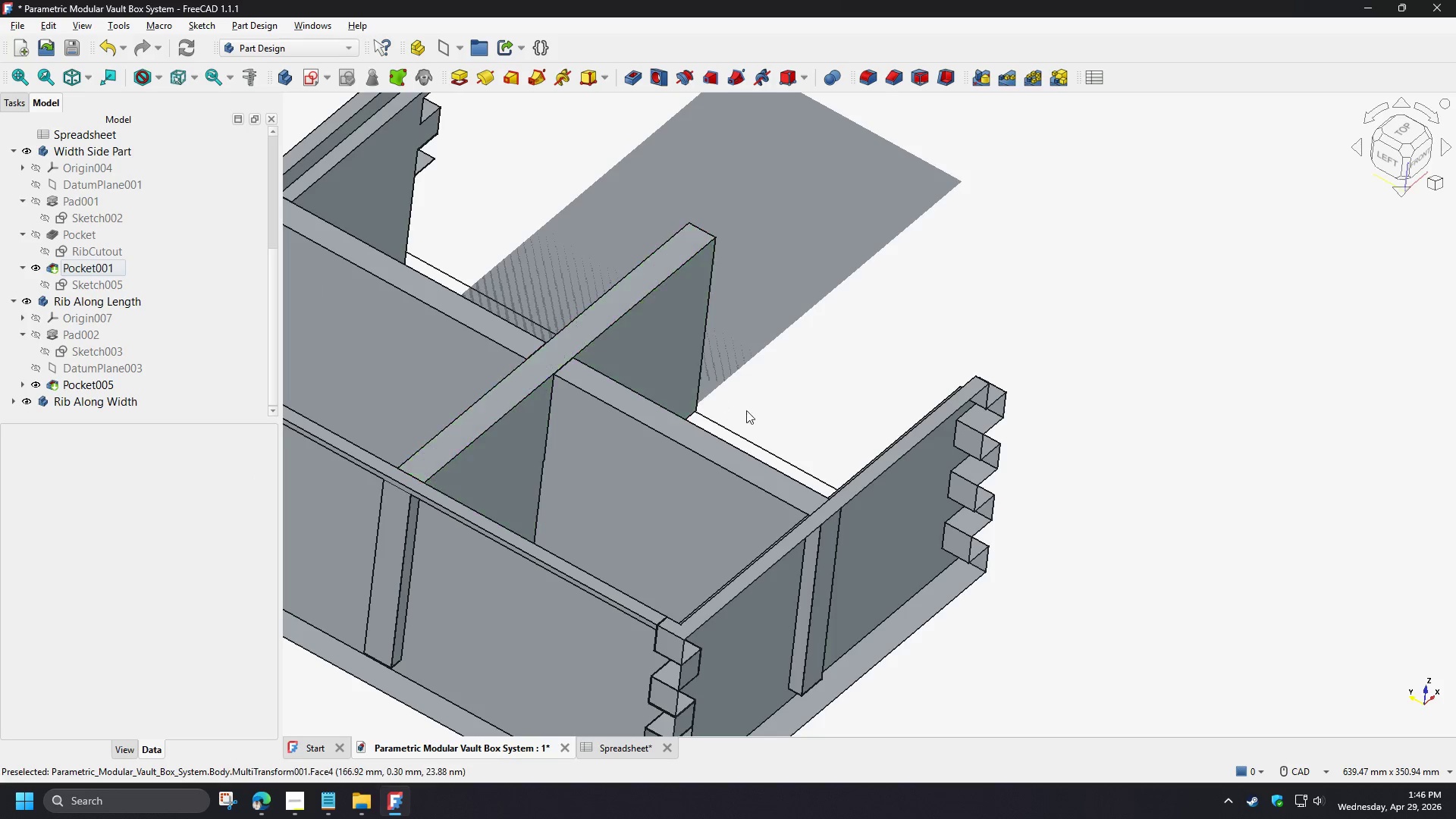 
left_click([871, 356])
 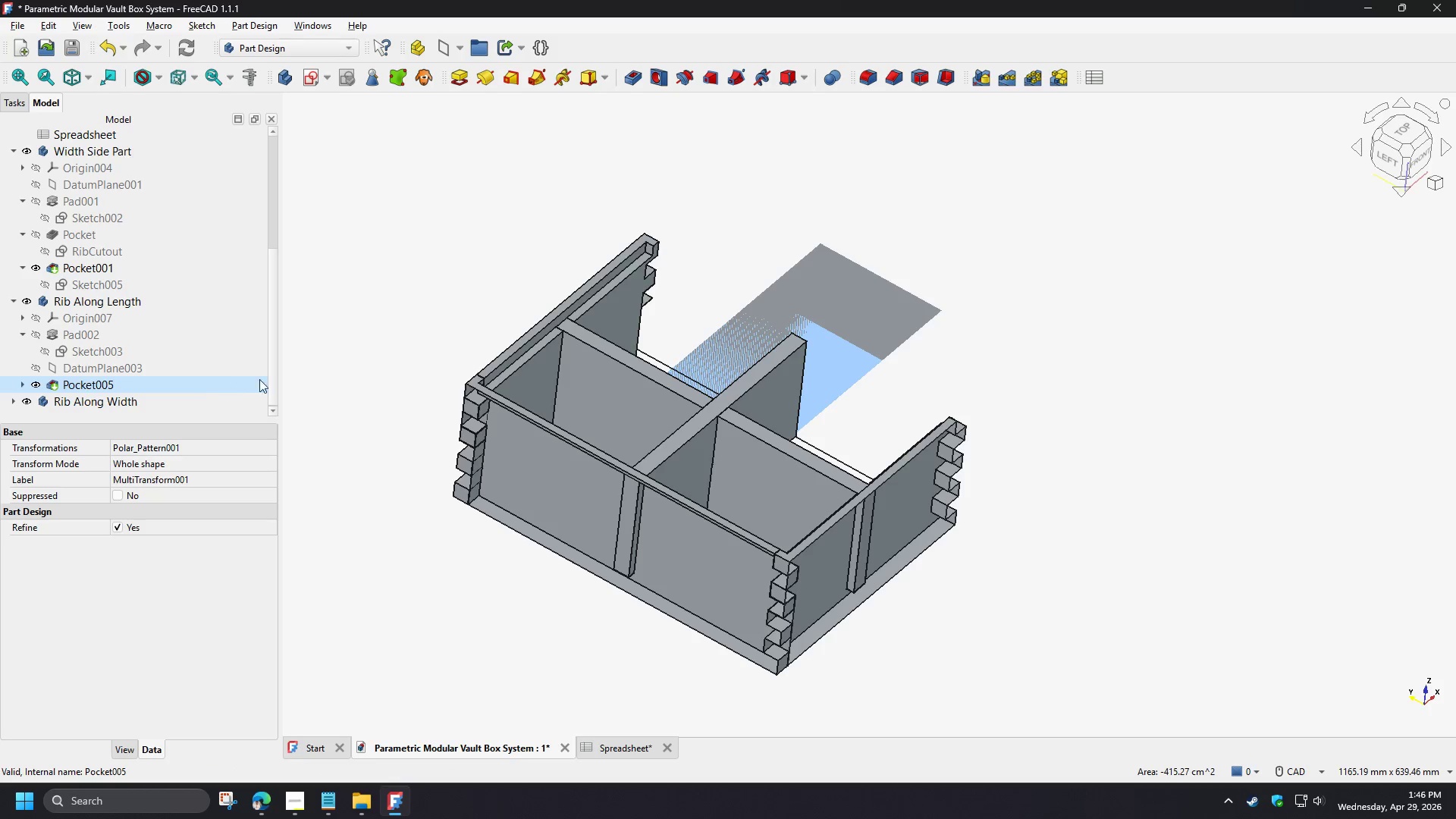 
scroll: coordinate [918, 467], scroll_direction: down, amount: 3.0
 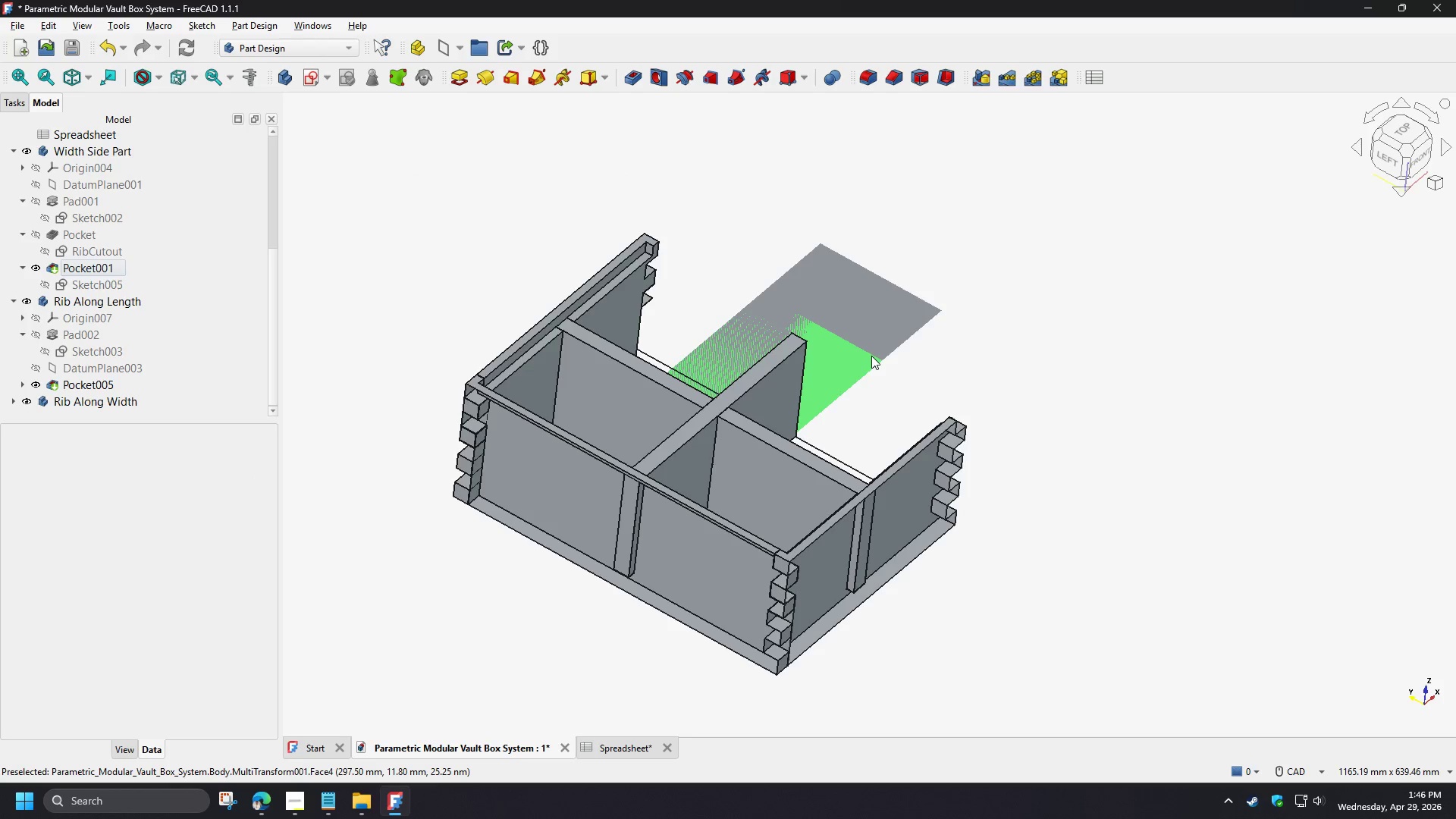 
left_click_drag(start_coordinate=[274, 367], to_coordinate=[282, 283])
 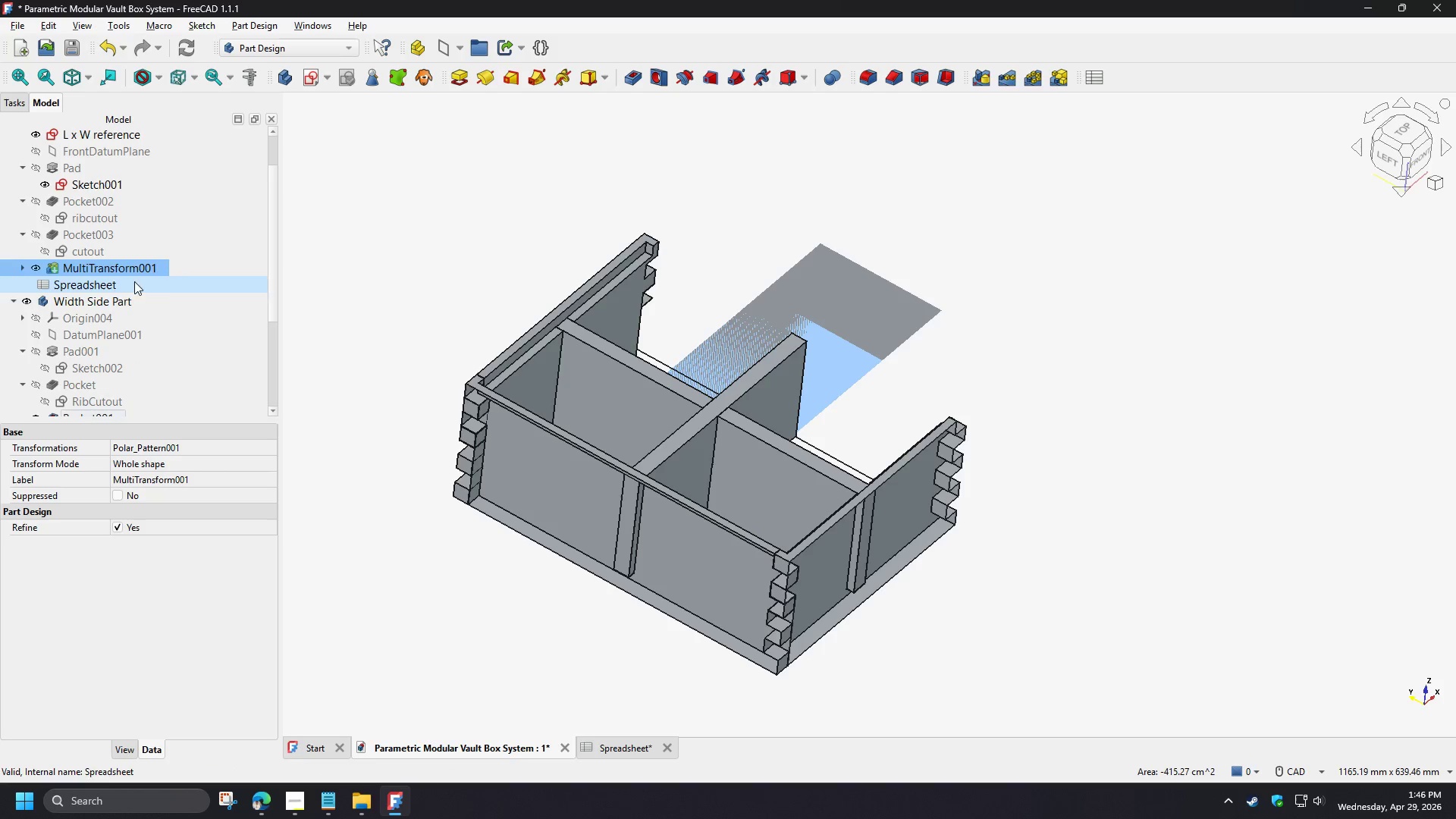 
left_click([120, 269])
 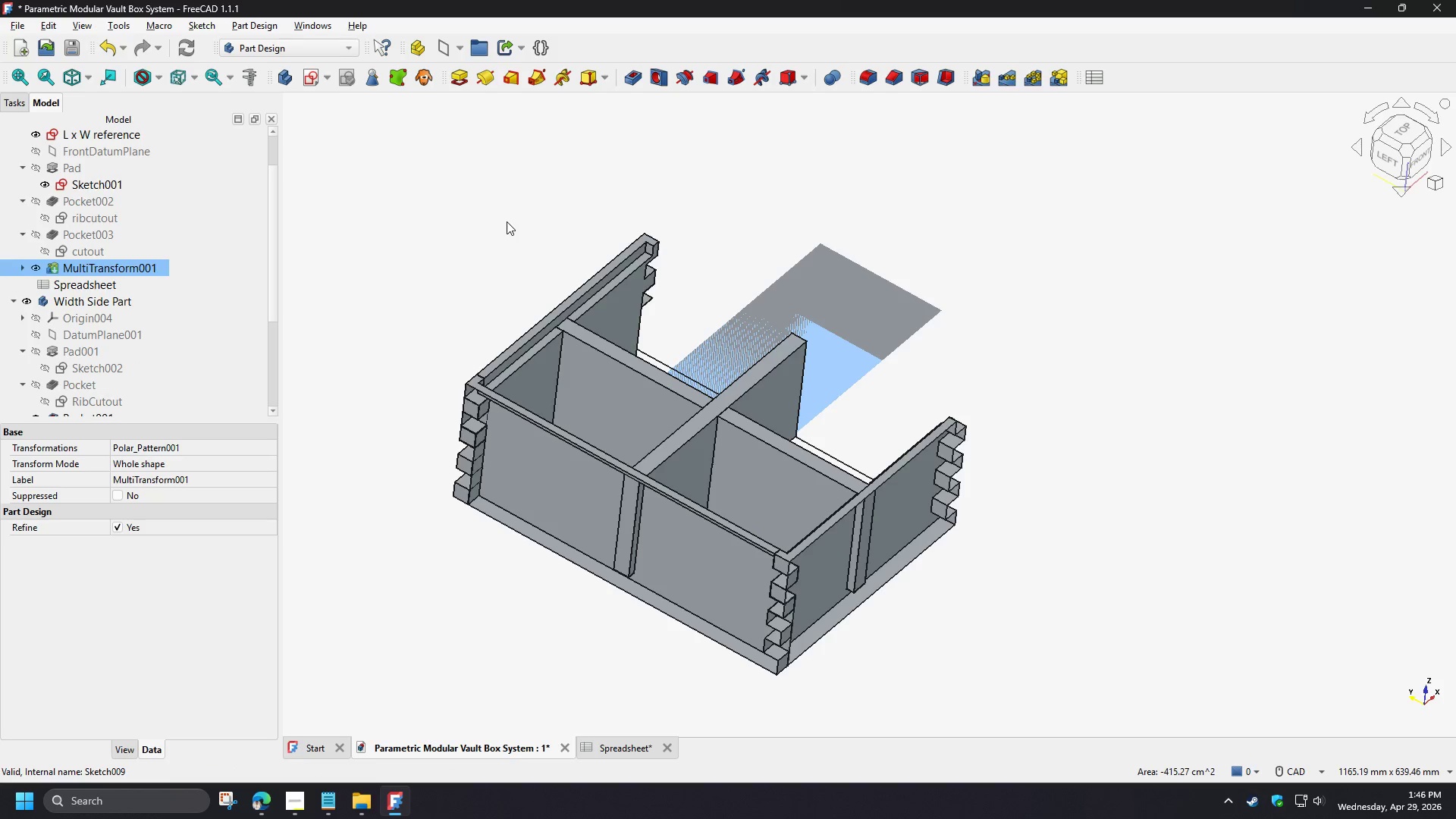 
key(Delete)
 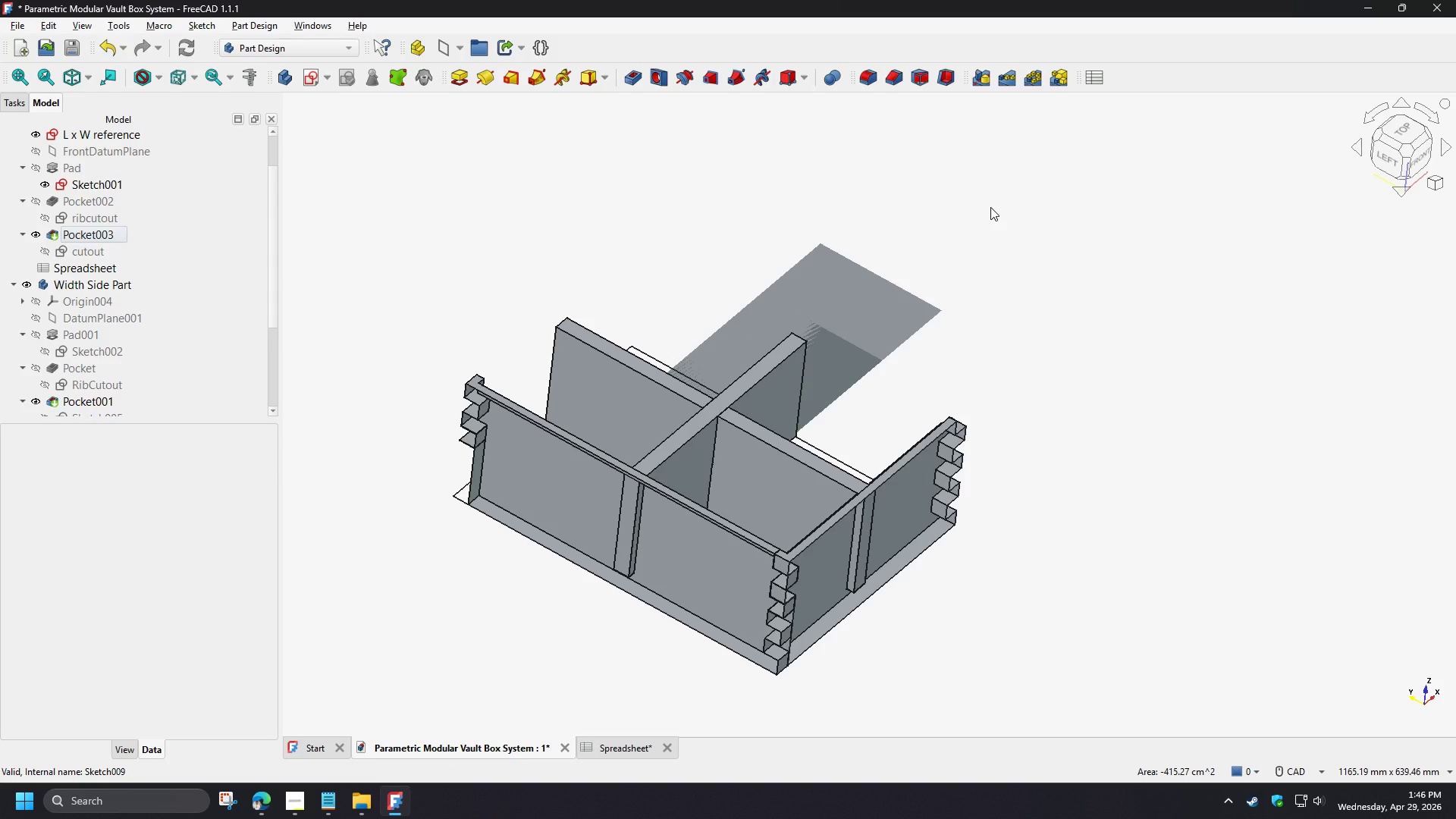 
key(Numpad0)
 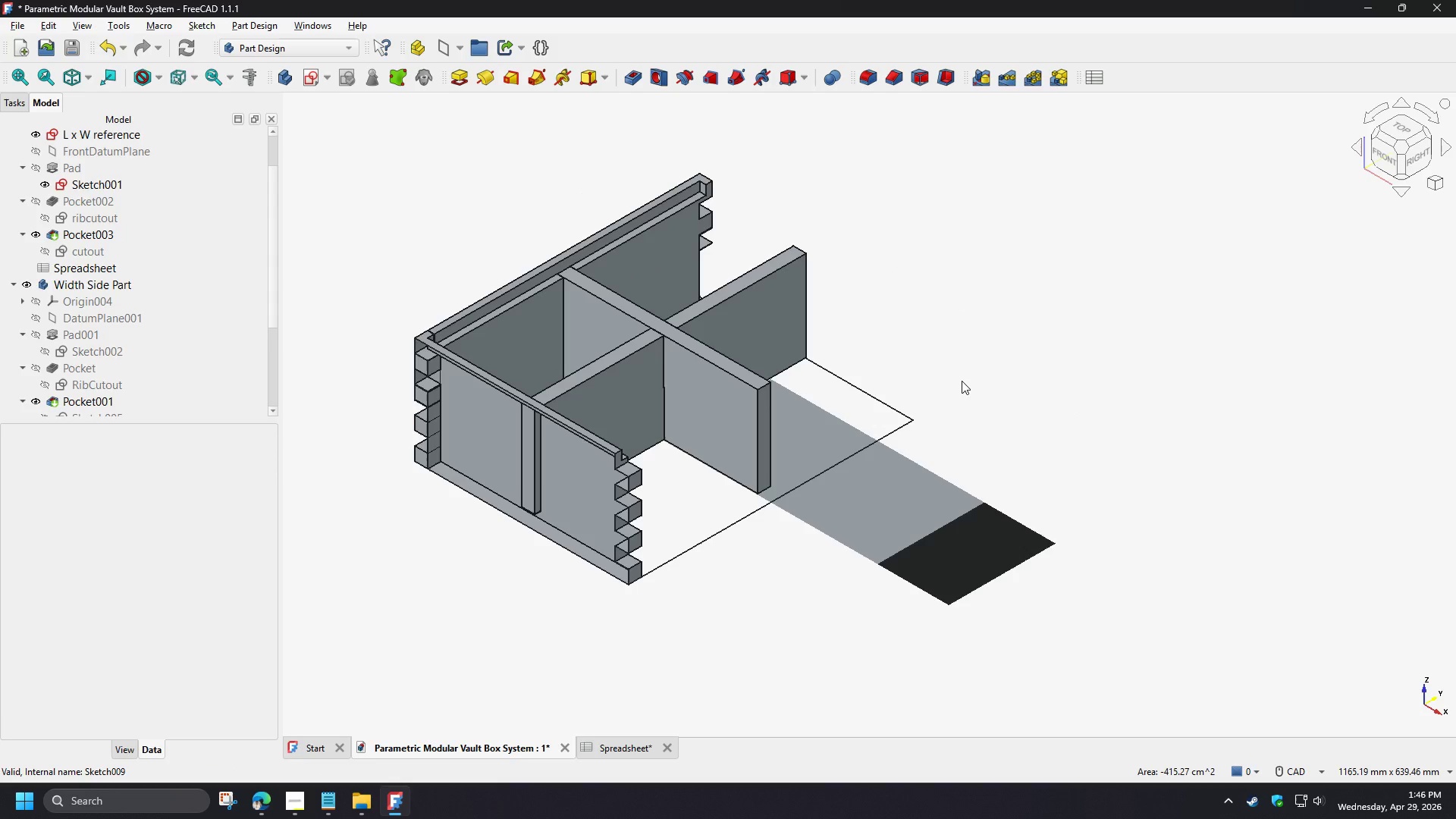 
left_click([937, 517])
 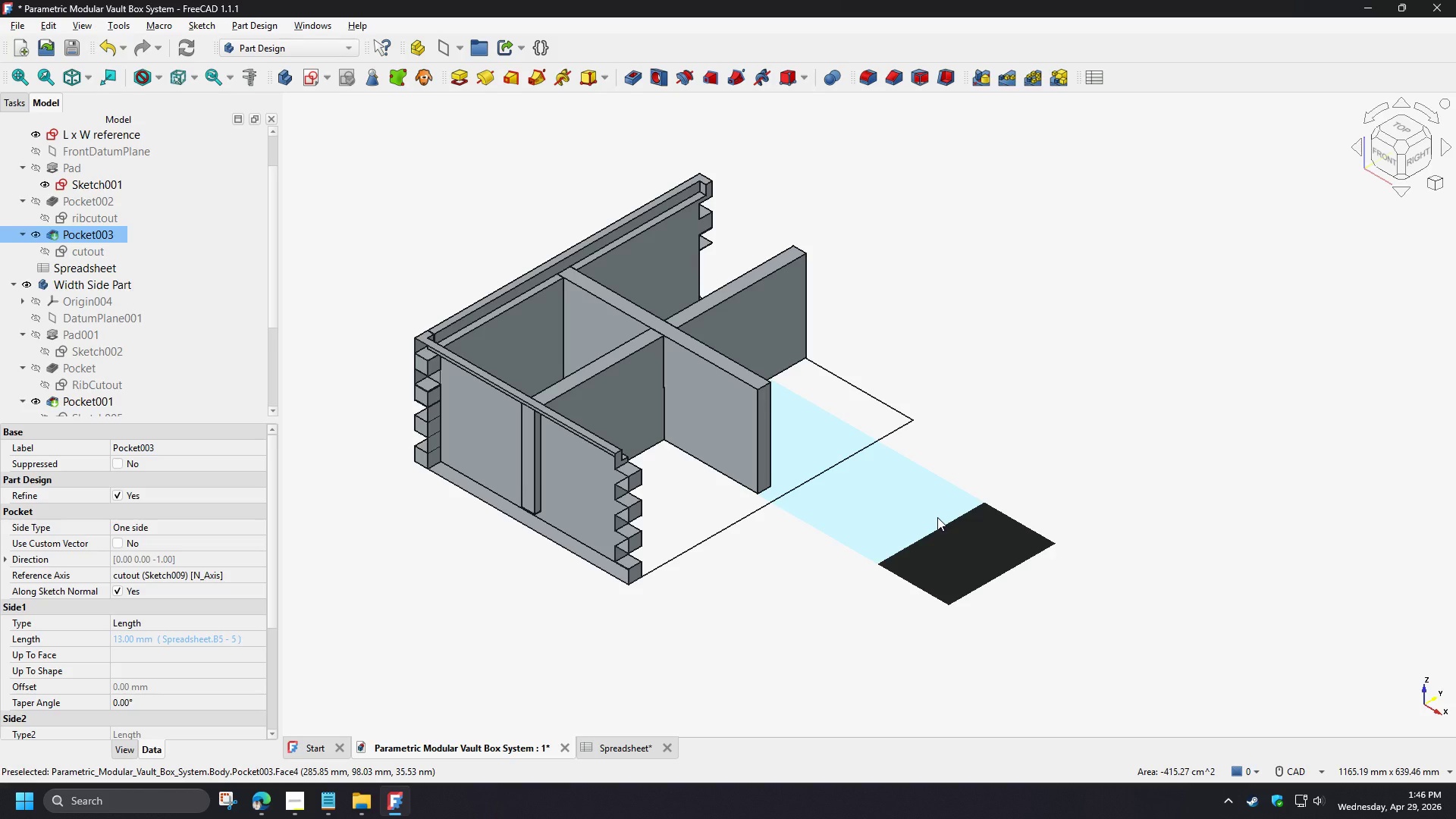 
left_click_drag(start_coordinate=[936, 516], to_coordinate=[993, 634])
 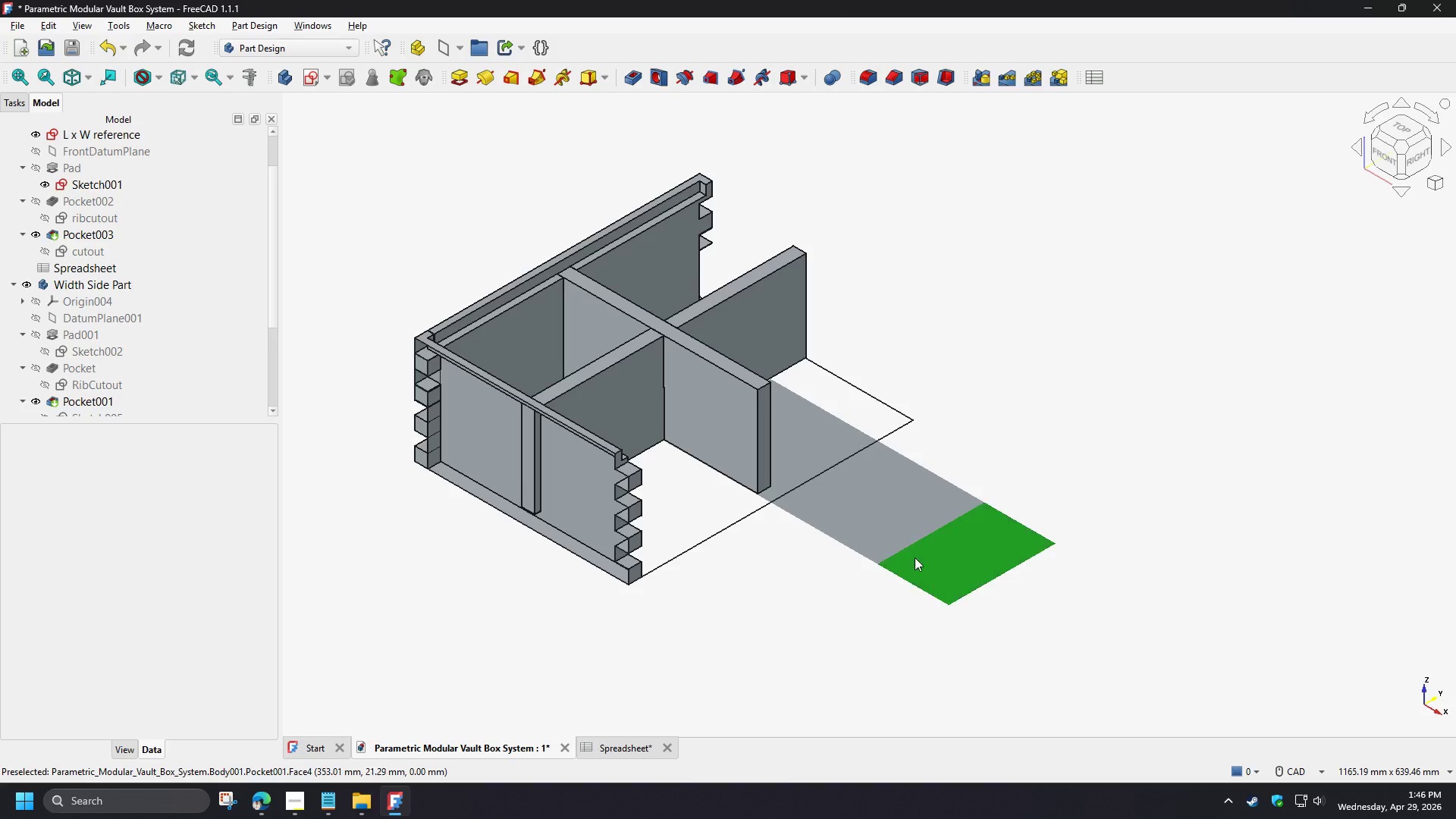 
left_click([903, 533])
 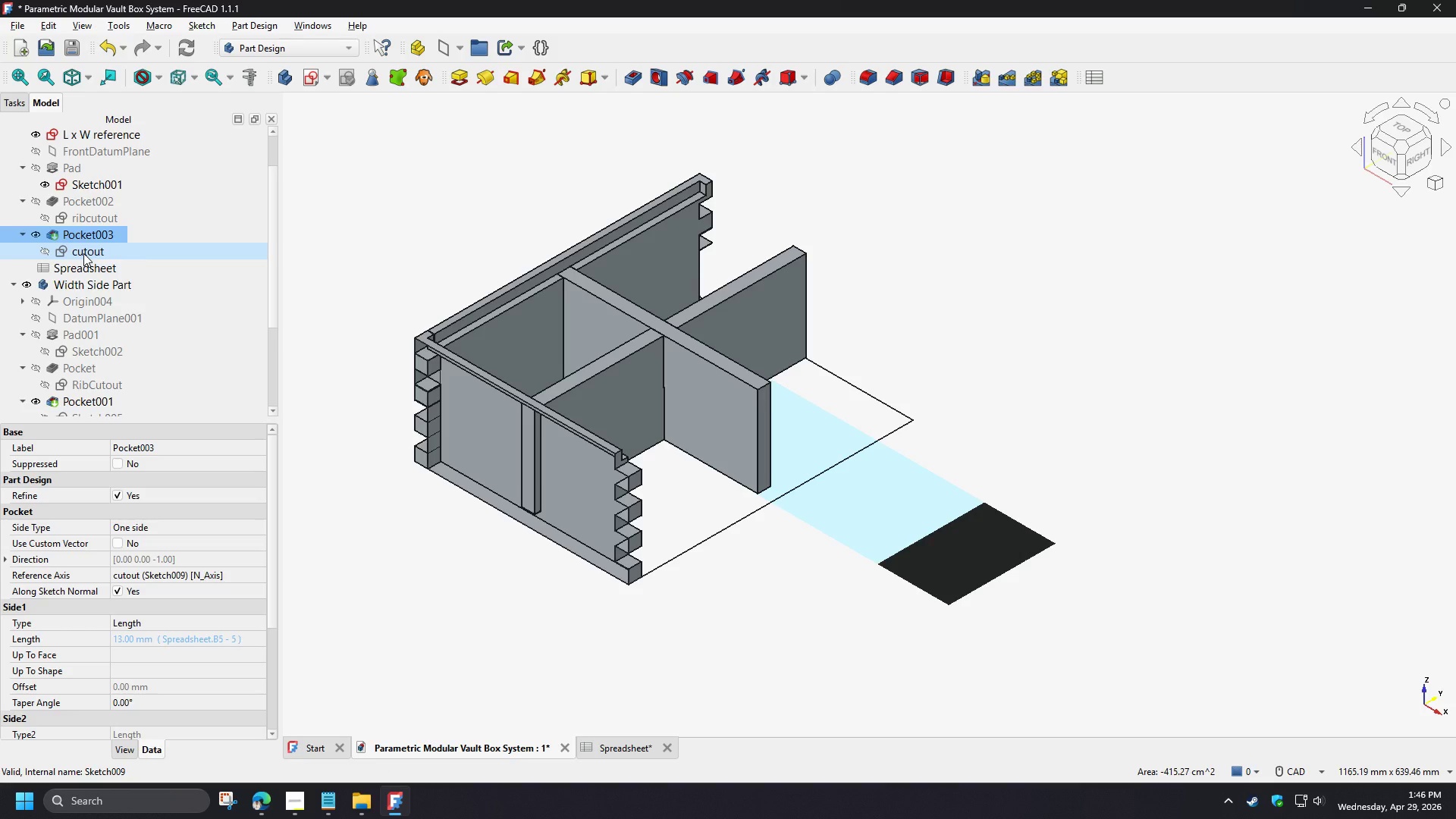 
wait(5.59)
 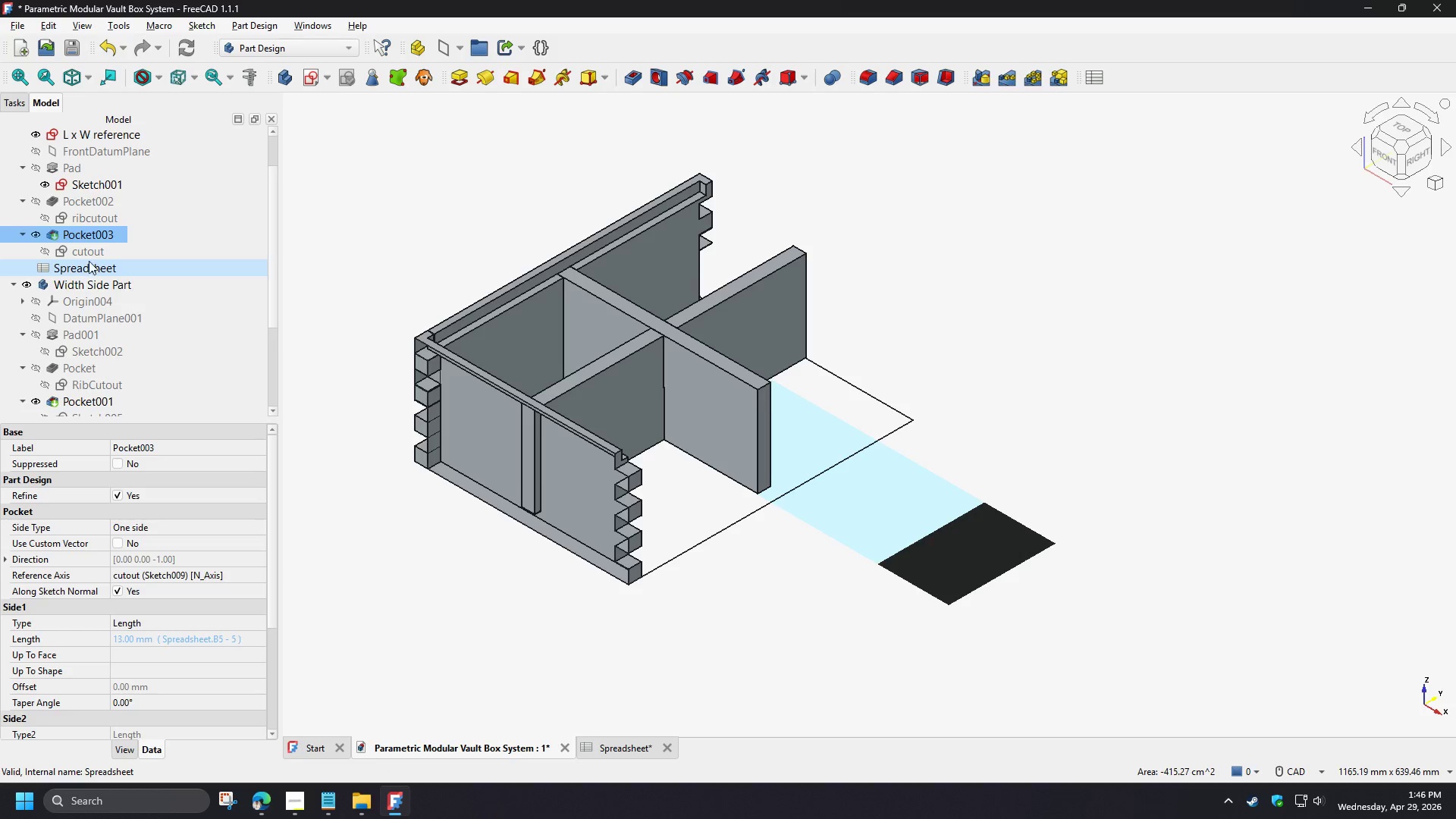 
double_click([86, 237])
 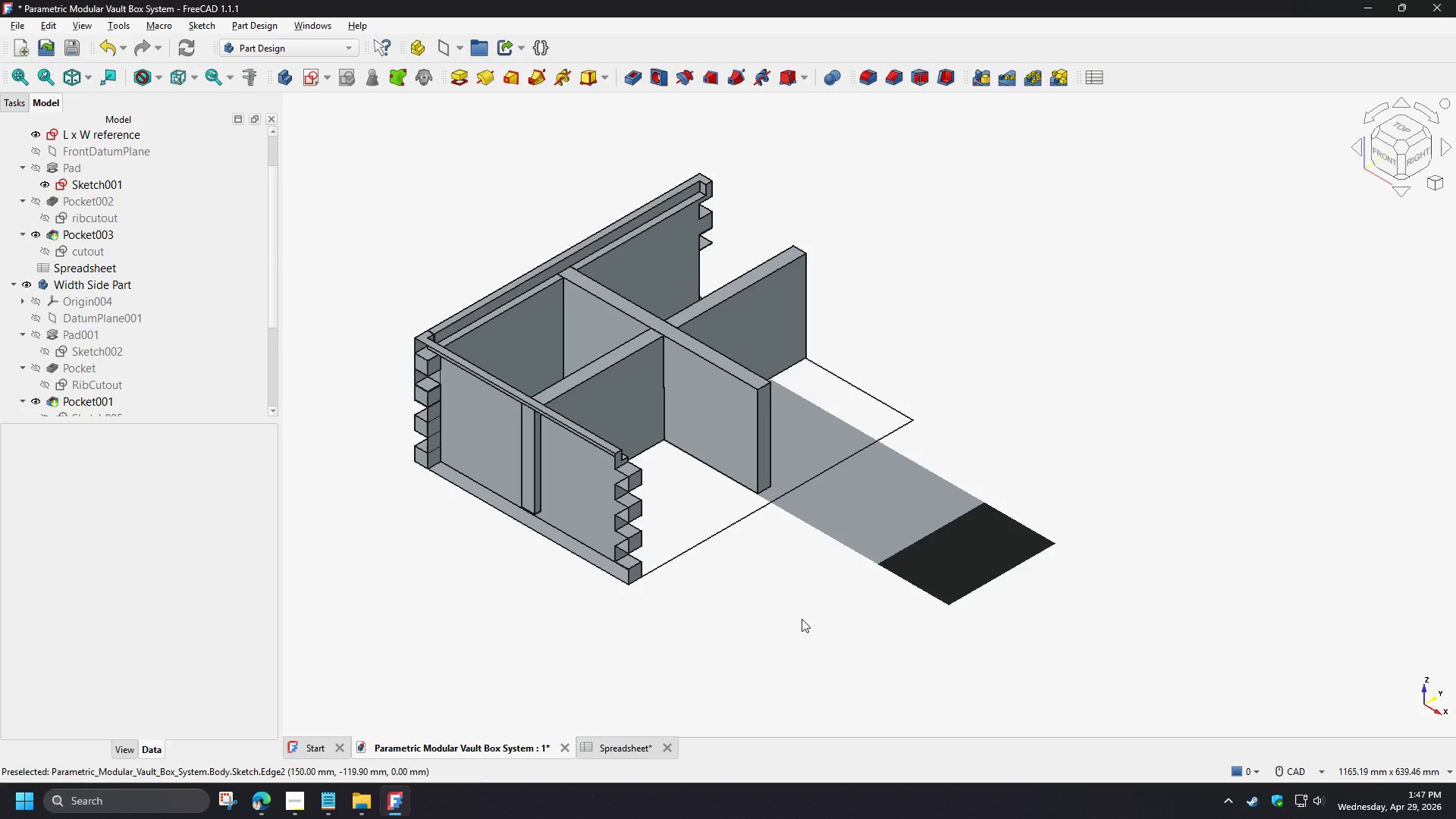 
wait(9.72)
 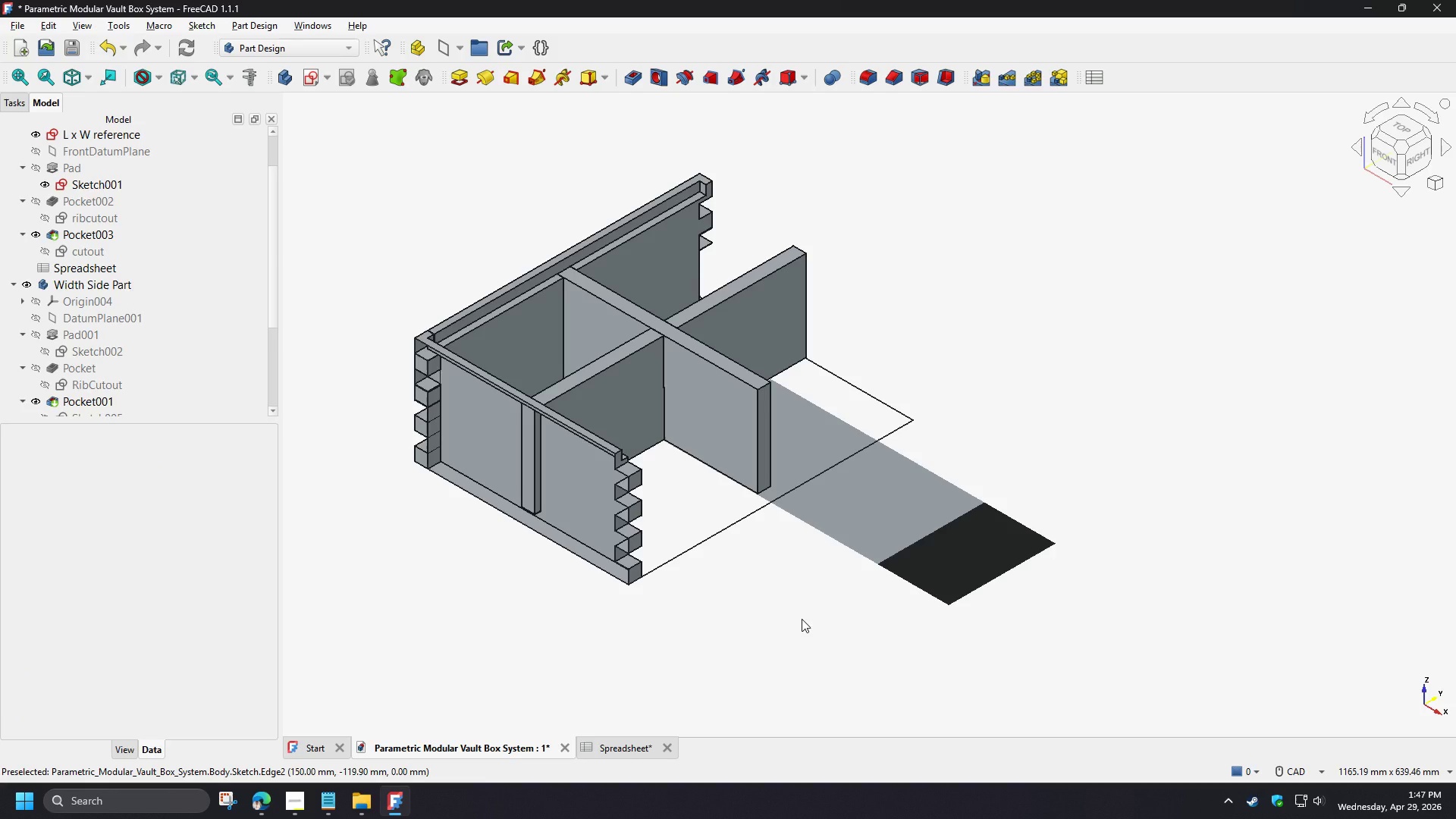 
key(Control+Z)
 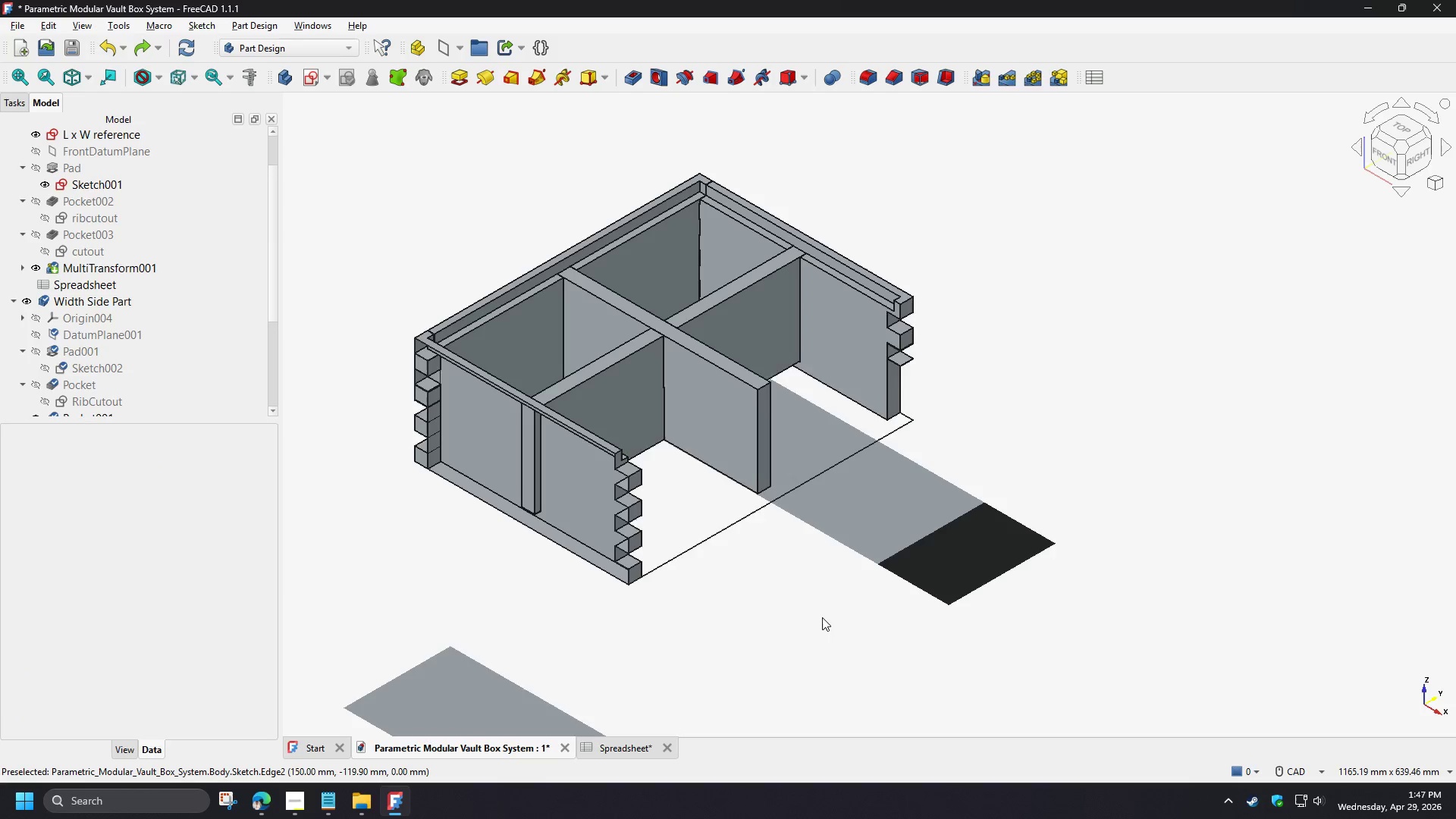 
key(Control+Z)
 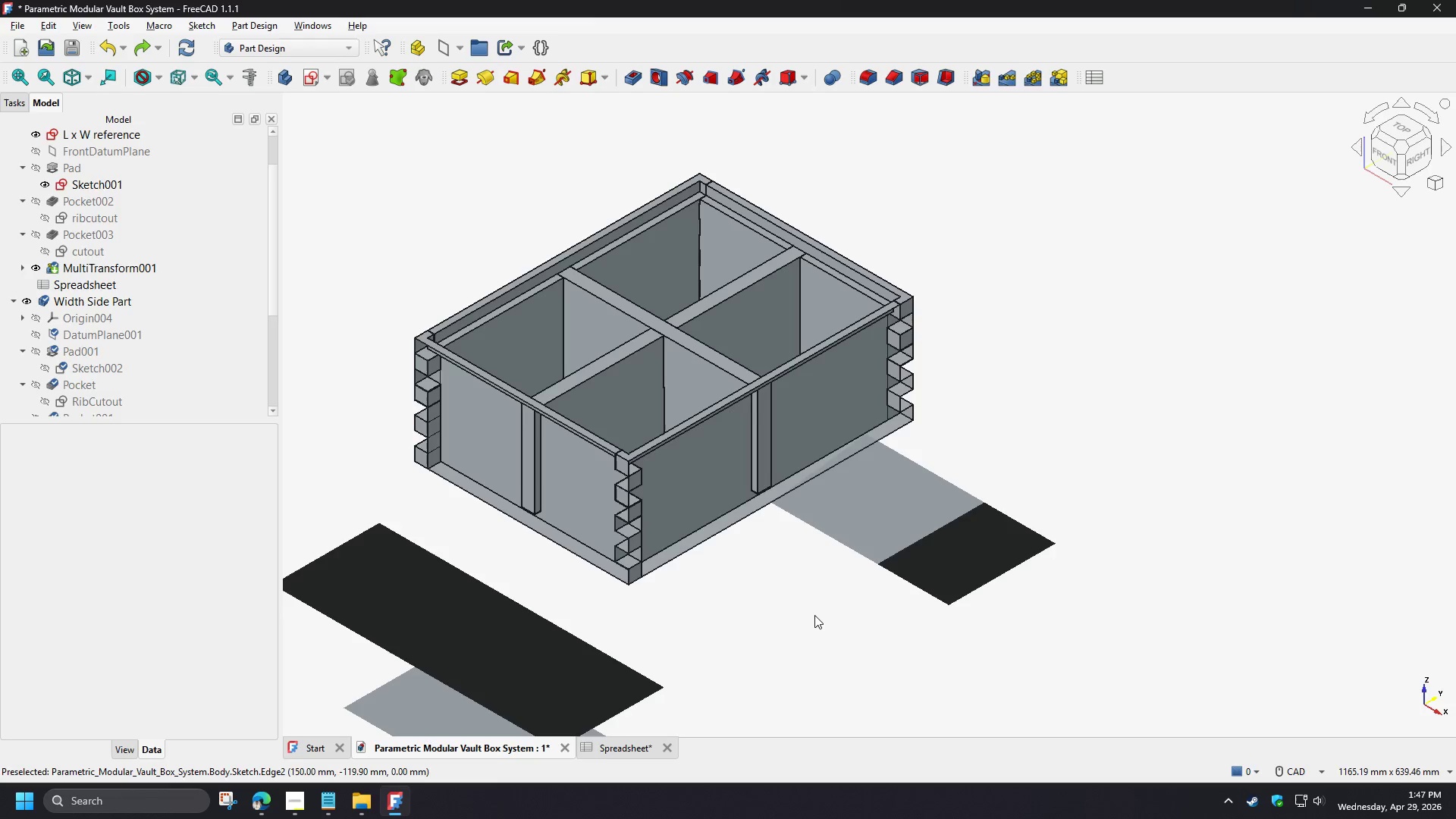 
key(Control+Z)
 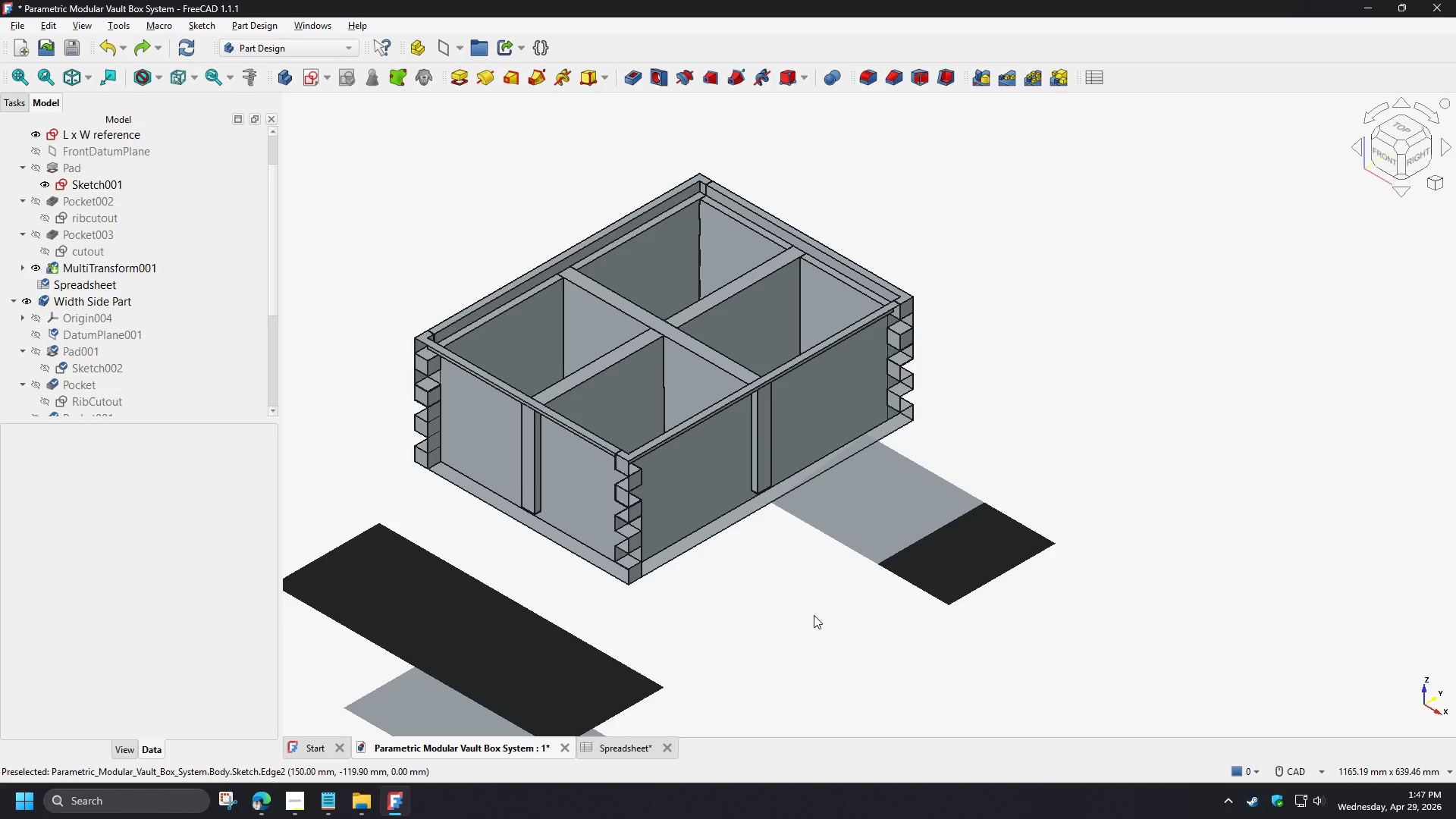 
key(Control+Z)
 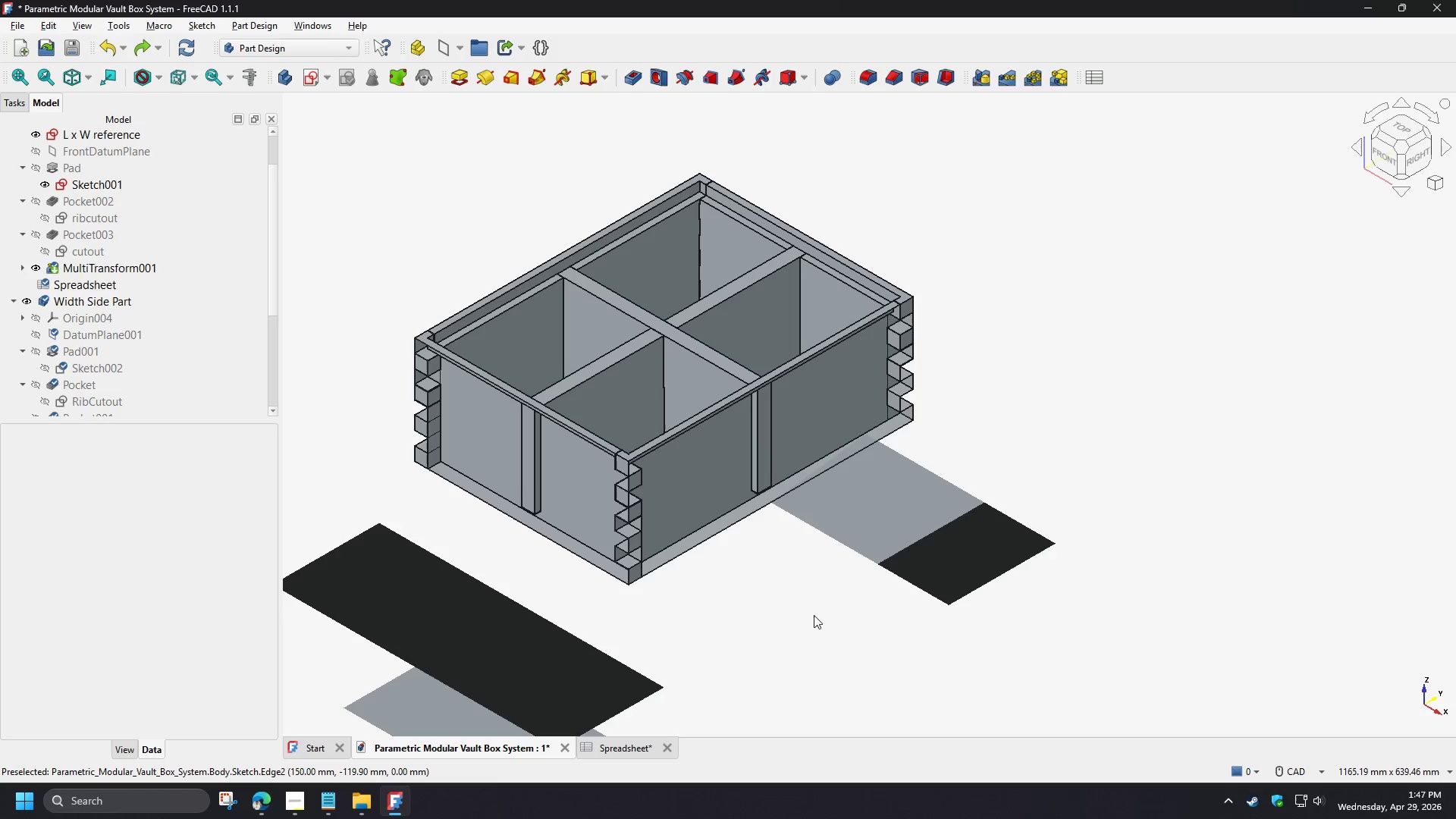 
key(Control+Z)
 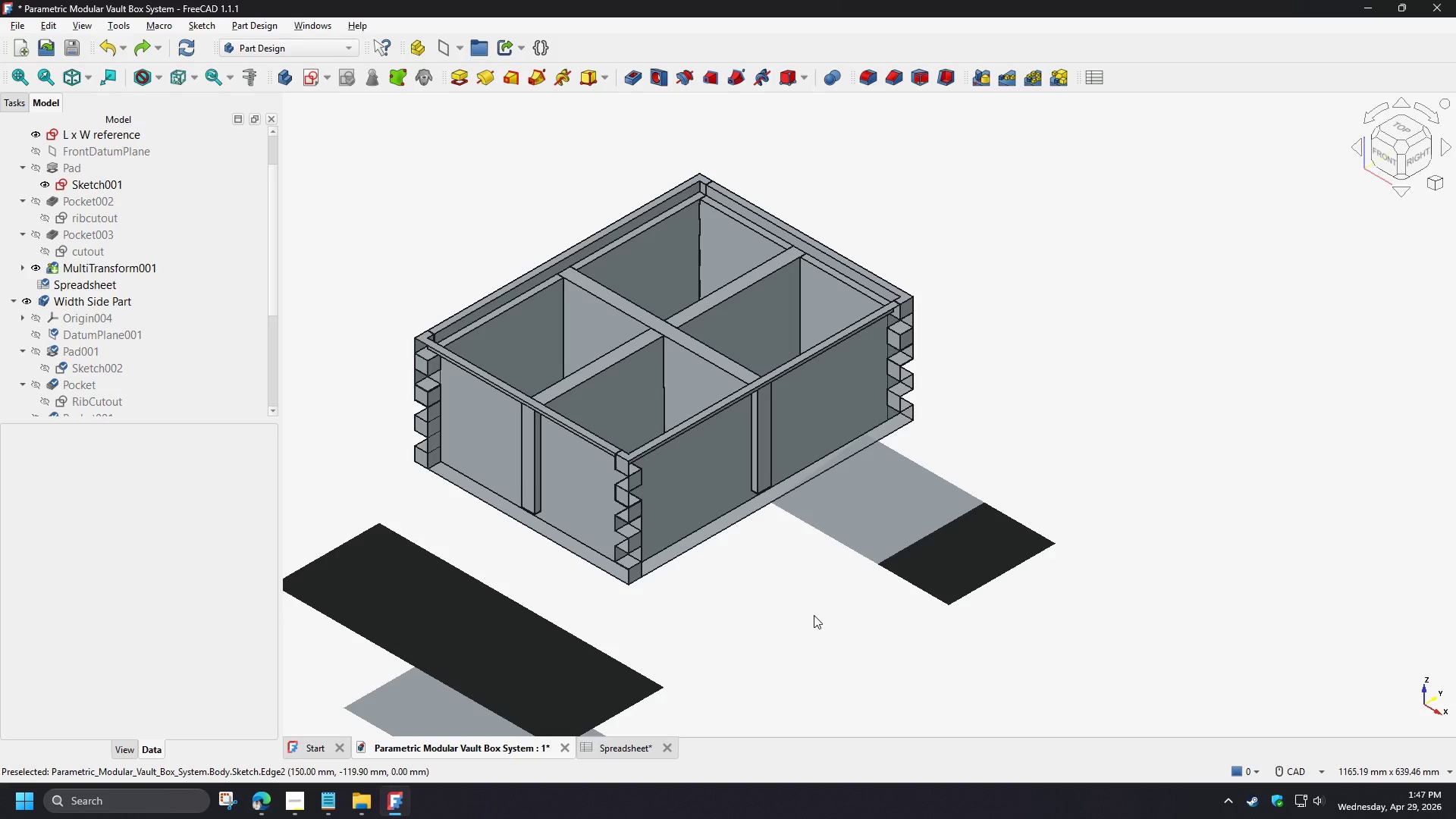 
key(Control+Z)
 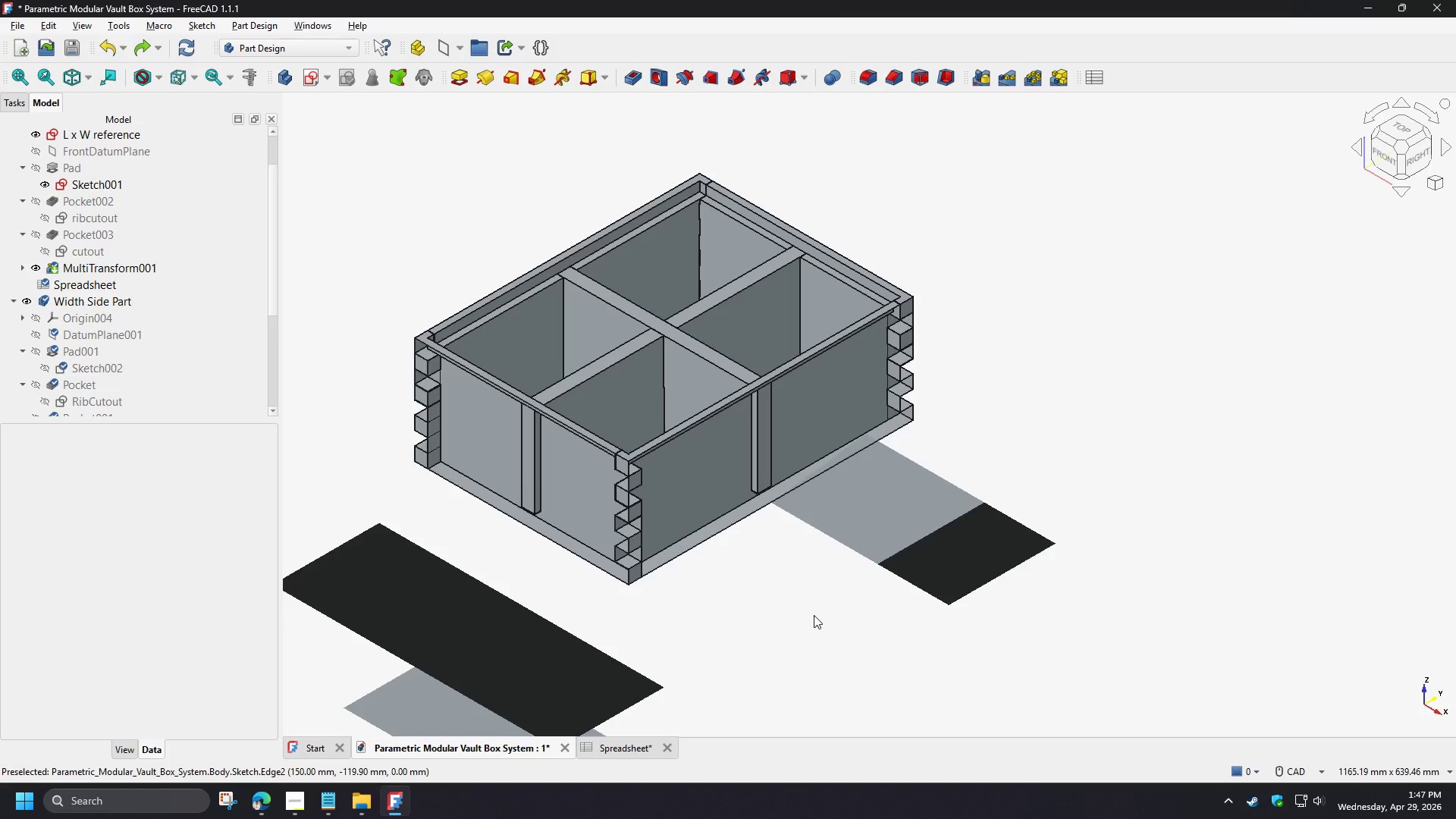 
key(Control+Z)
 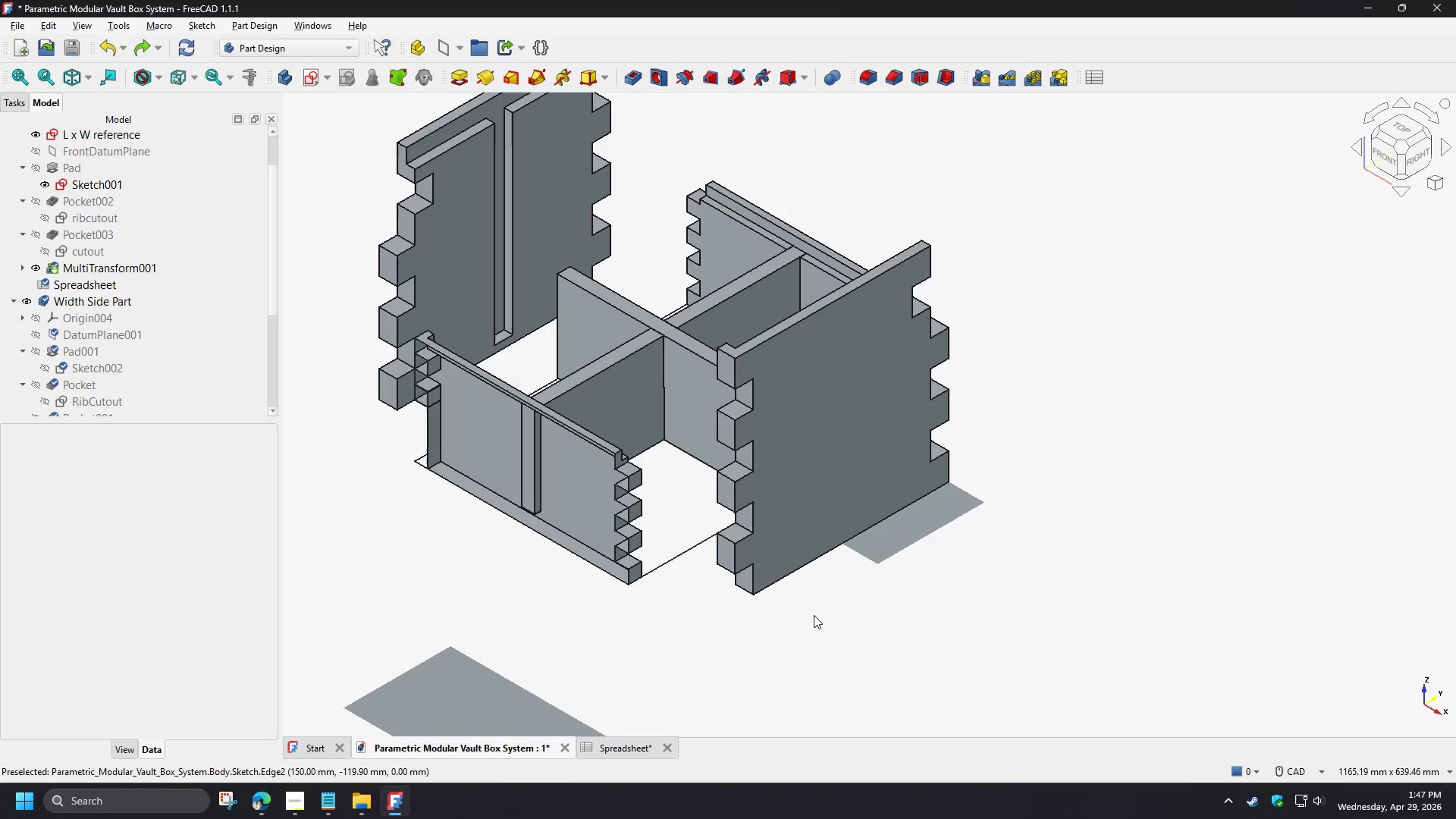 
key(Control+Z)
 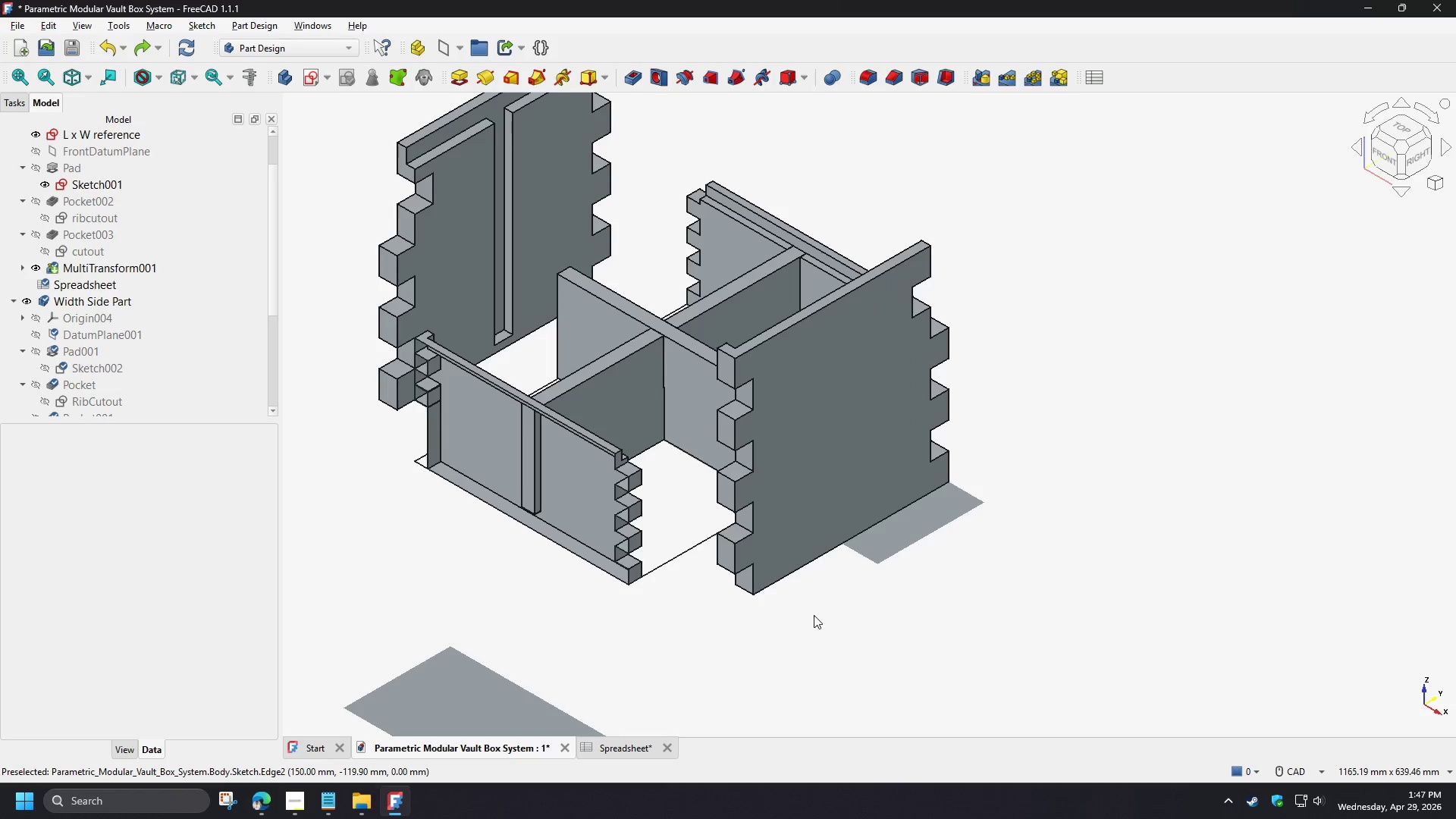 
key(Control+Z)
 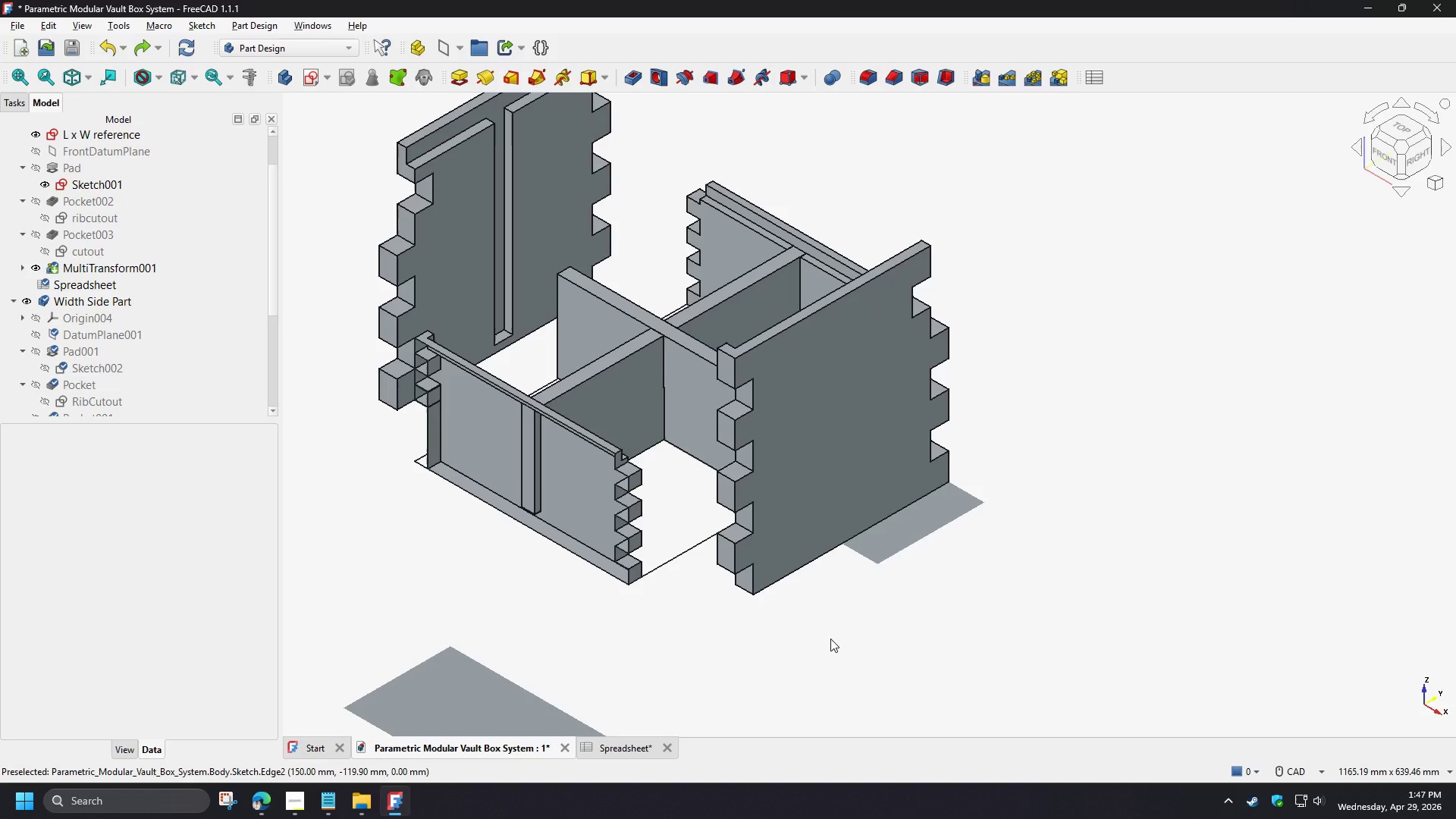 
left_click([830, 639])
 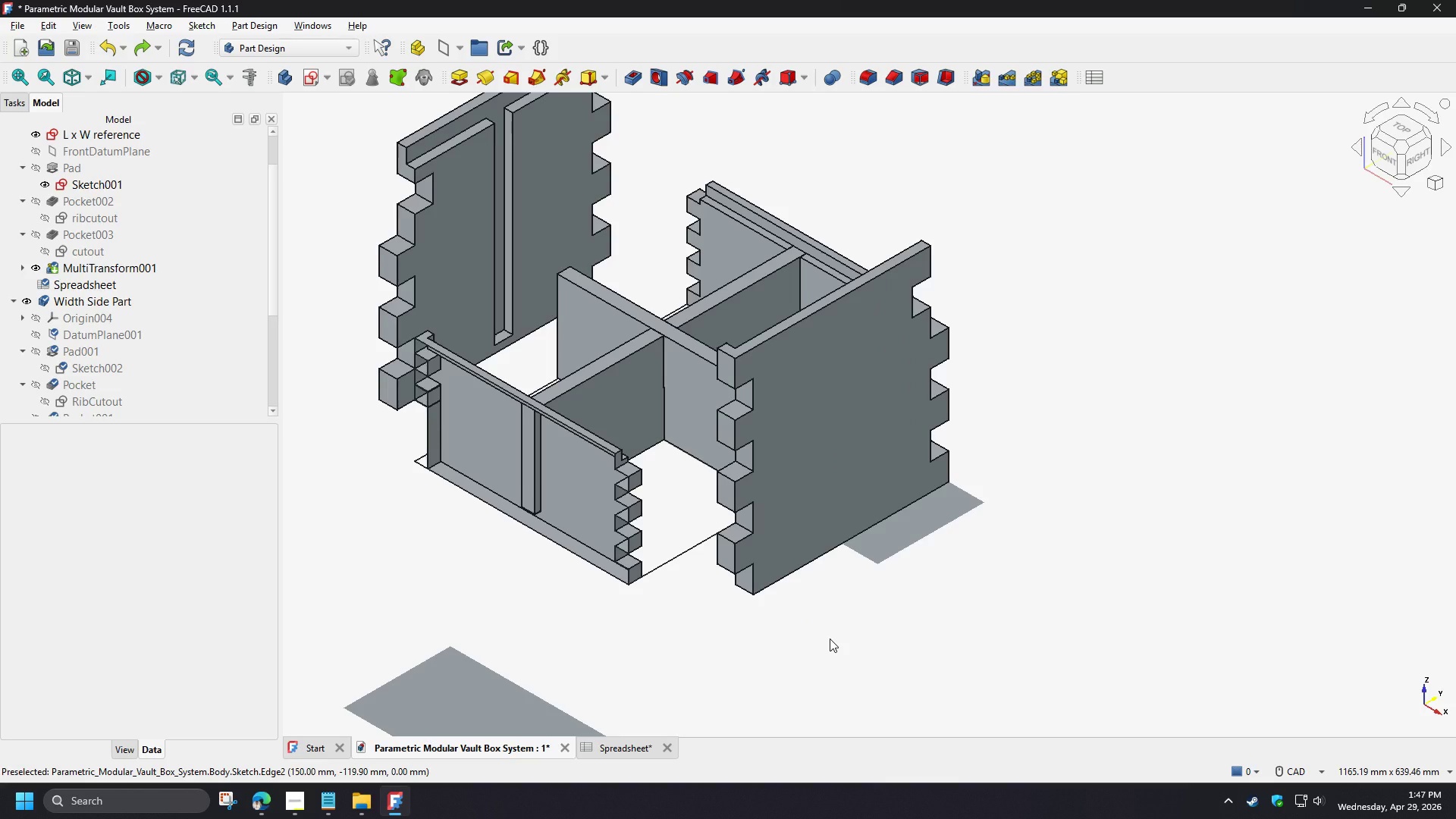 
key(Control+Z)
 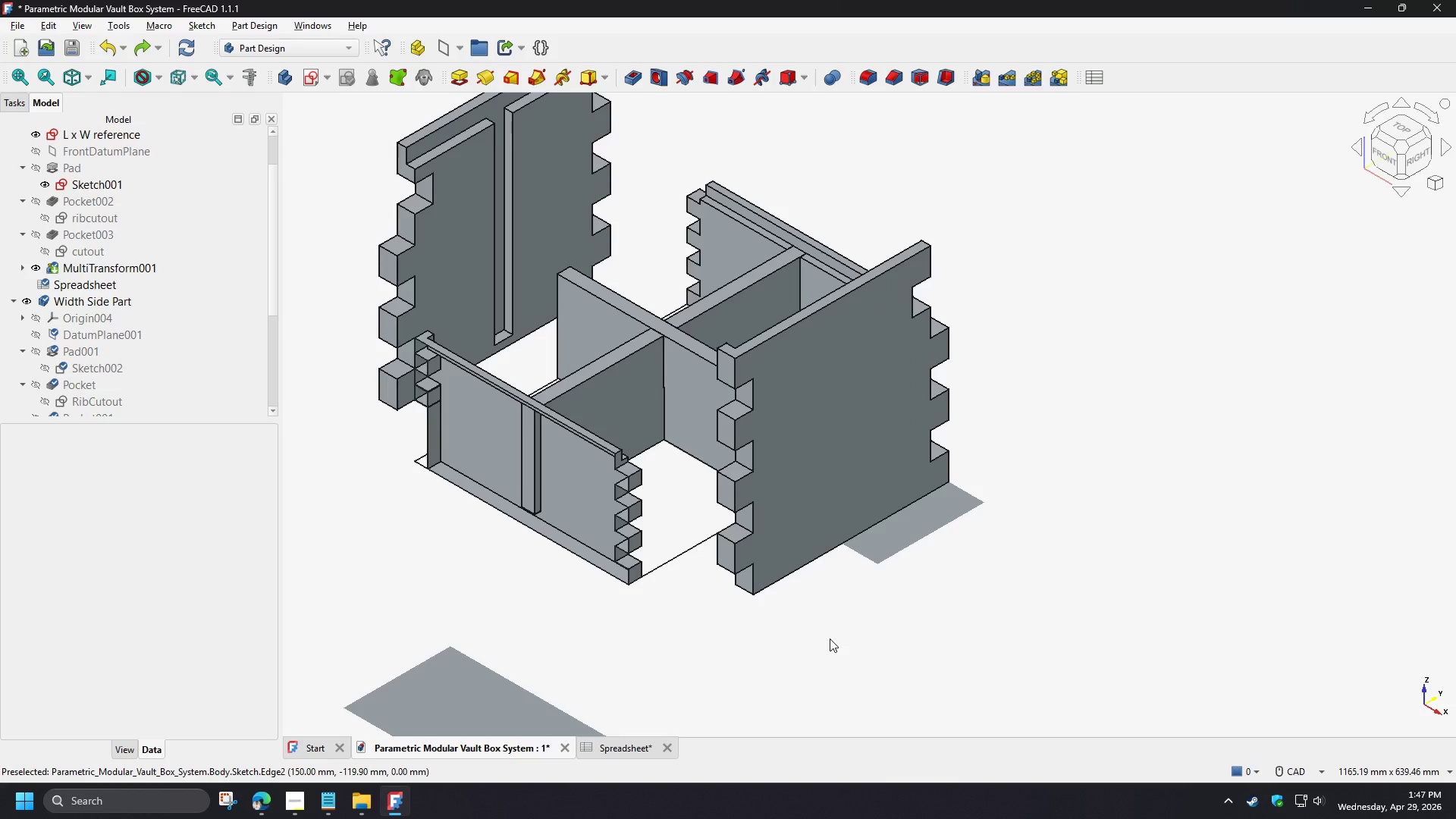 
key(Control+Z)
 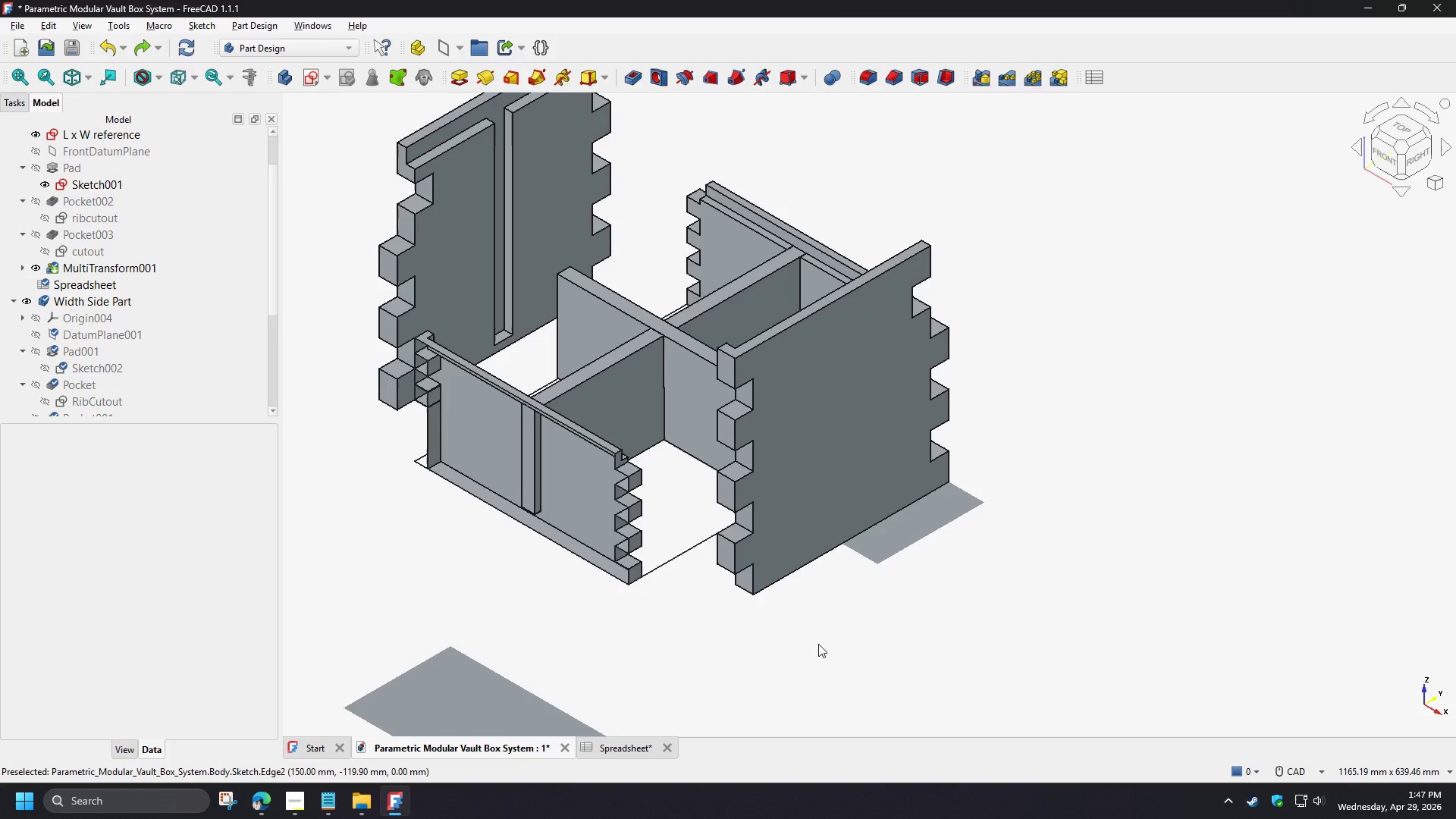 
key(Control+Z)
 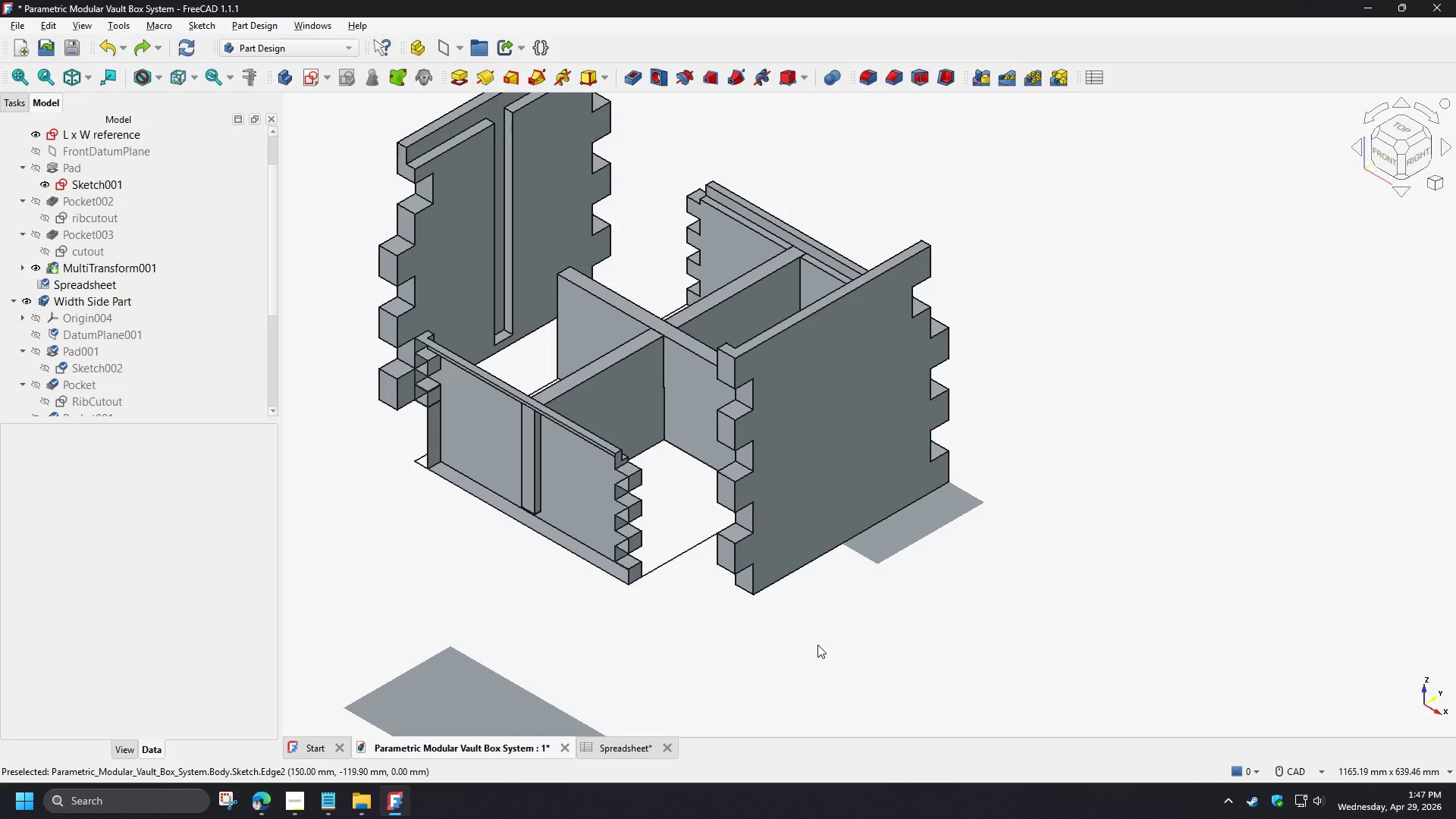 
left_click([817, 645])
 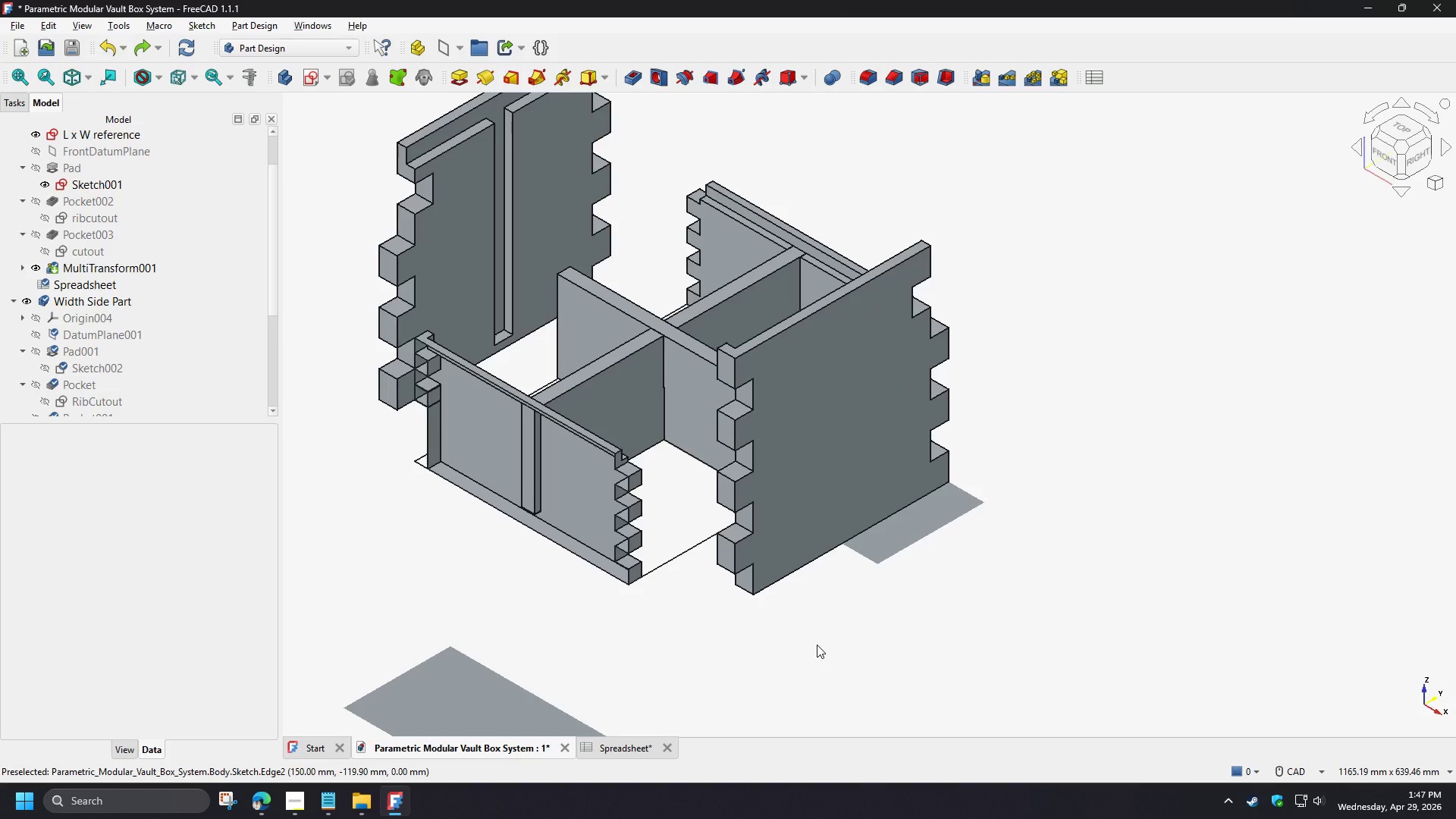 
key(Control+Z)
 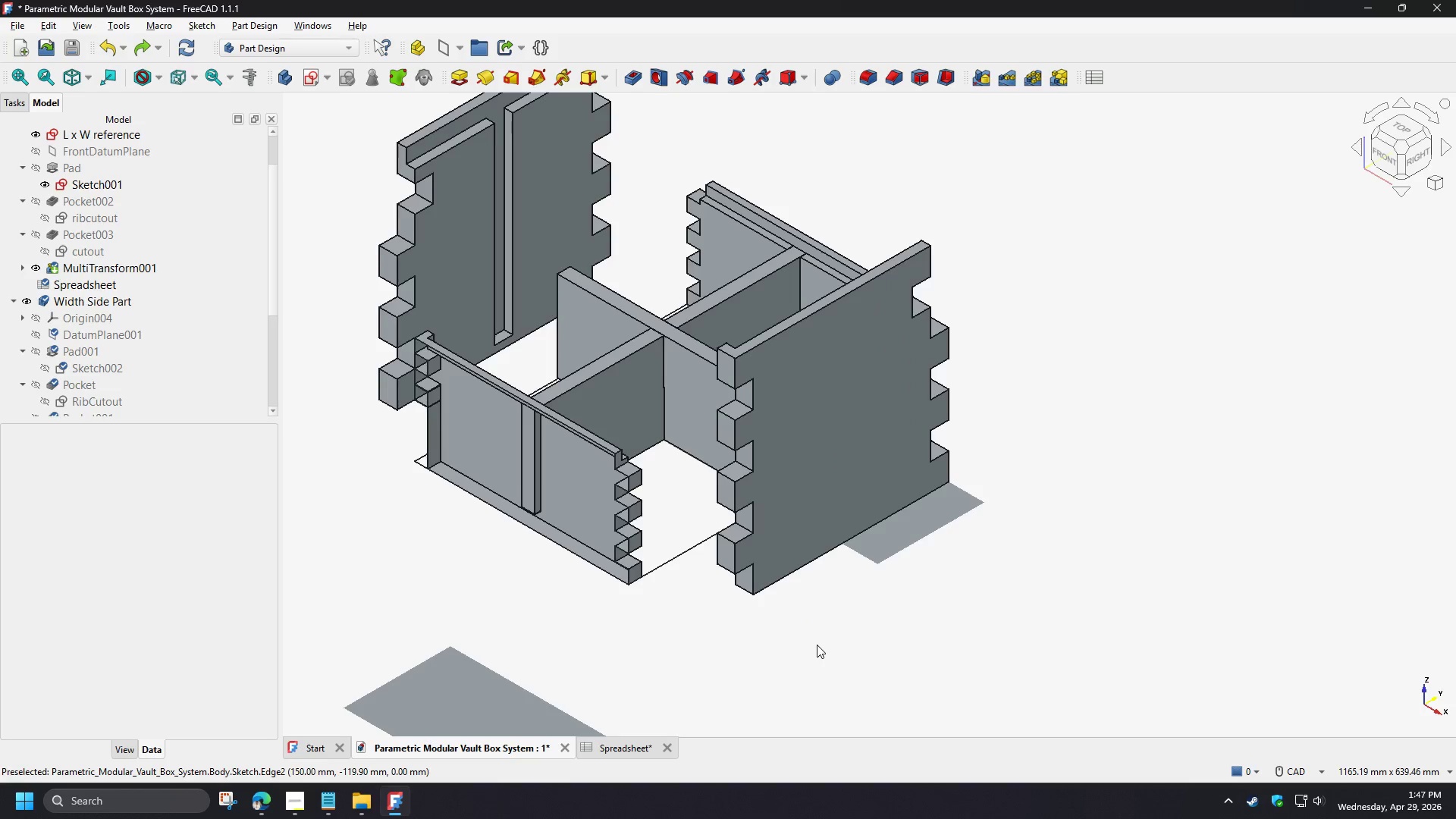 
key(Control+Z)
 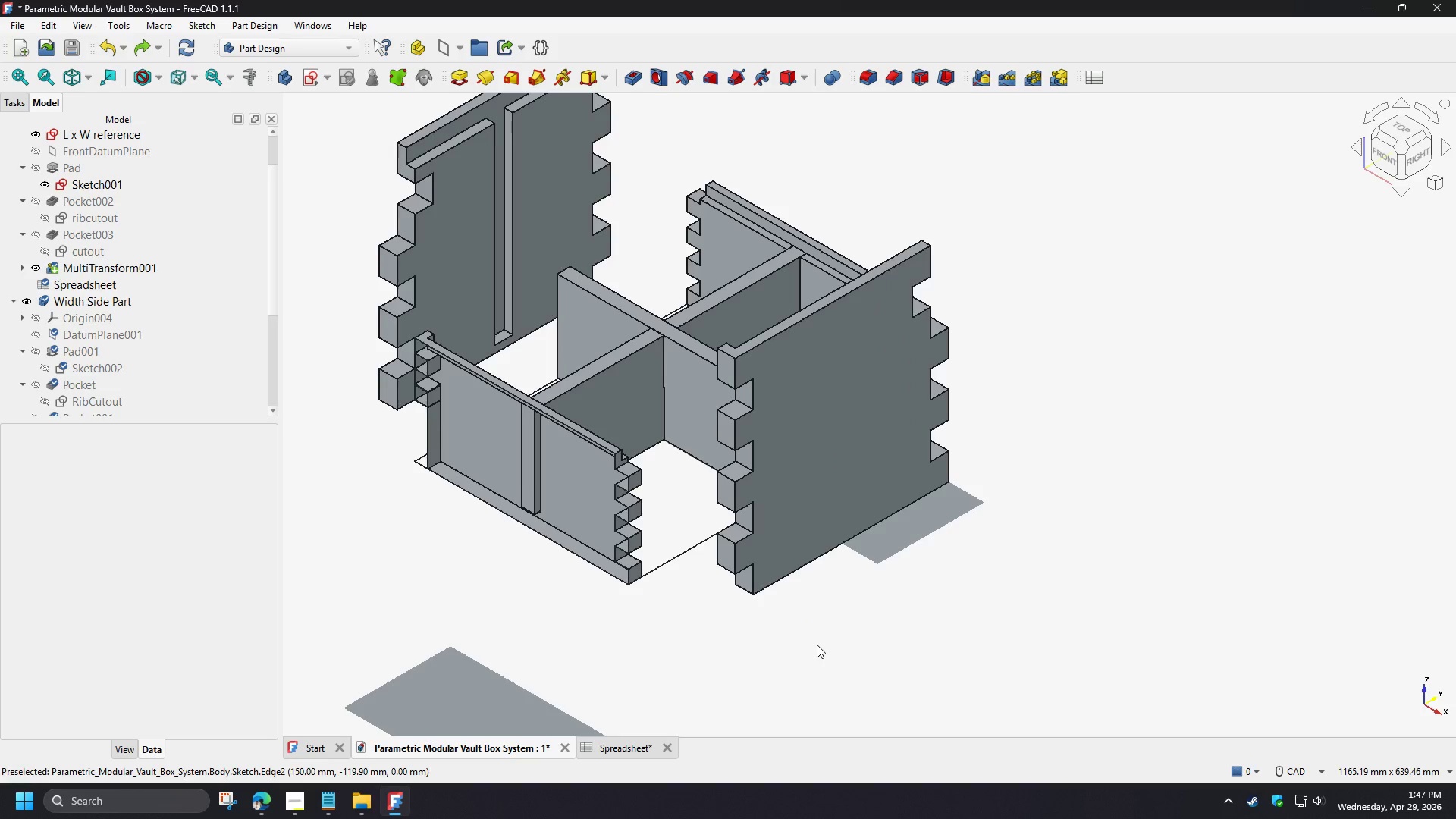 
key(Control+Z)
 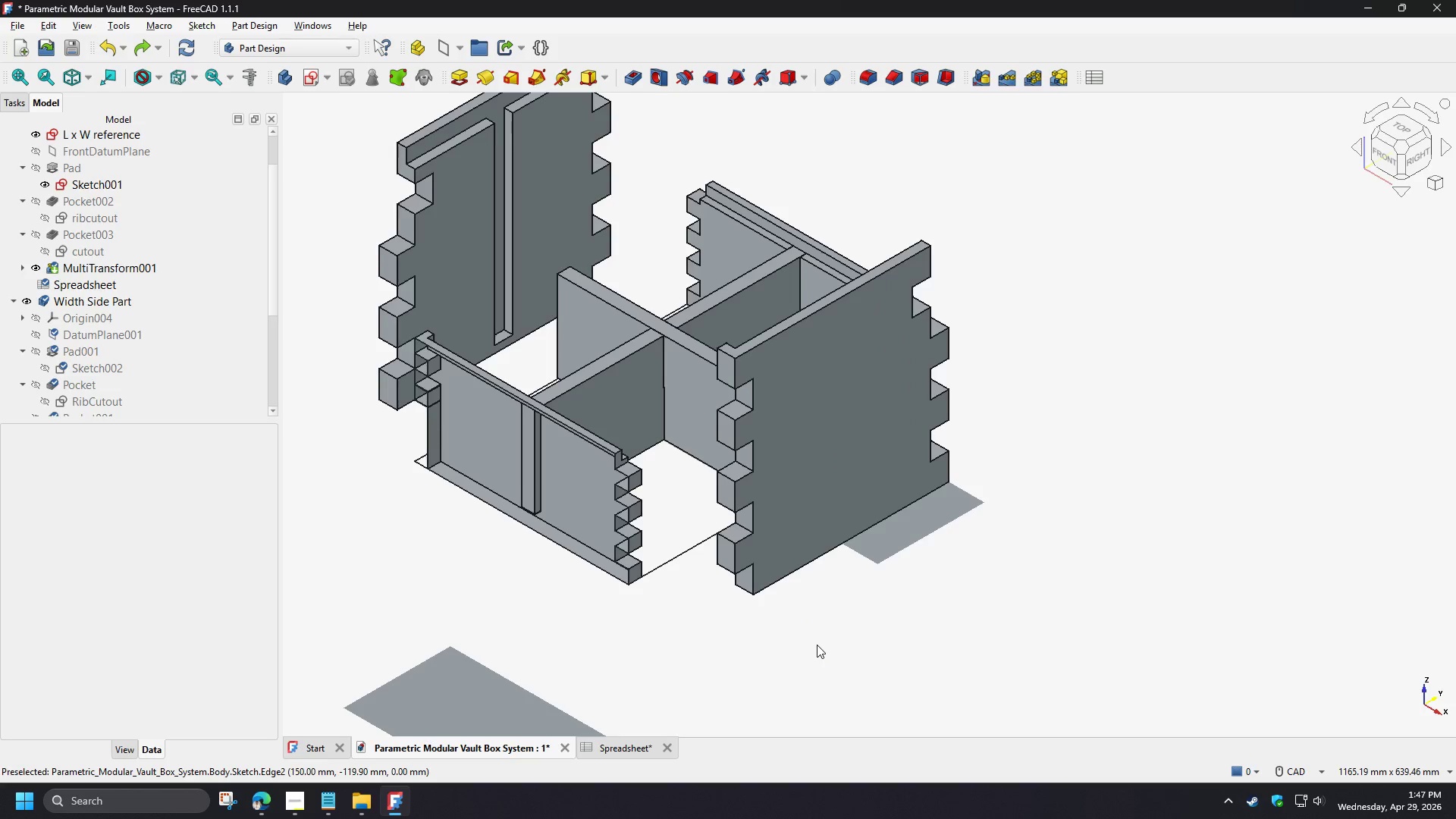 
key(Control+Z)
 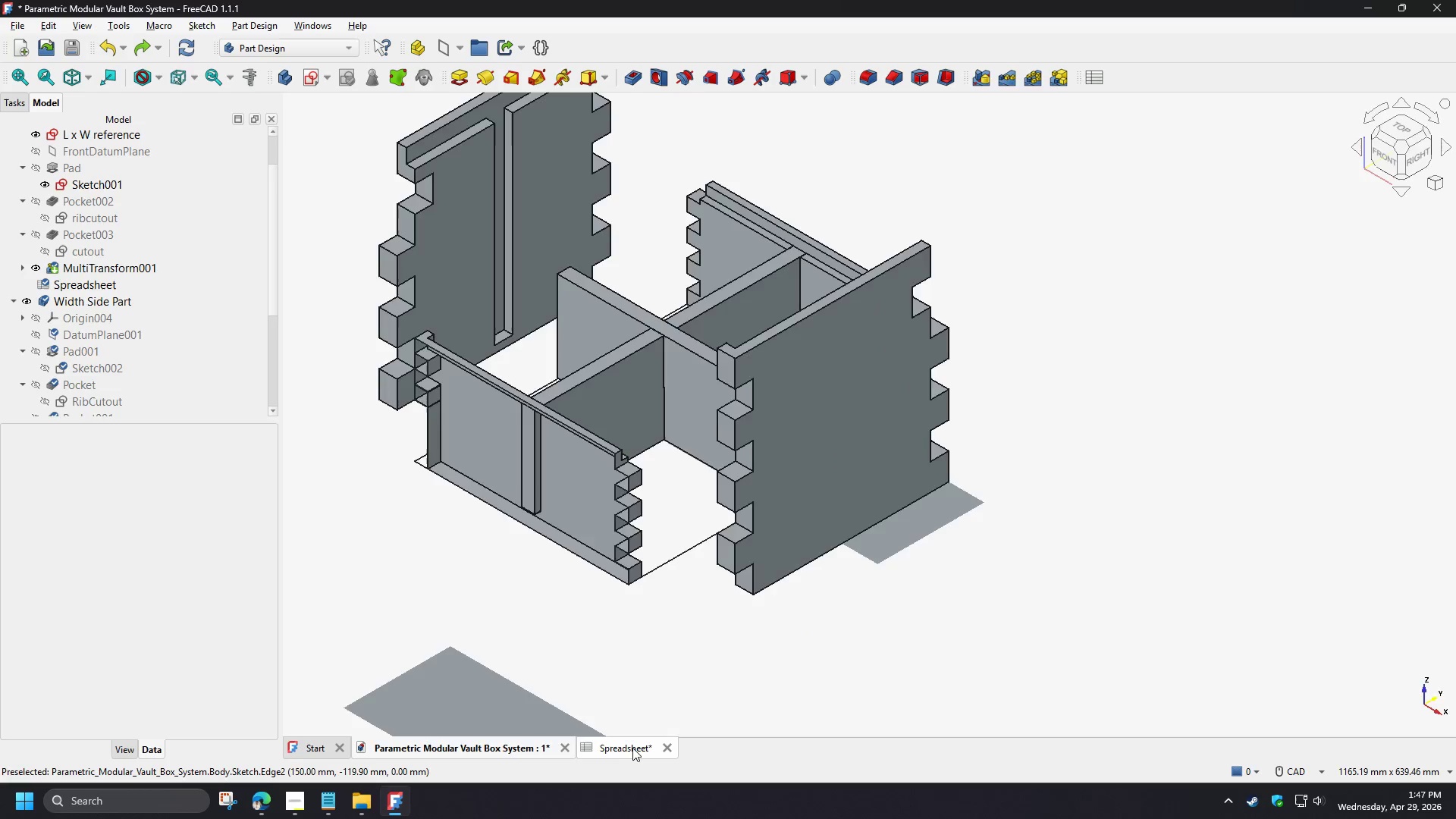 
left_click([629, 749])
 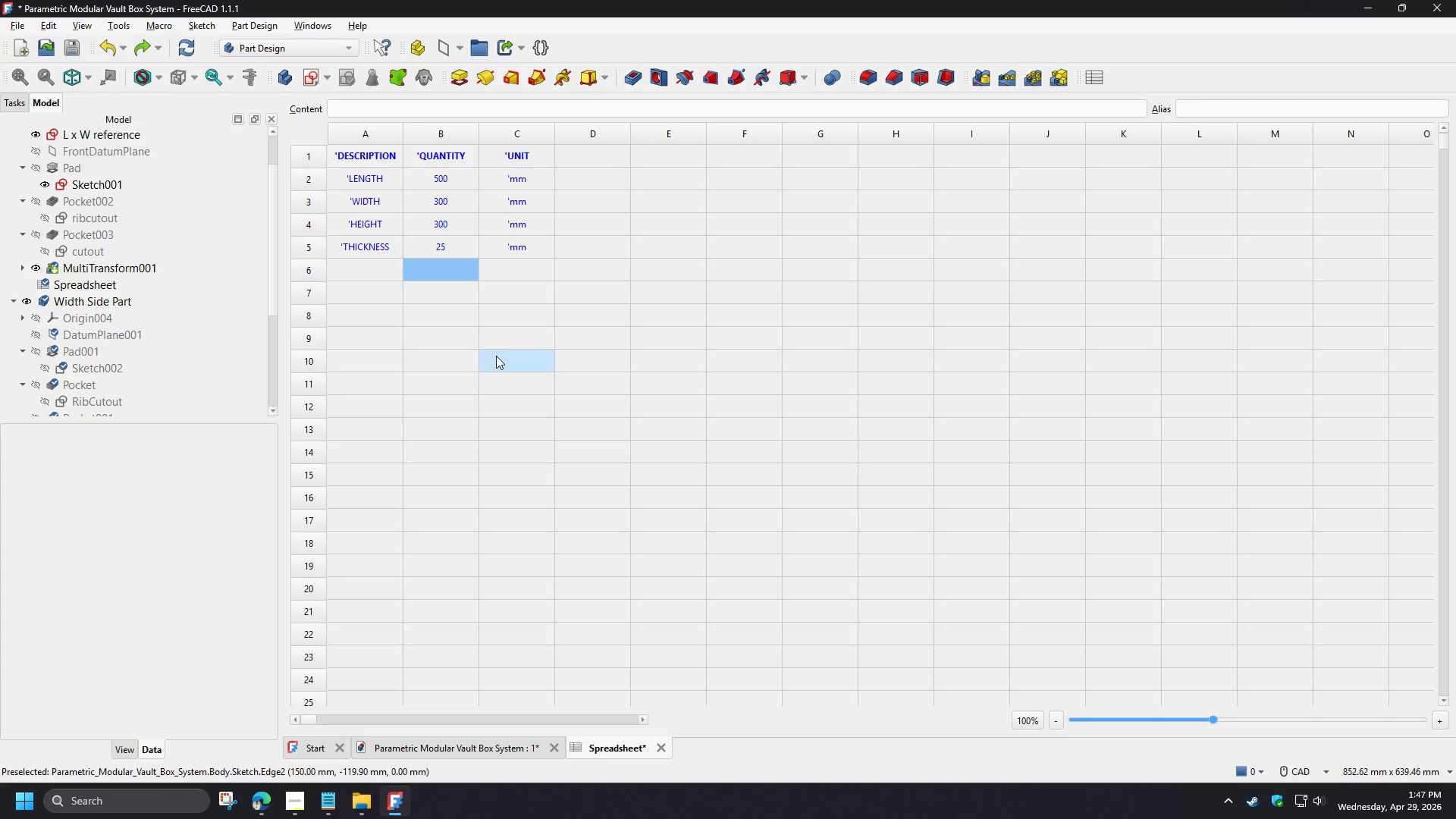 
left_click([496, 356])
 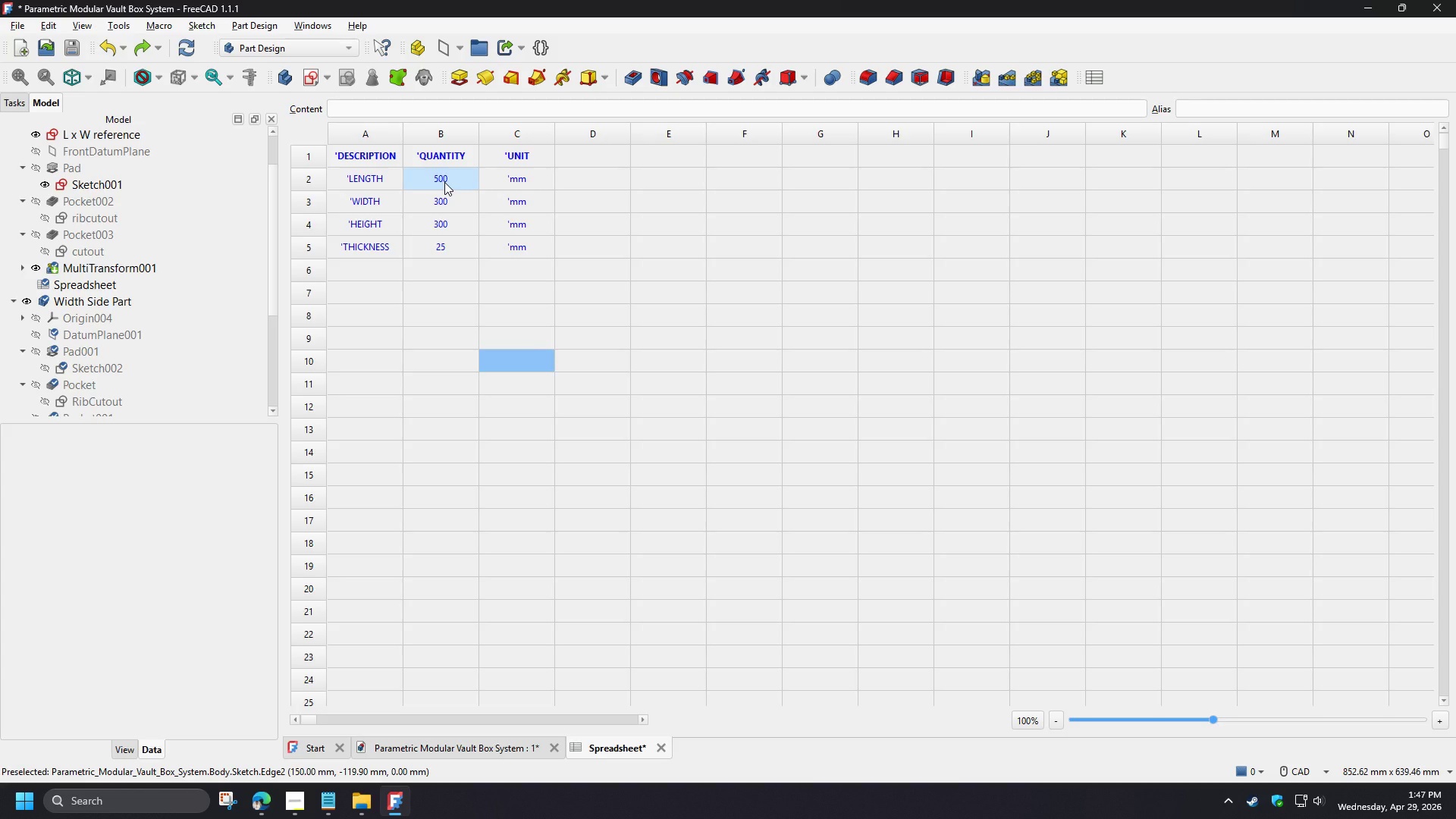 
left_click([444, 182])
 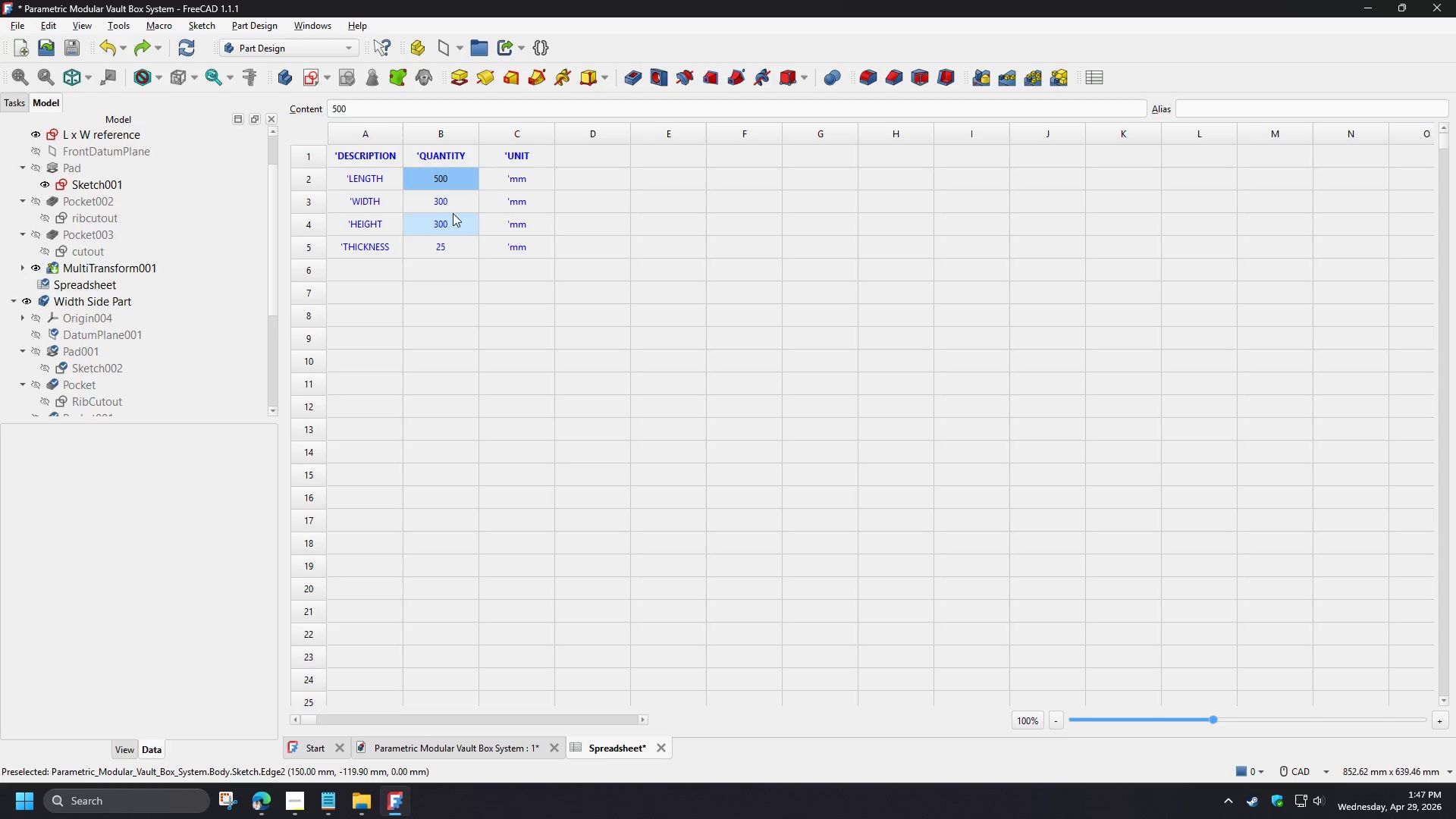 
left_click([451, 207])
 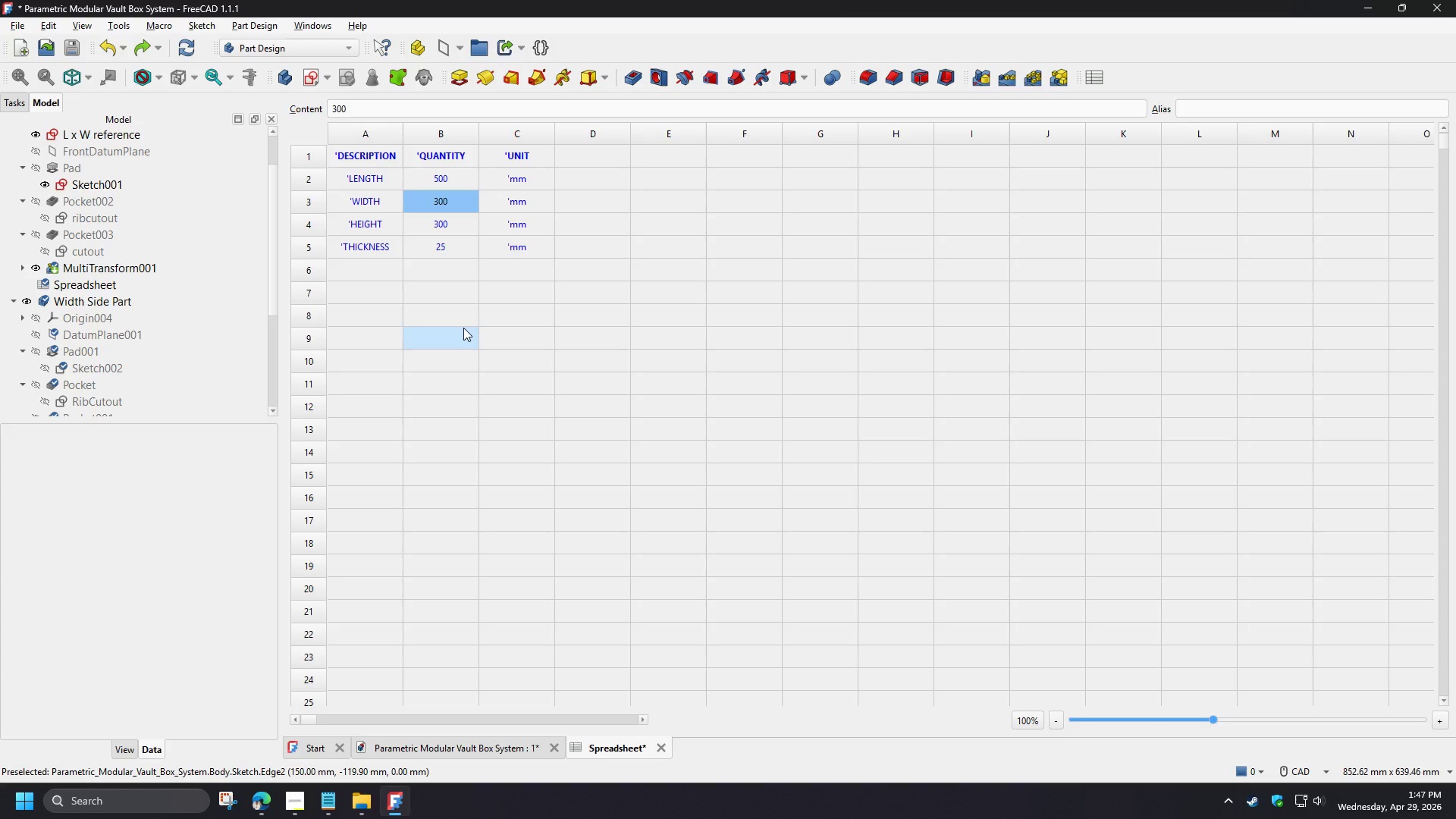 
key(Numpad5)
 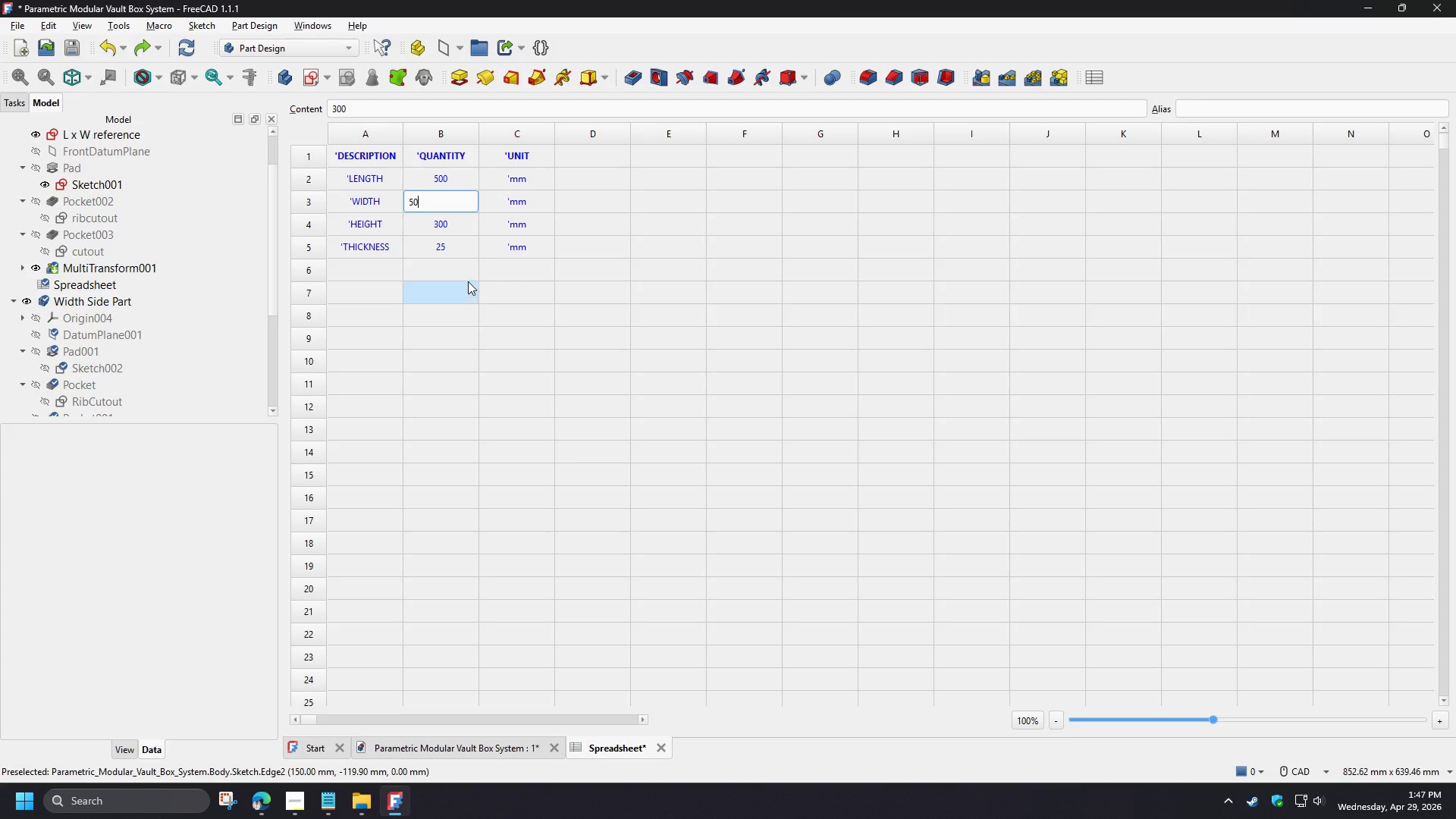 
key(Numpad0)
 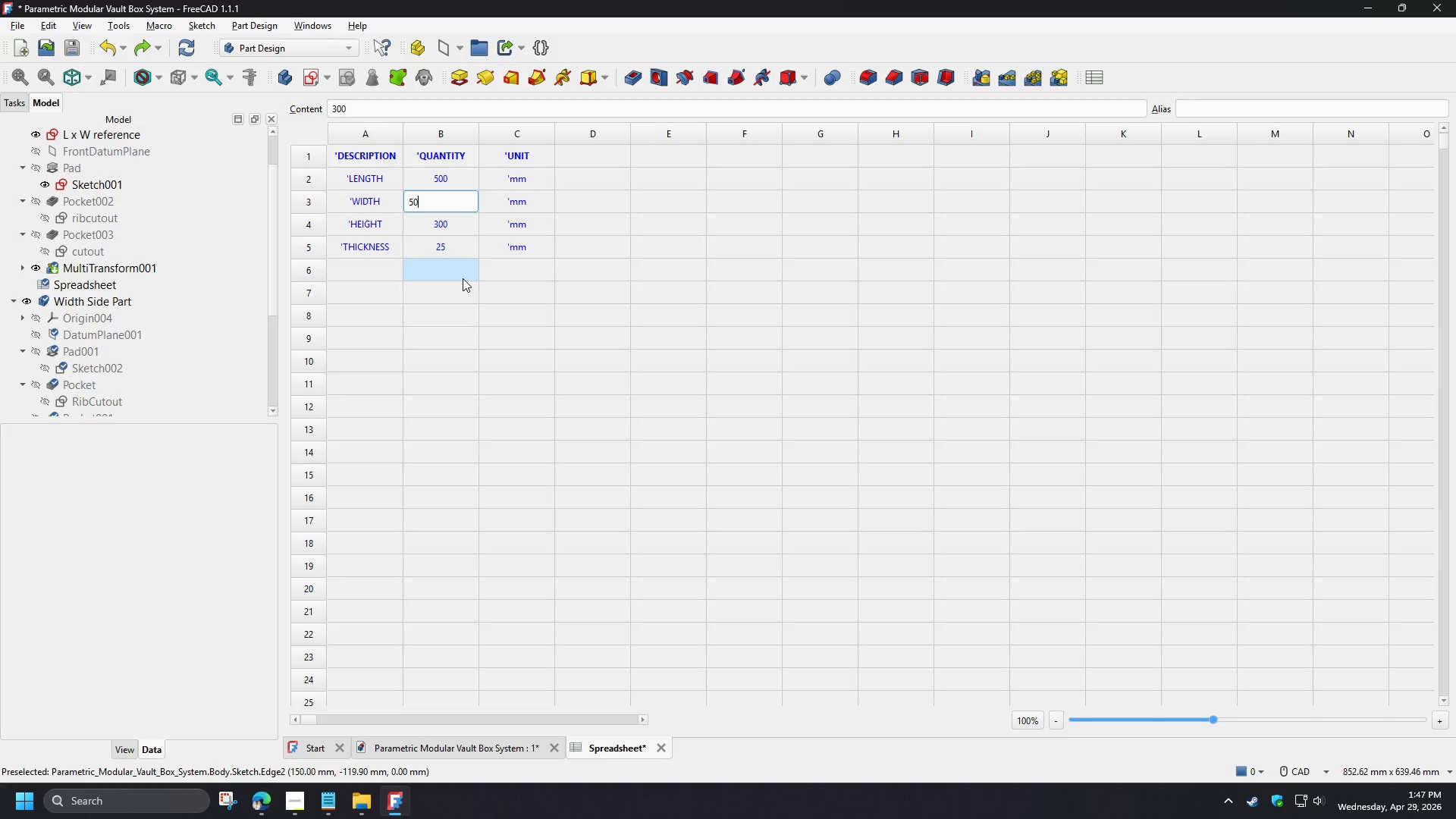 
key(Numpad0)
 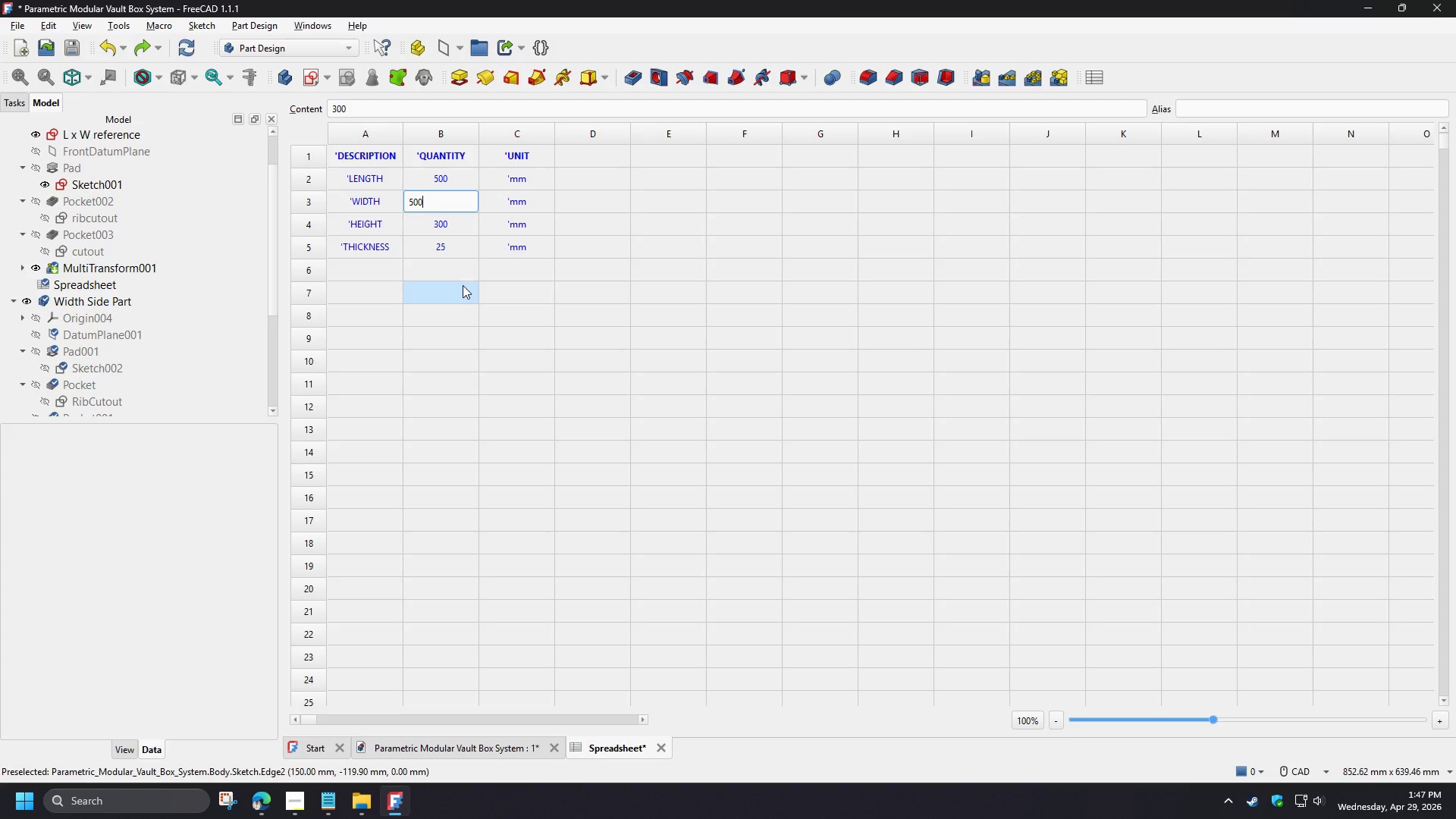 
left_click([463, 285])
 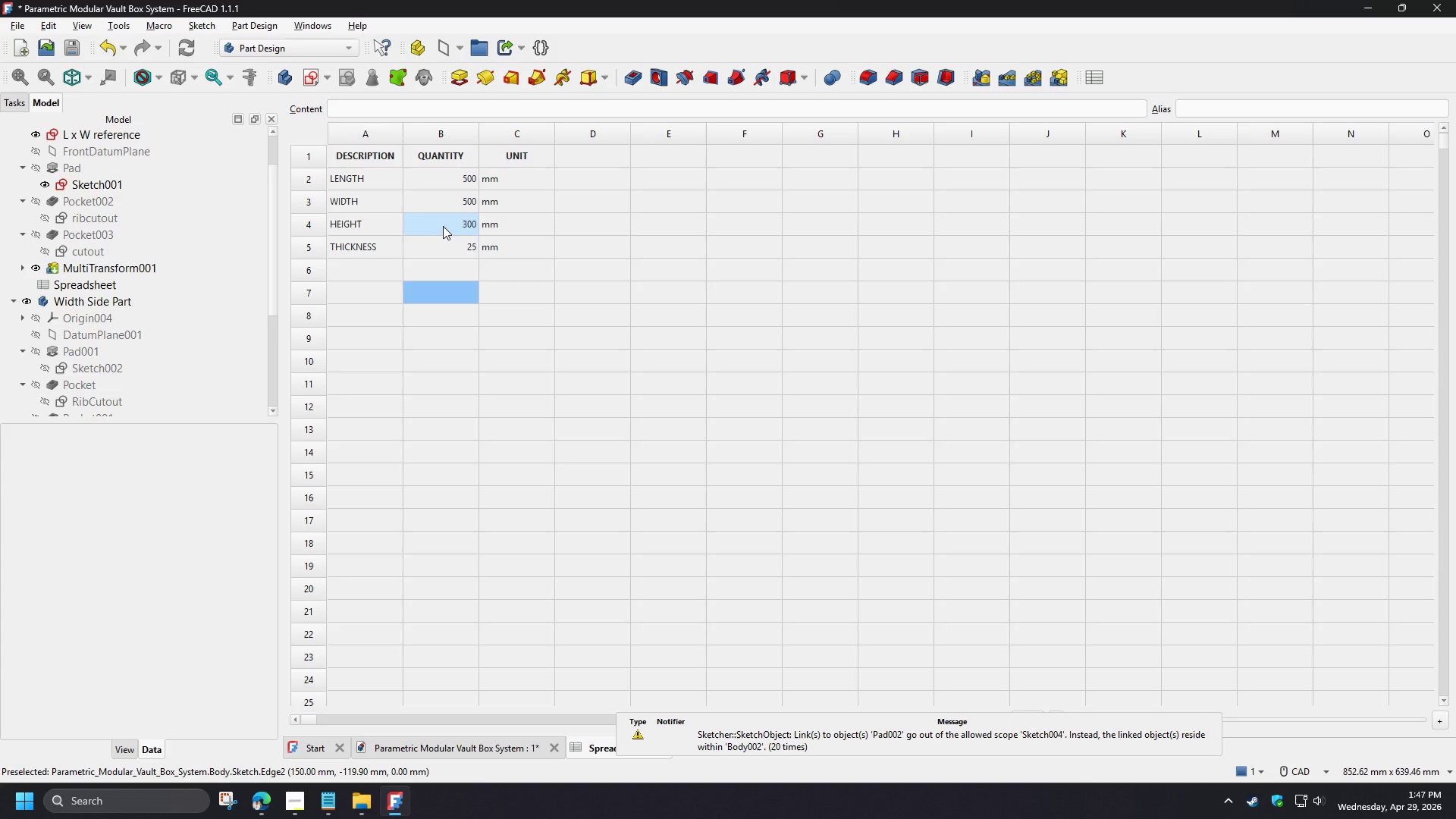 
left_click([443, 226])
 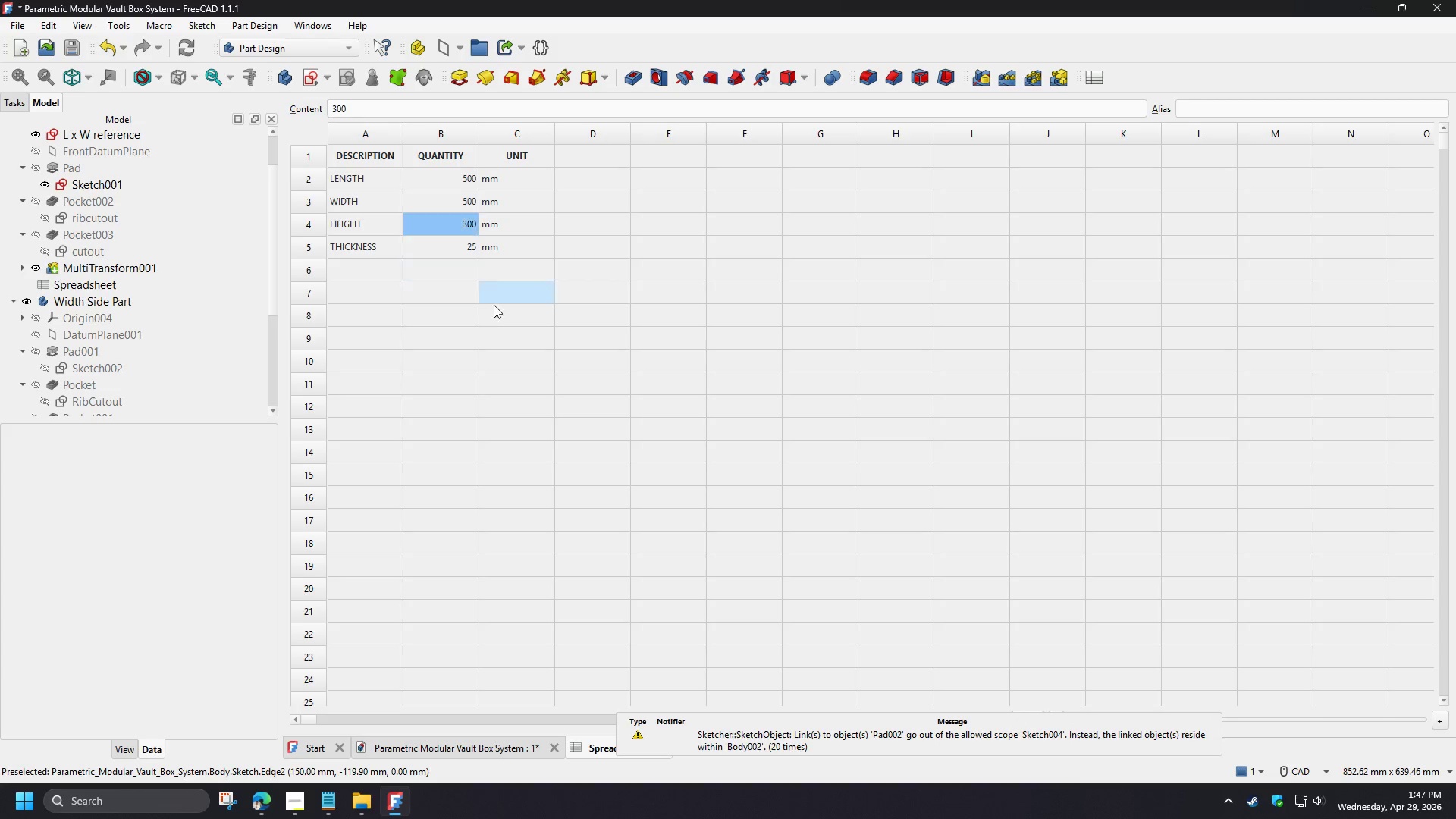 
key(Numpad1)
 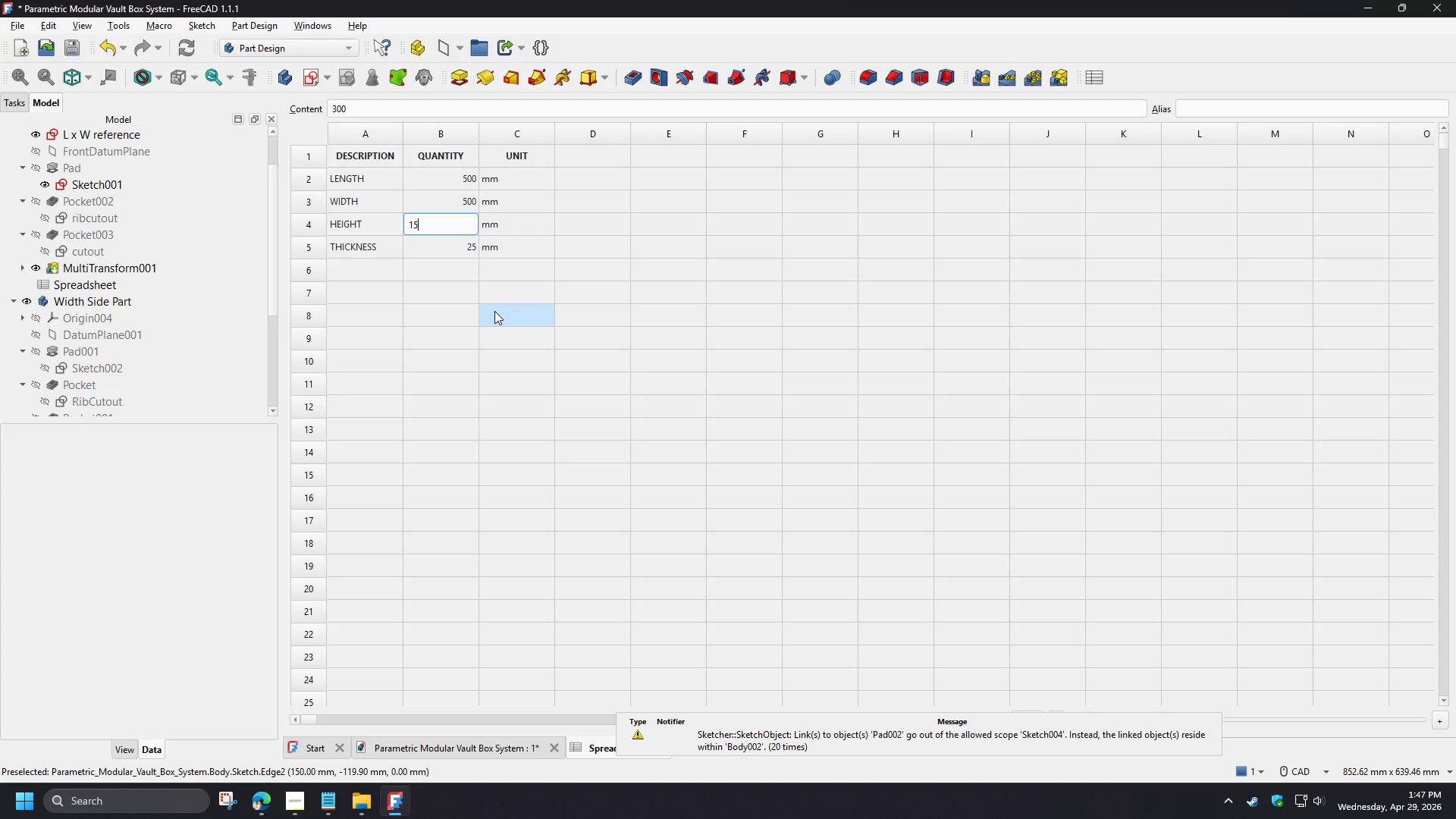 
key(Numpad5)
 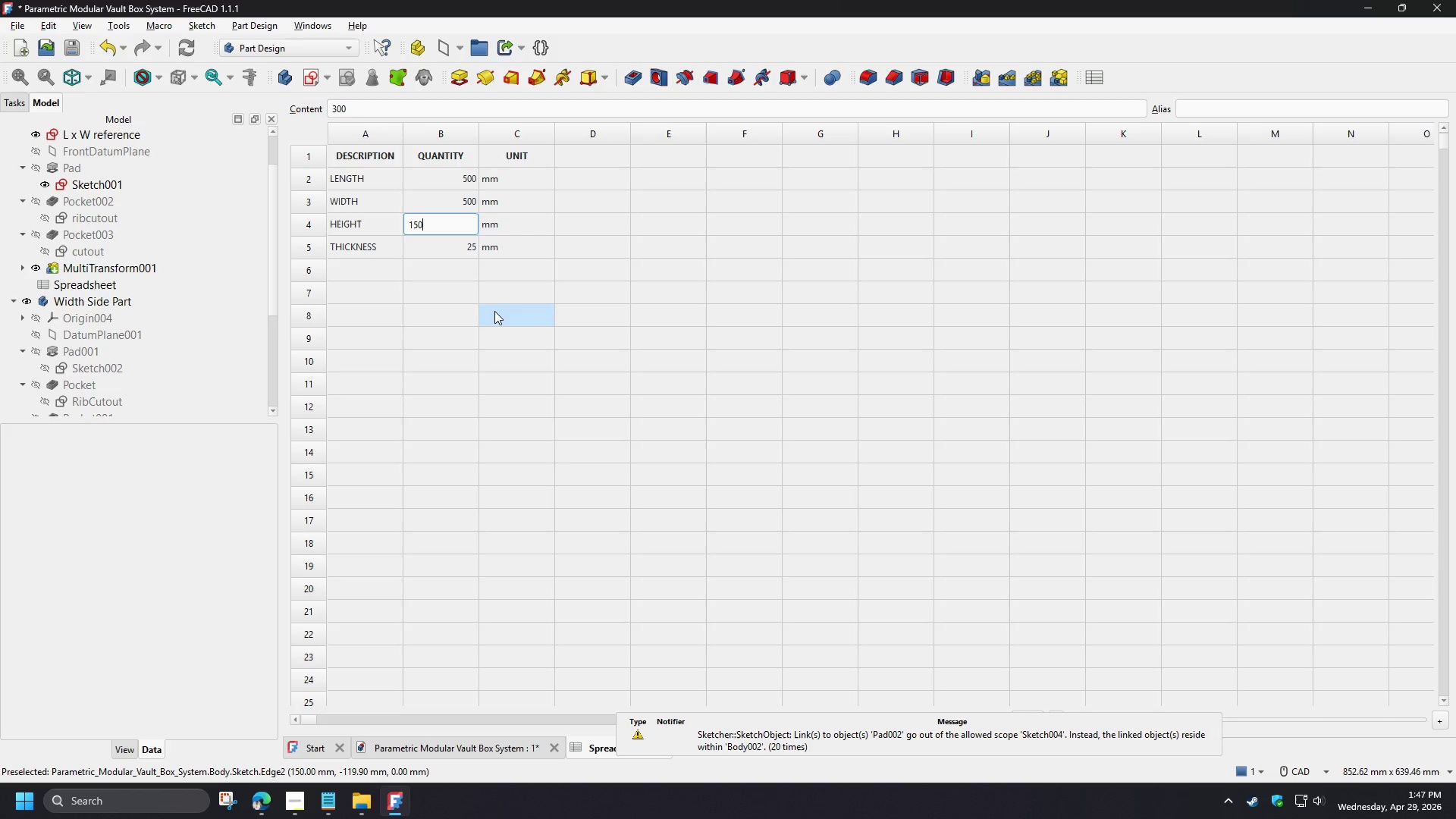 
key(Numpad0)
 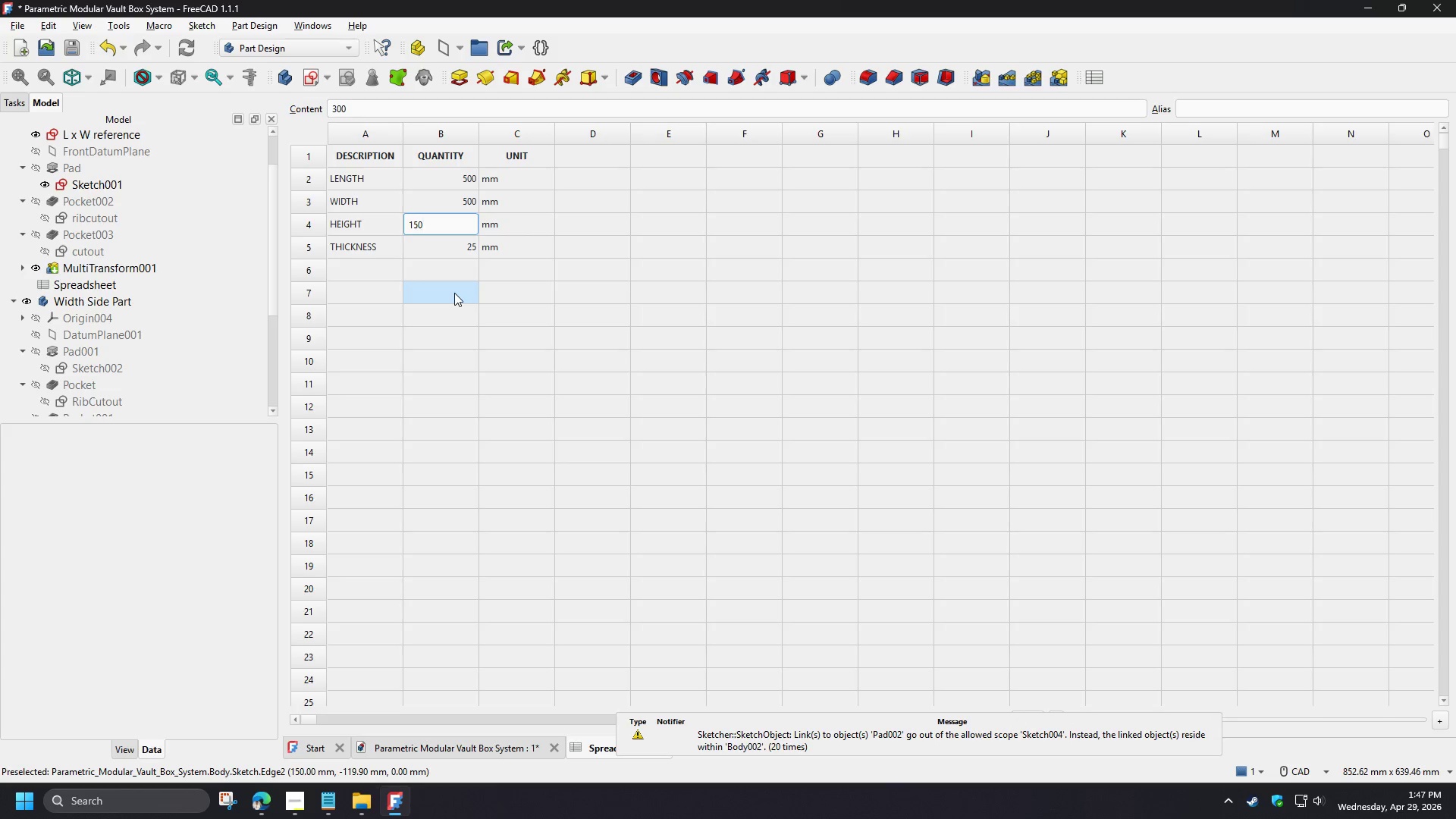 
left_click([454, 293])
 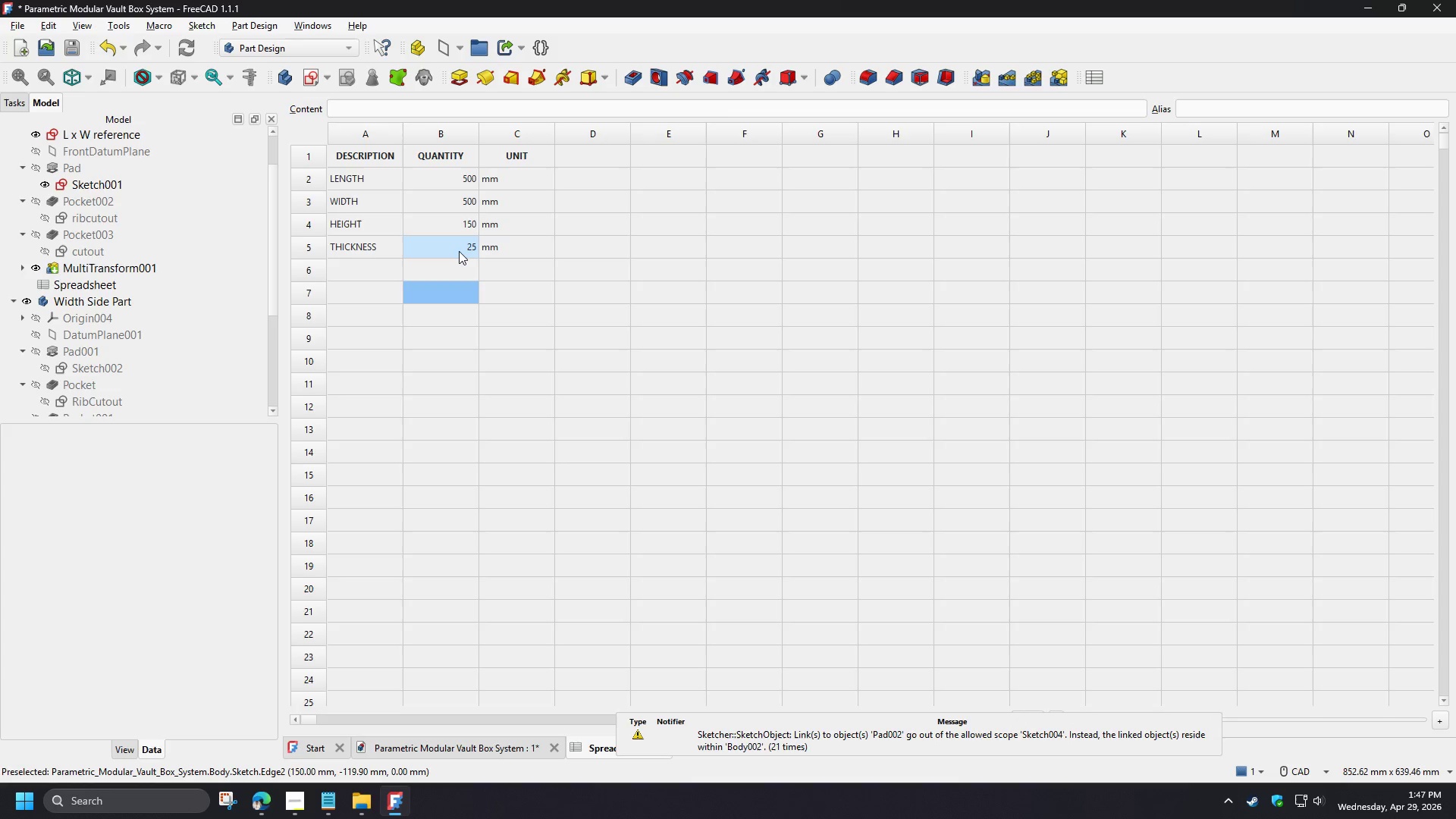 
left_click([459, 250])
 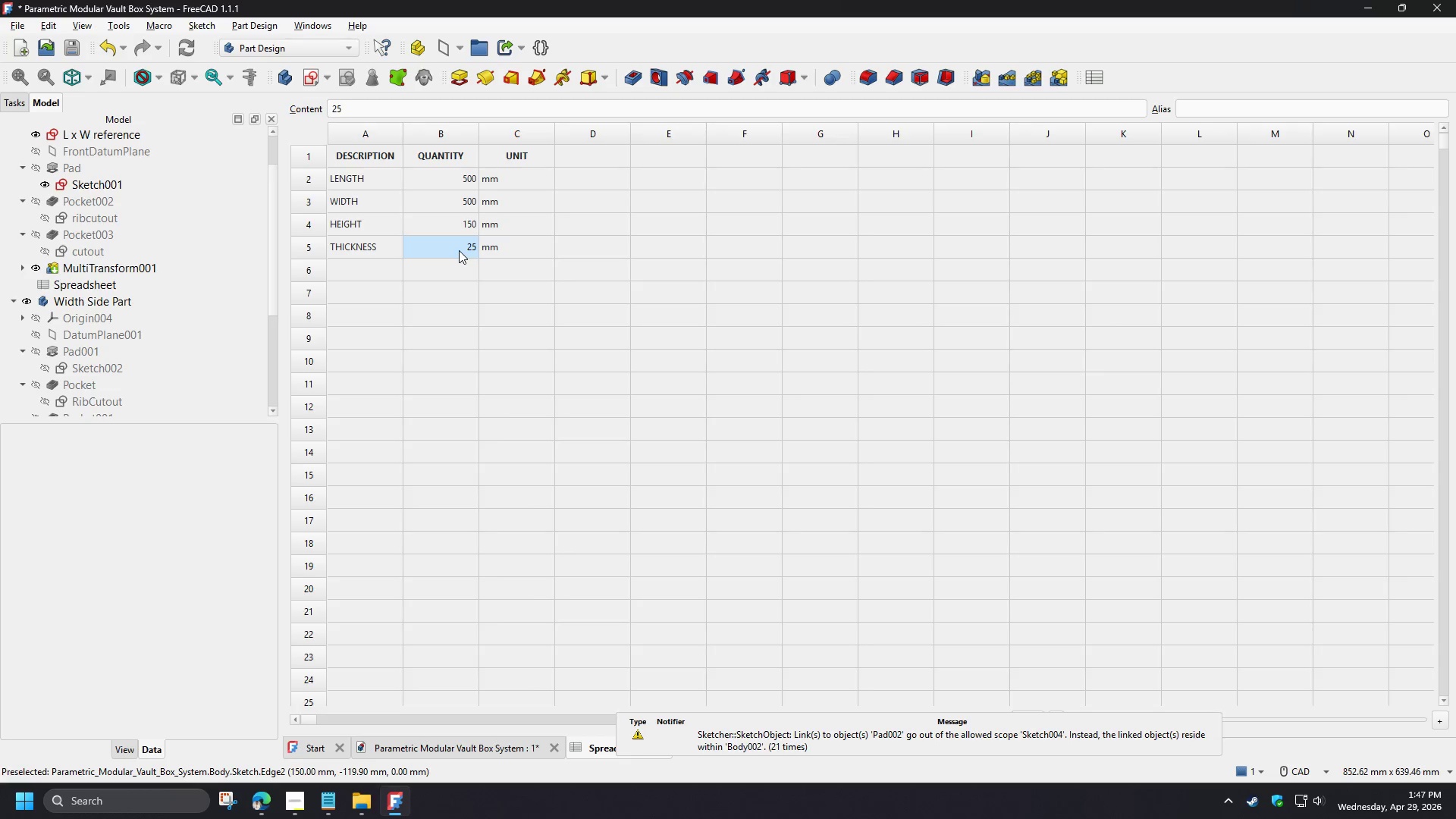 
key(Numpad1)
 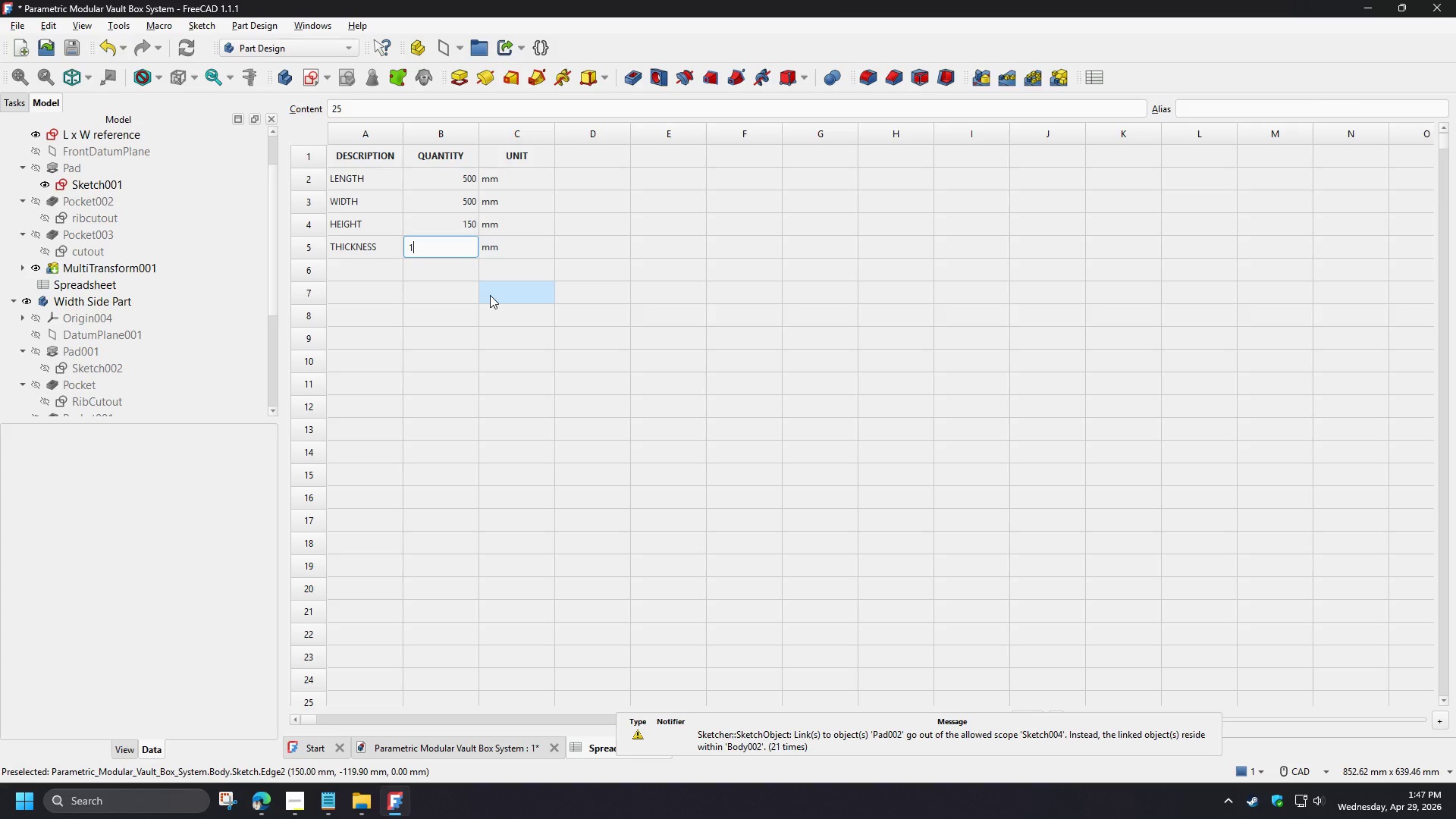 
key(Numpad8)
 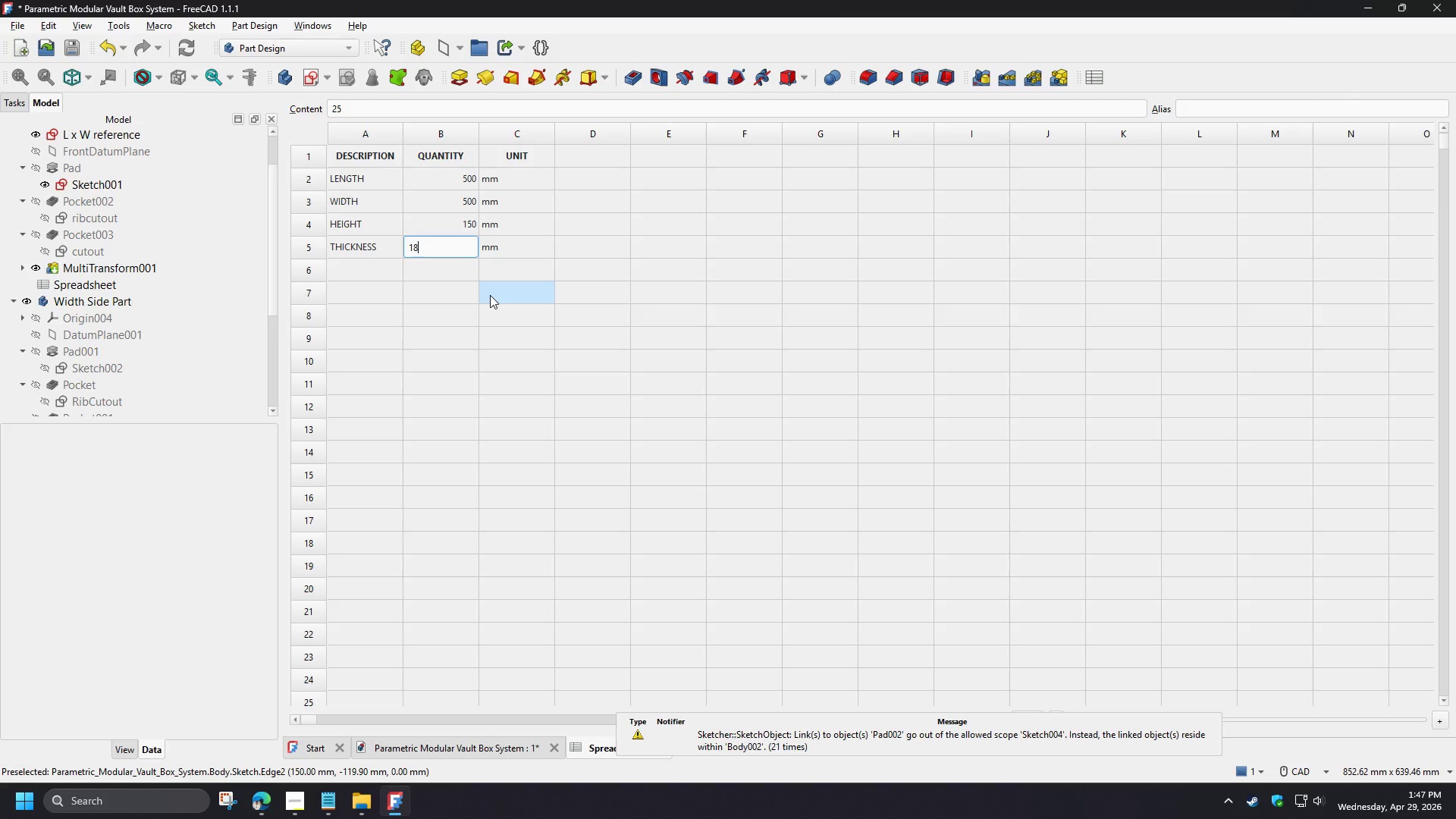 
key(NumpadEnter)
 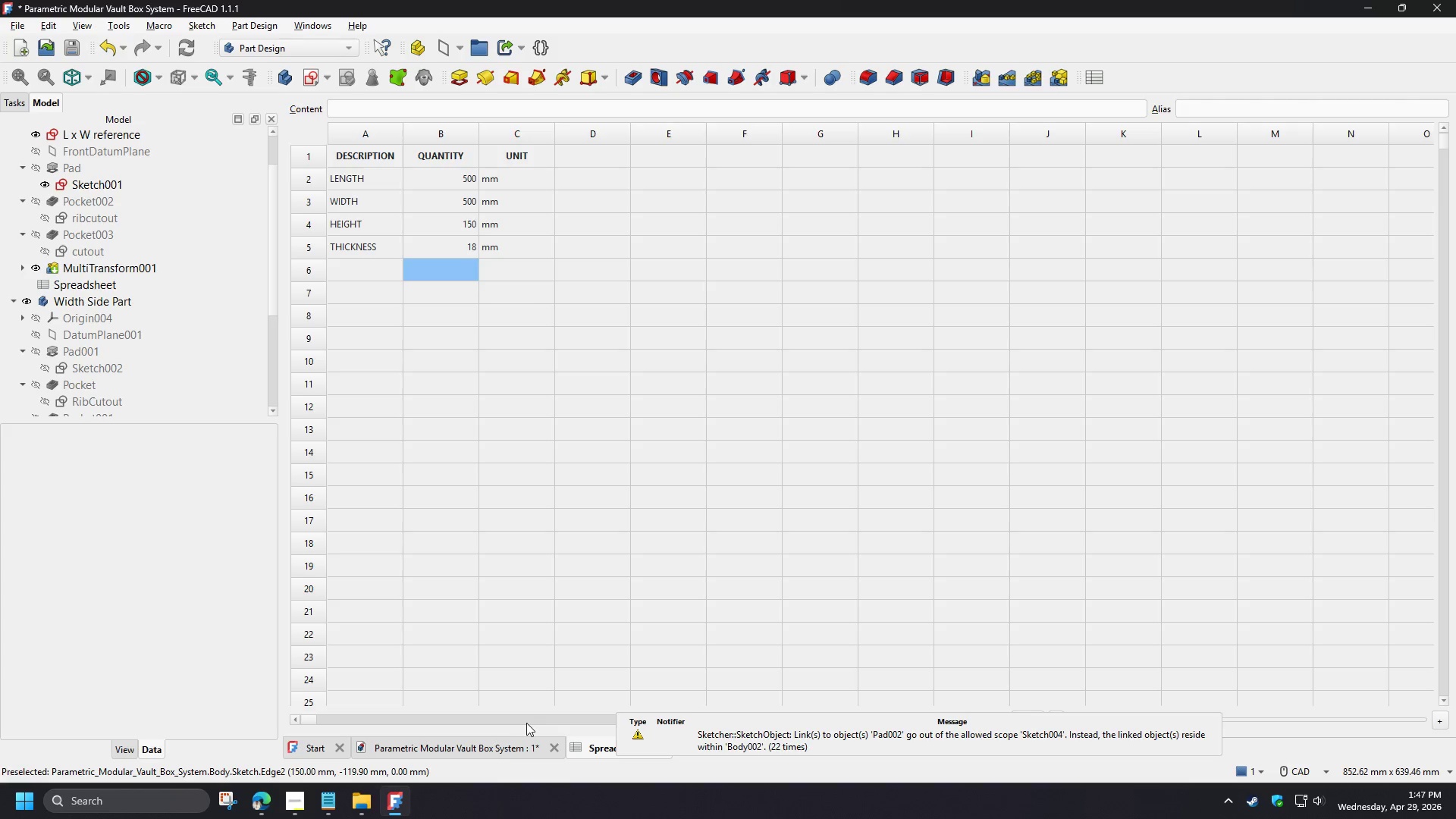 
left_click([484, 751])
 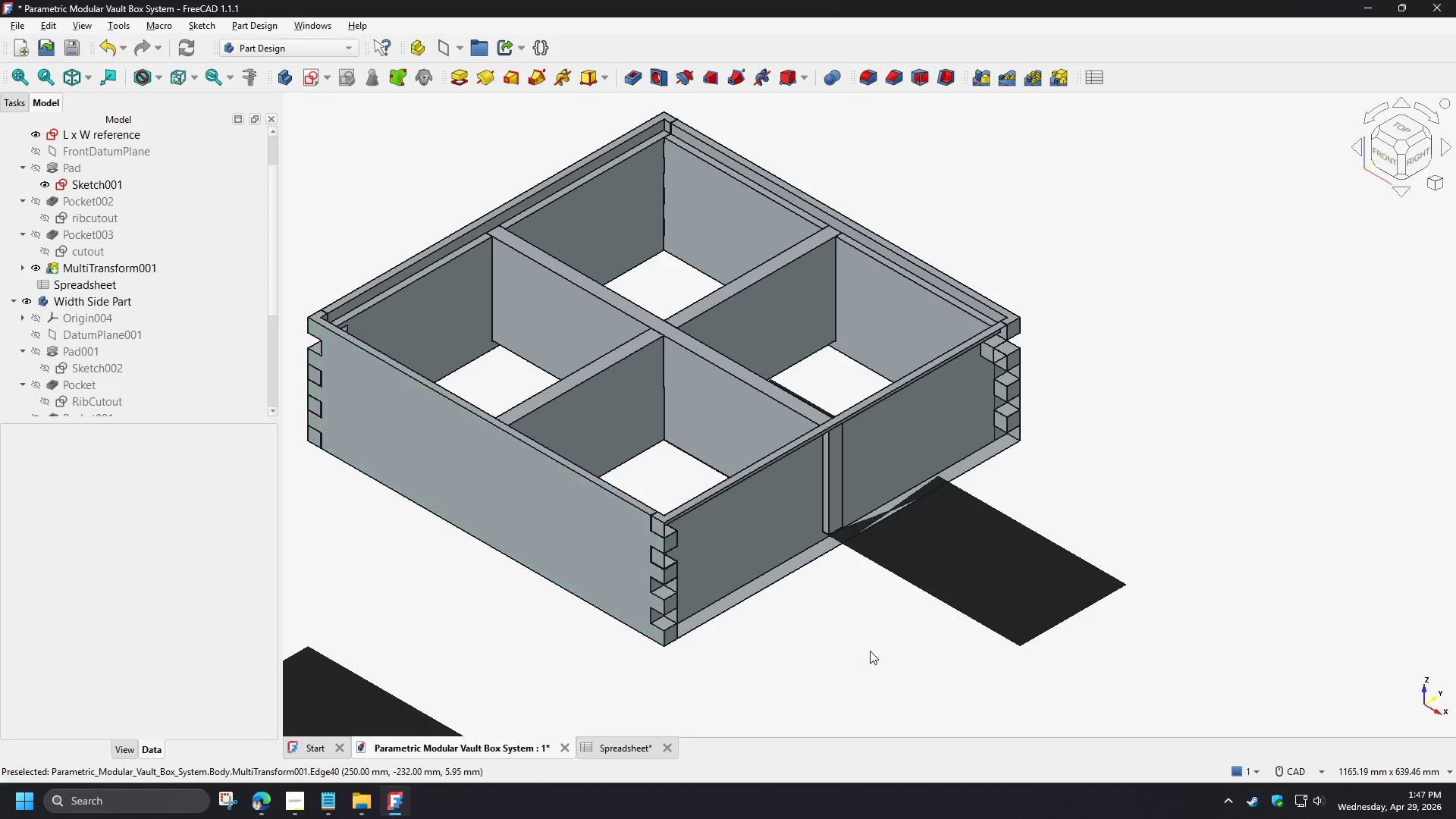 
left_click([850, 637])
 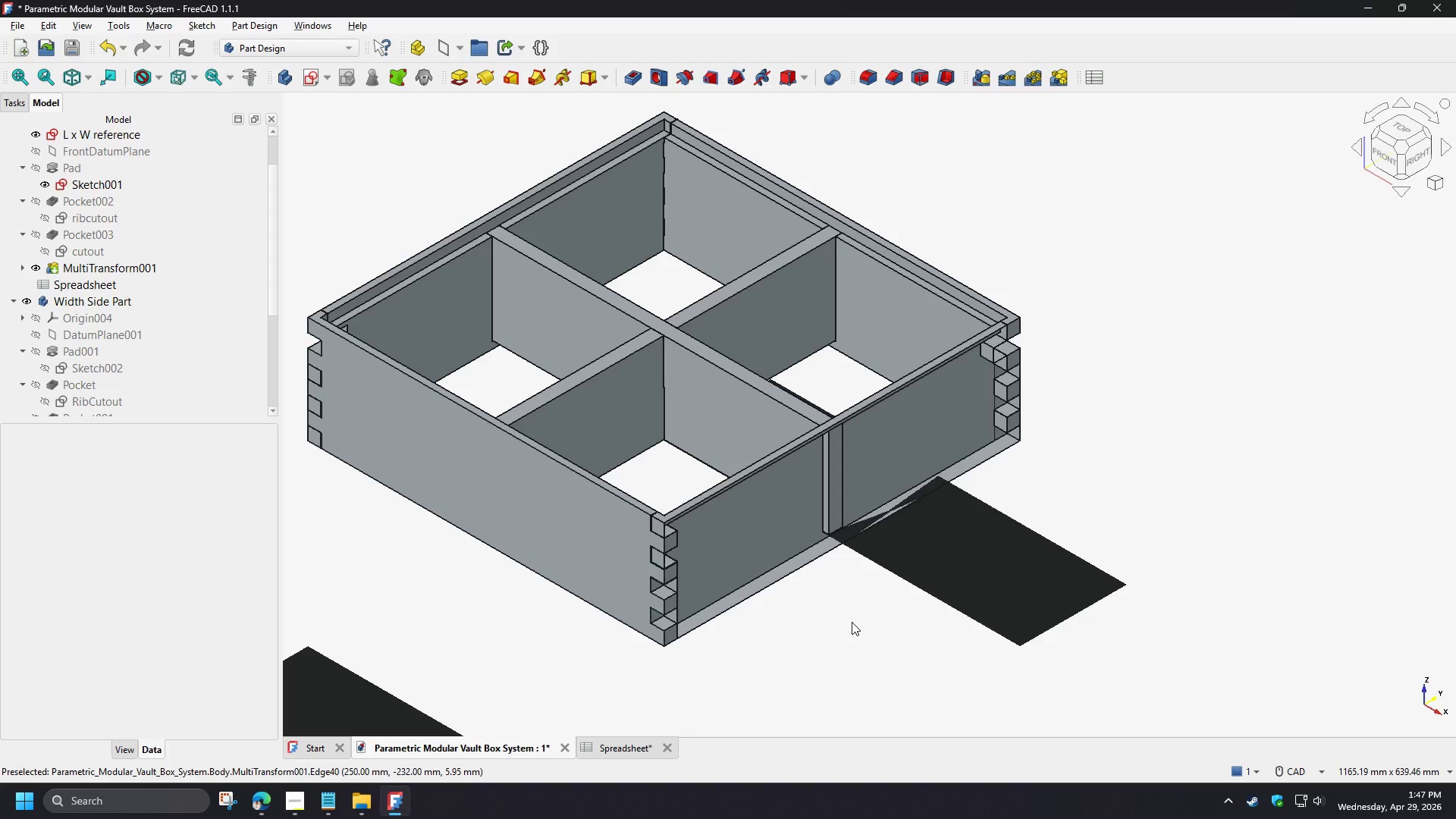 
wait(5.36)
 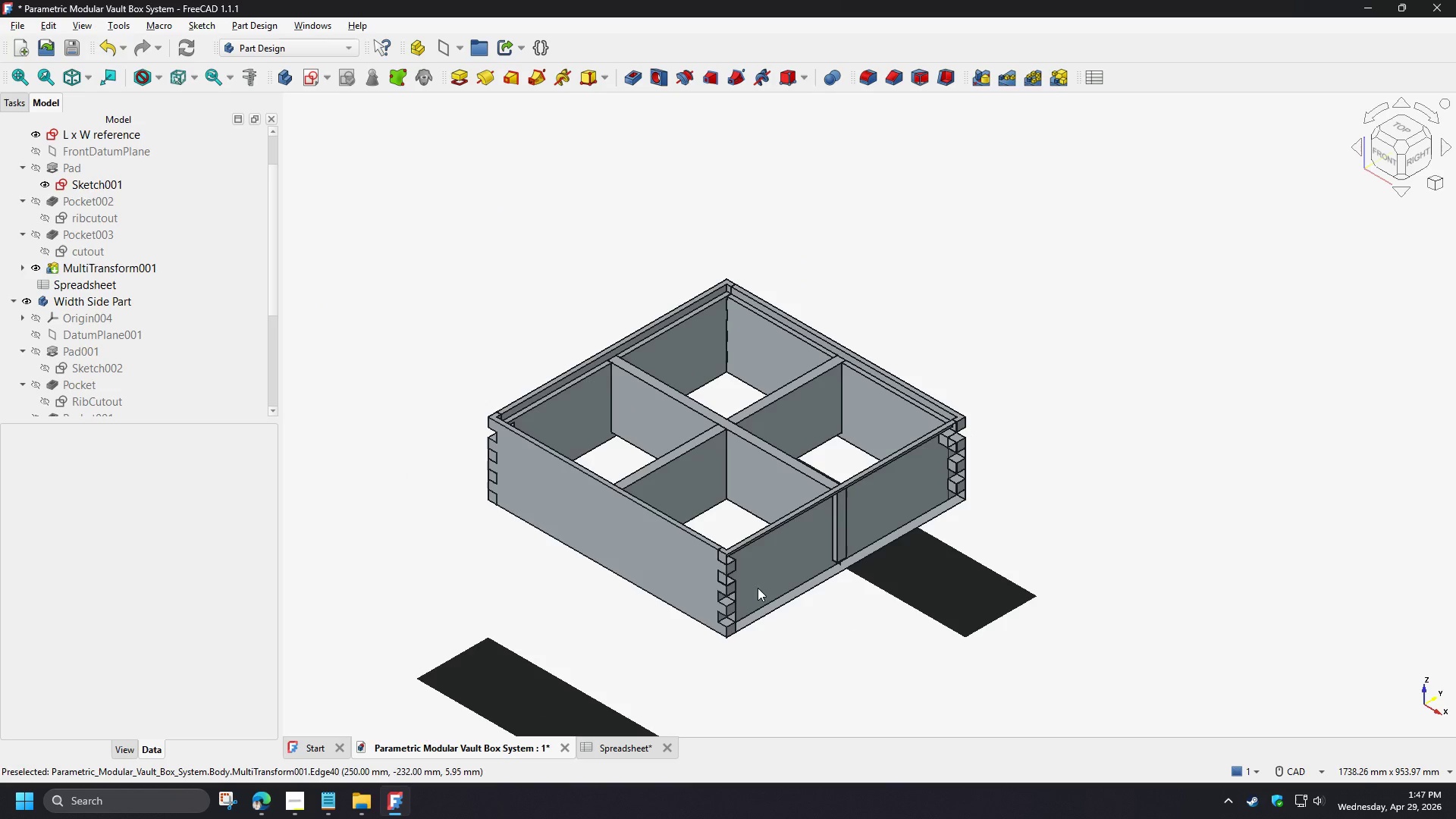 
left_click([134, 269])
 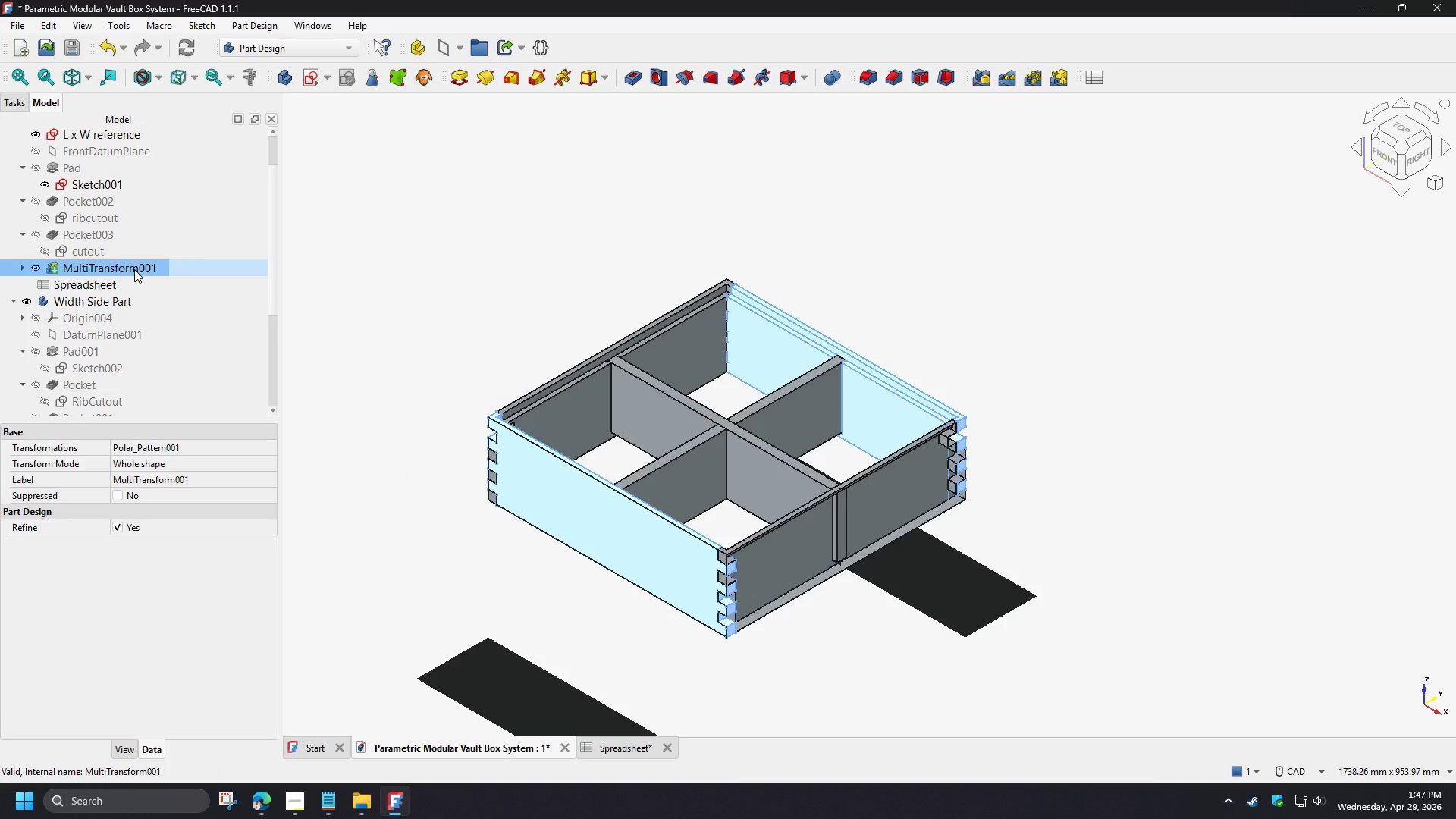 
scroll: coordinate [854, 619], scroll_direction: down, amount: 2.0
 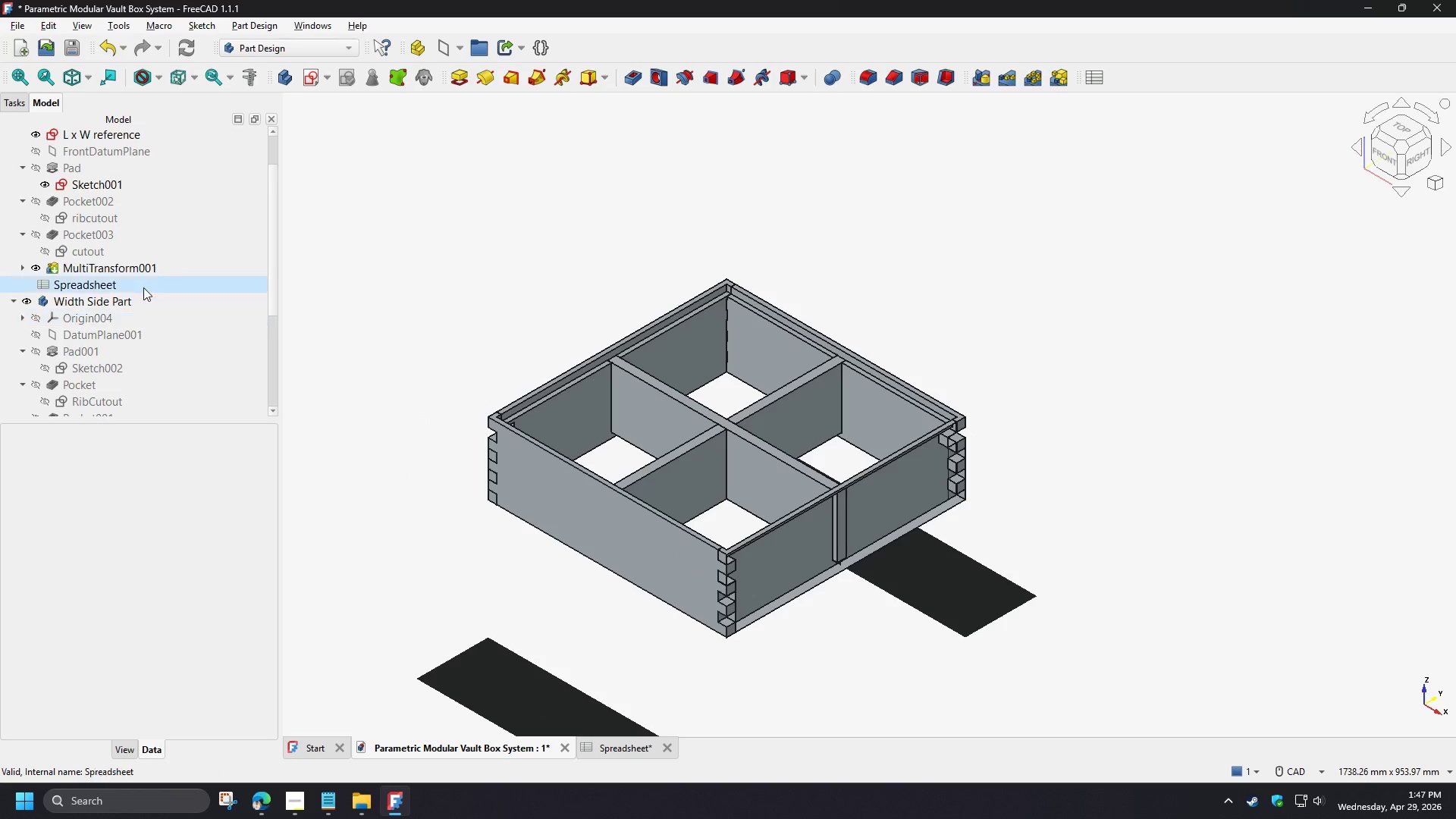 
key(Delete)
 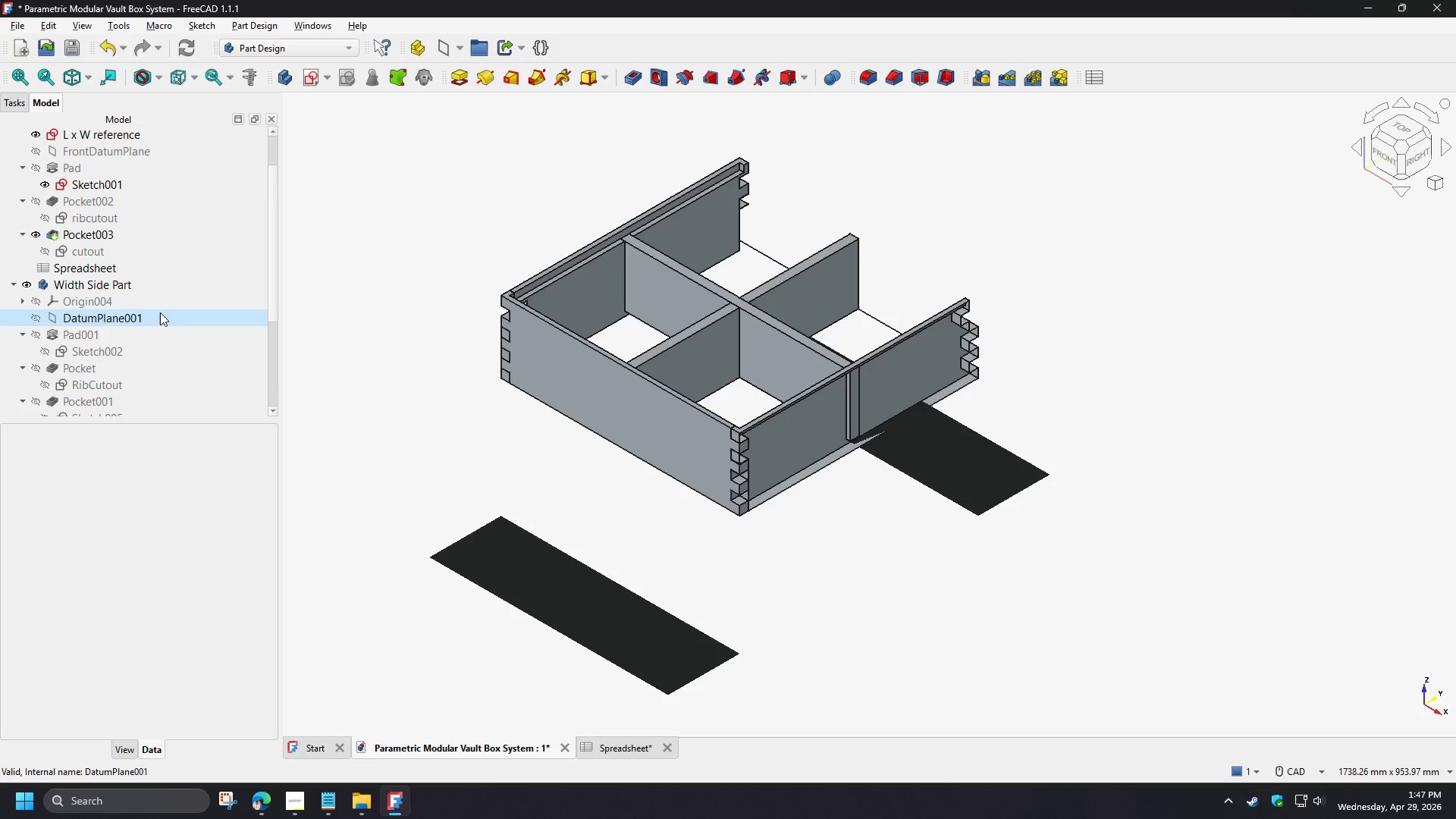 
wait(6.01)
 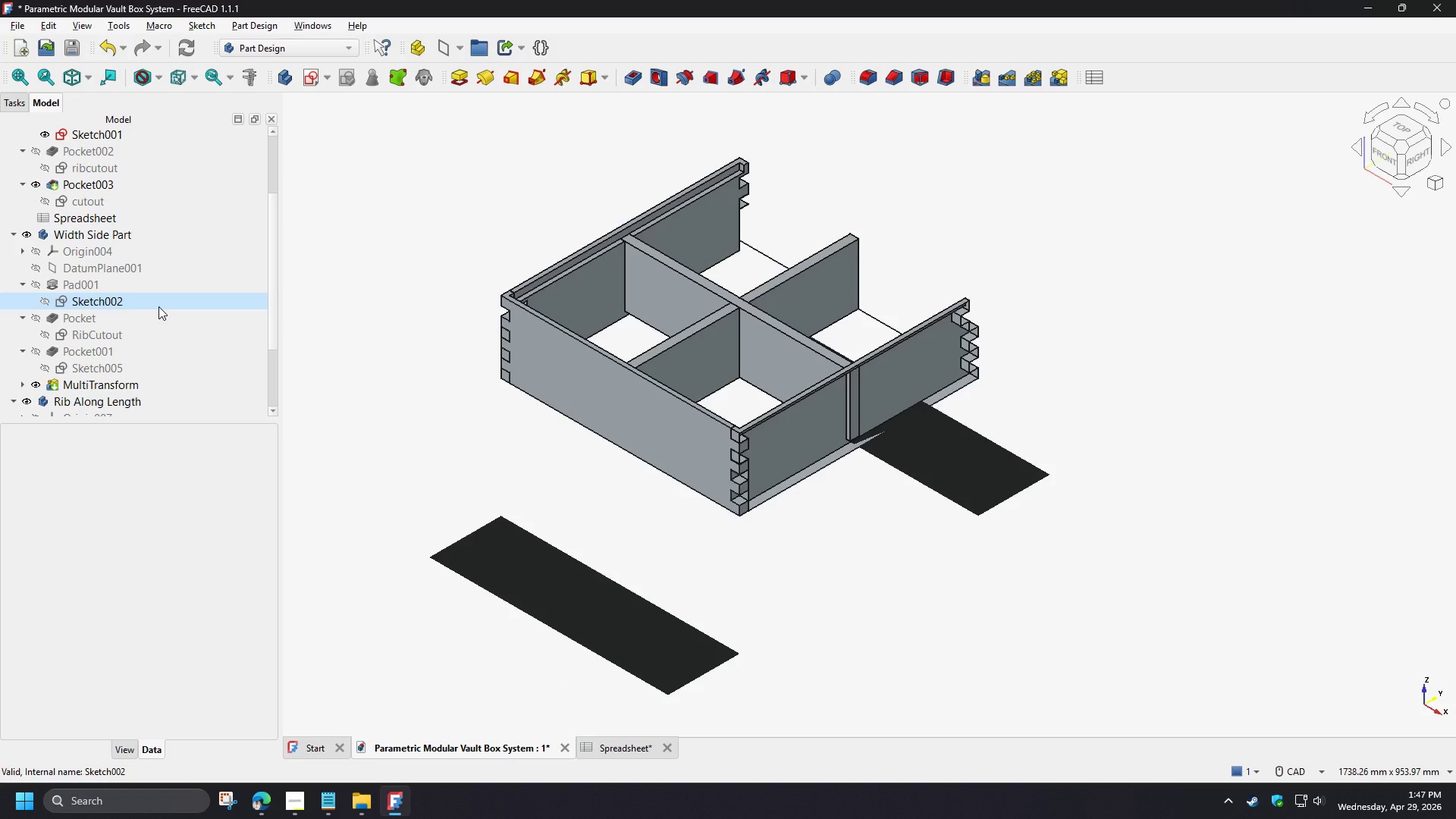 
left_click([137, 385])
 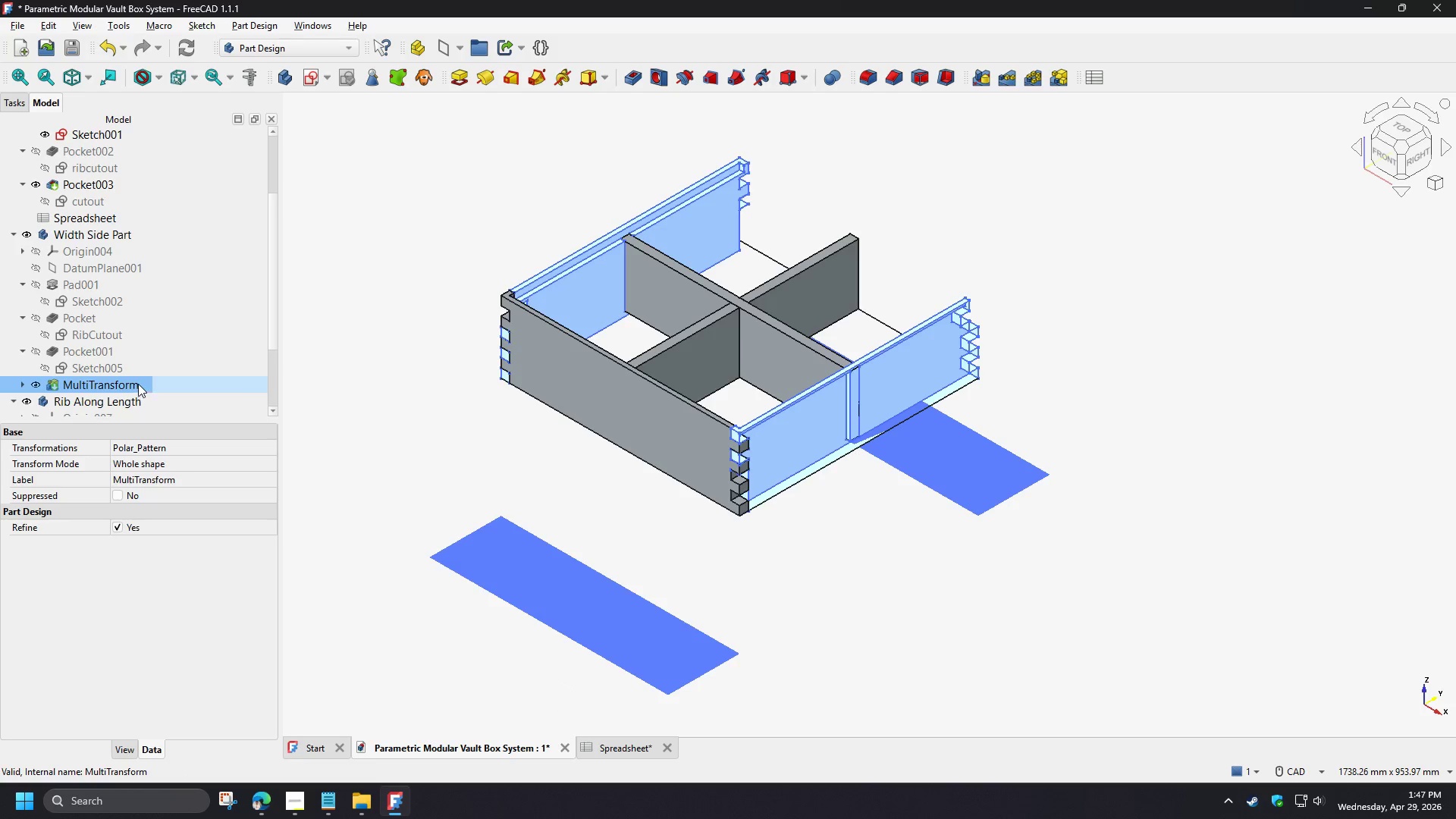 
key(Delete)
 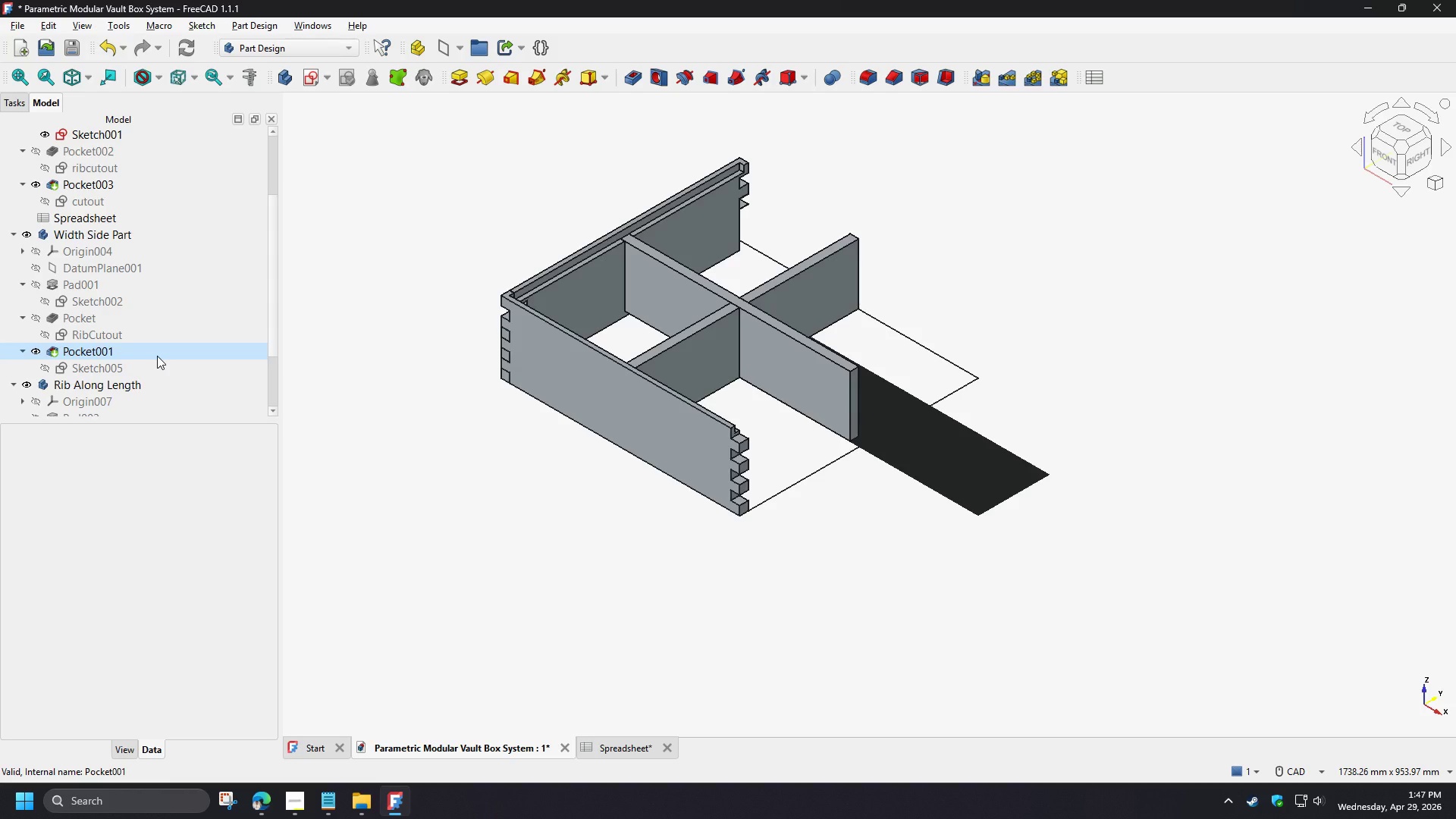 
scroll: coordinate [157, 356], scroll_direction: down, amount: 4.0
 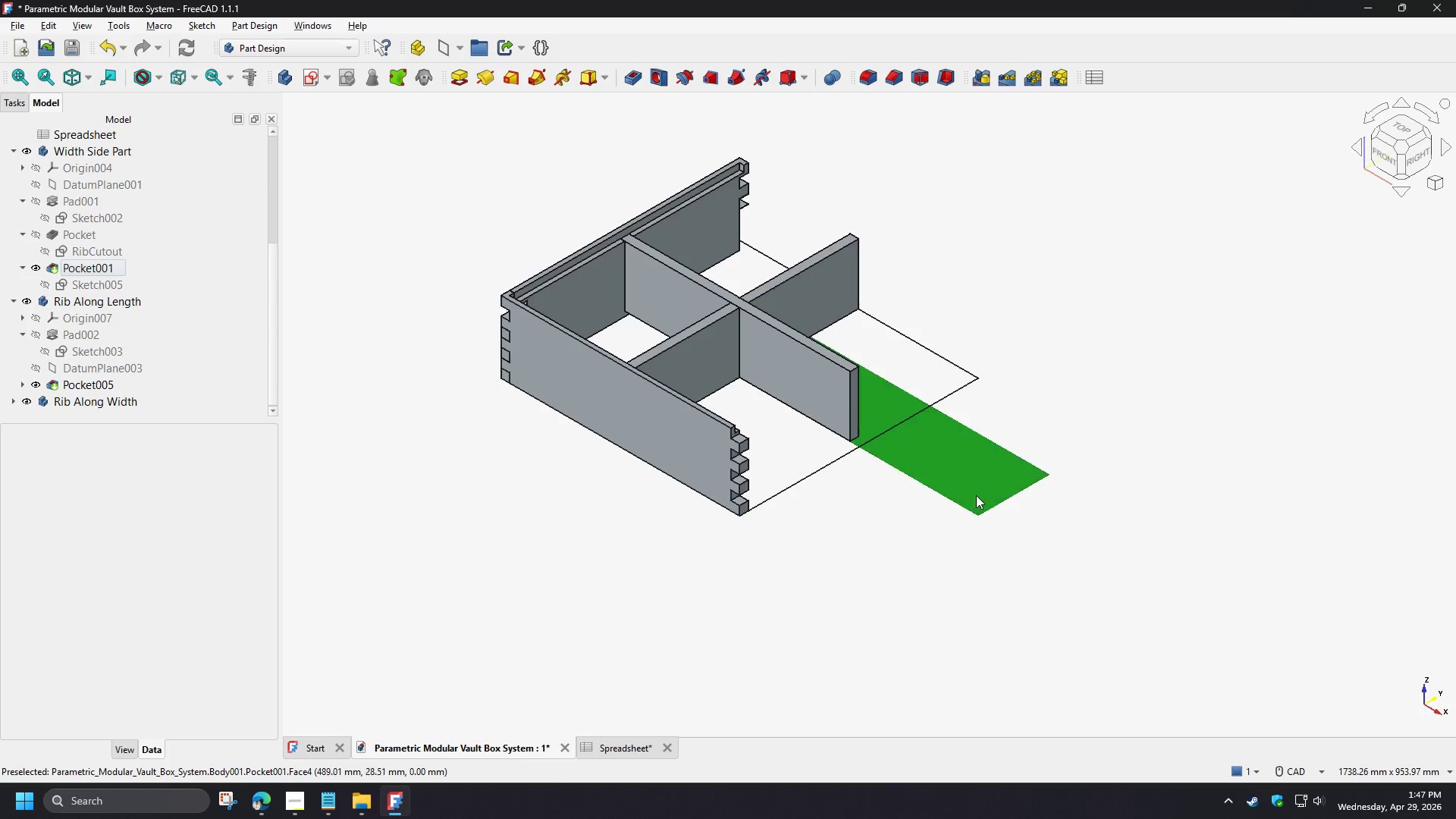 
left_click_drag(start_coordinate=[961, 469], to_coordinate=[1009, 466])
 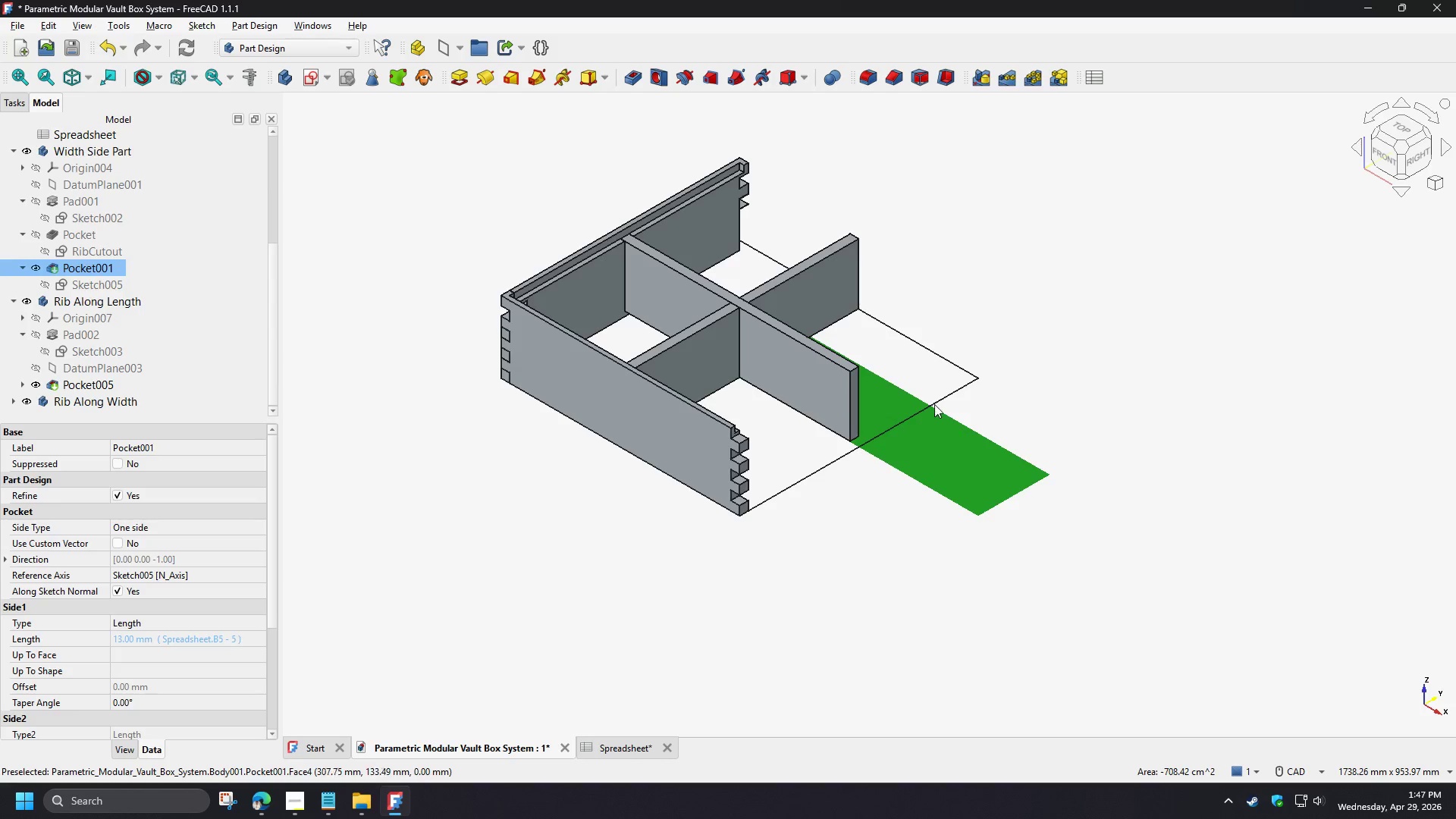 
scroll: coordinate [711, 362], scroll_direction: up, amount: 2.0
 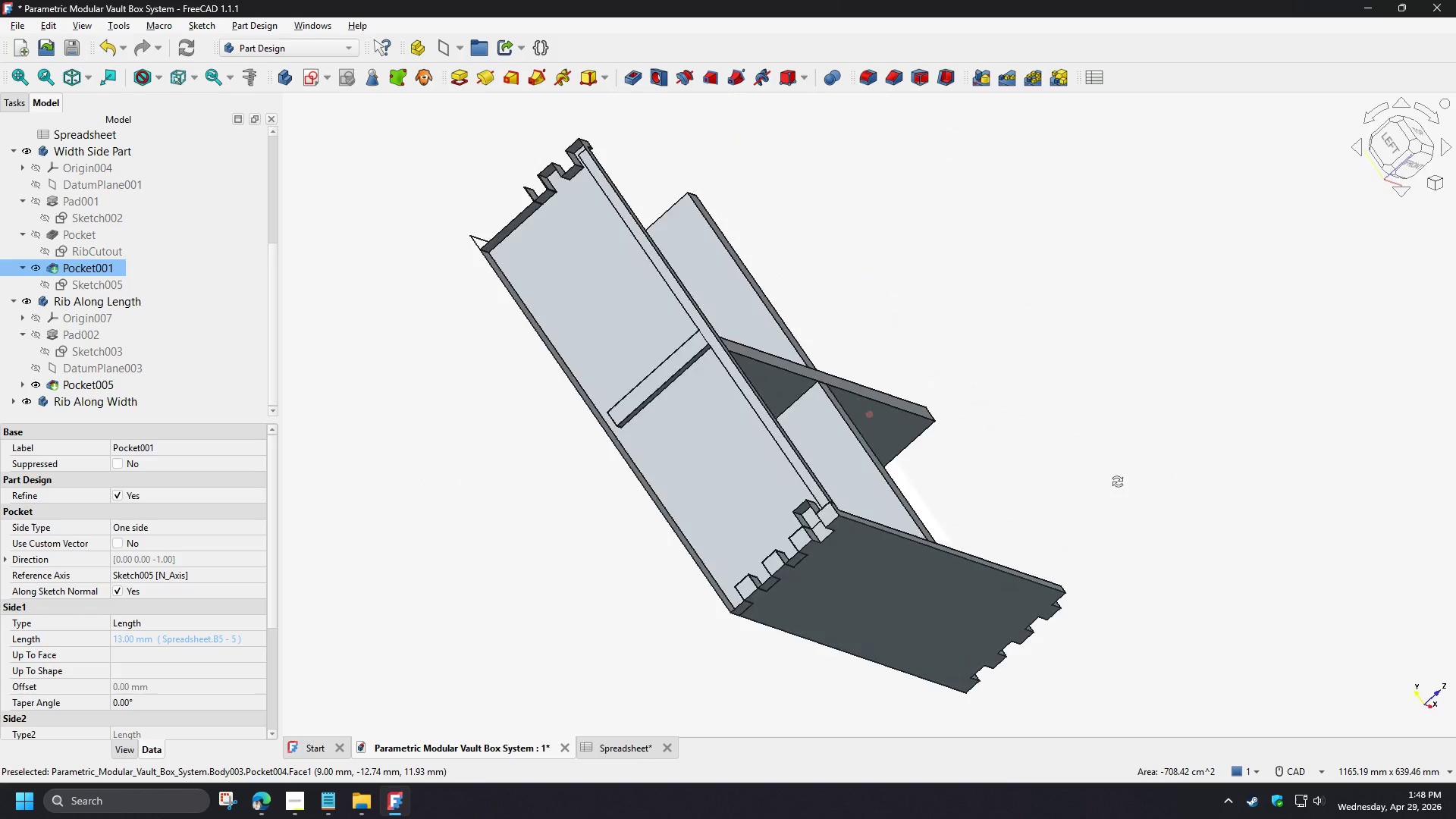 
wait(5.62)
 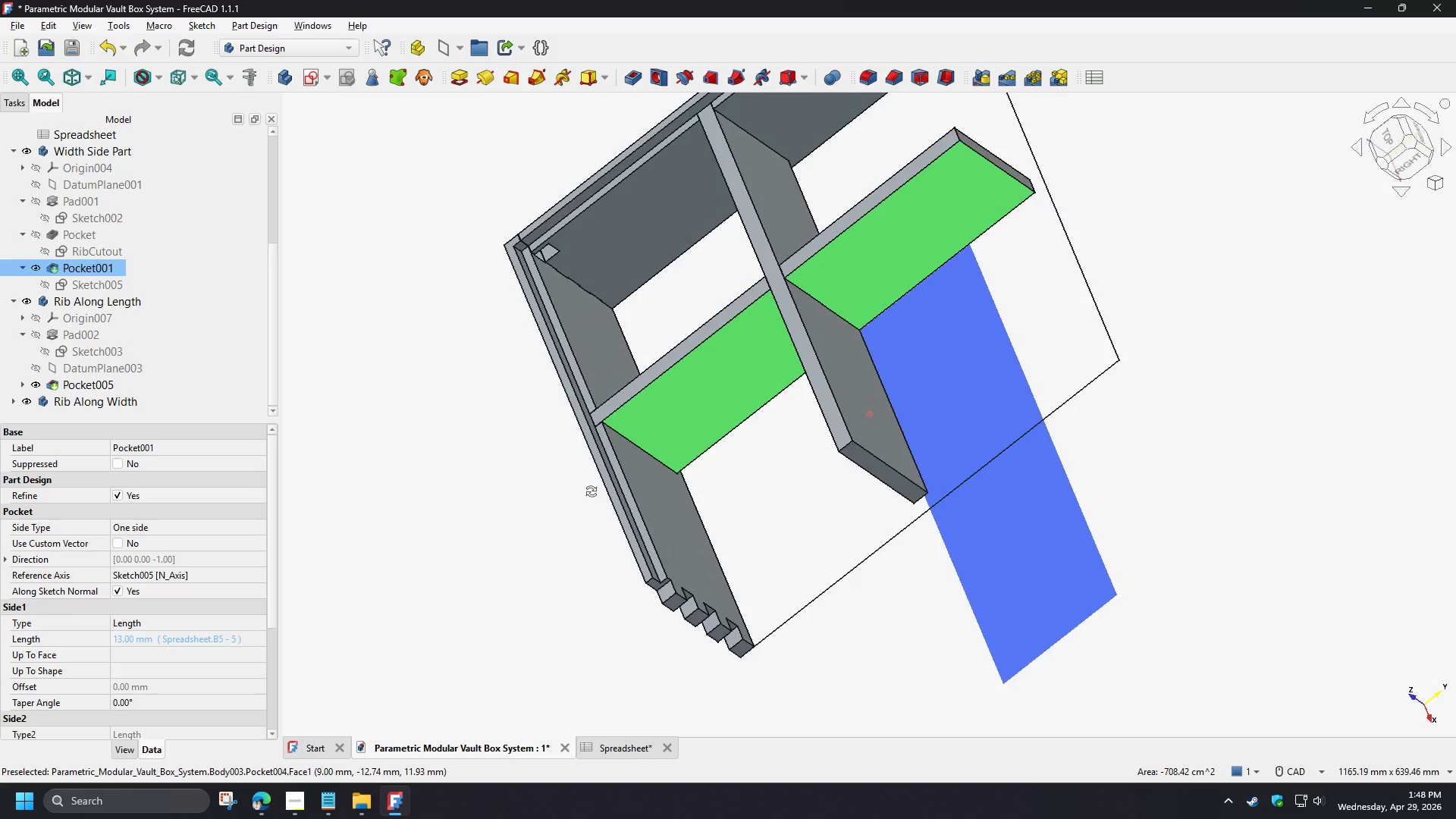 
left_click([651, 441])
 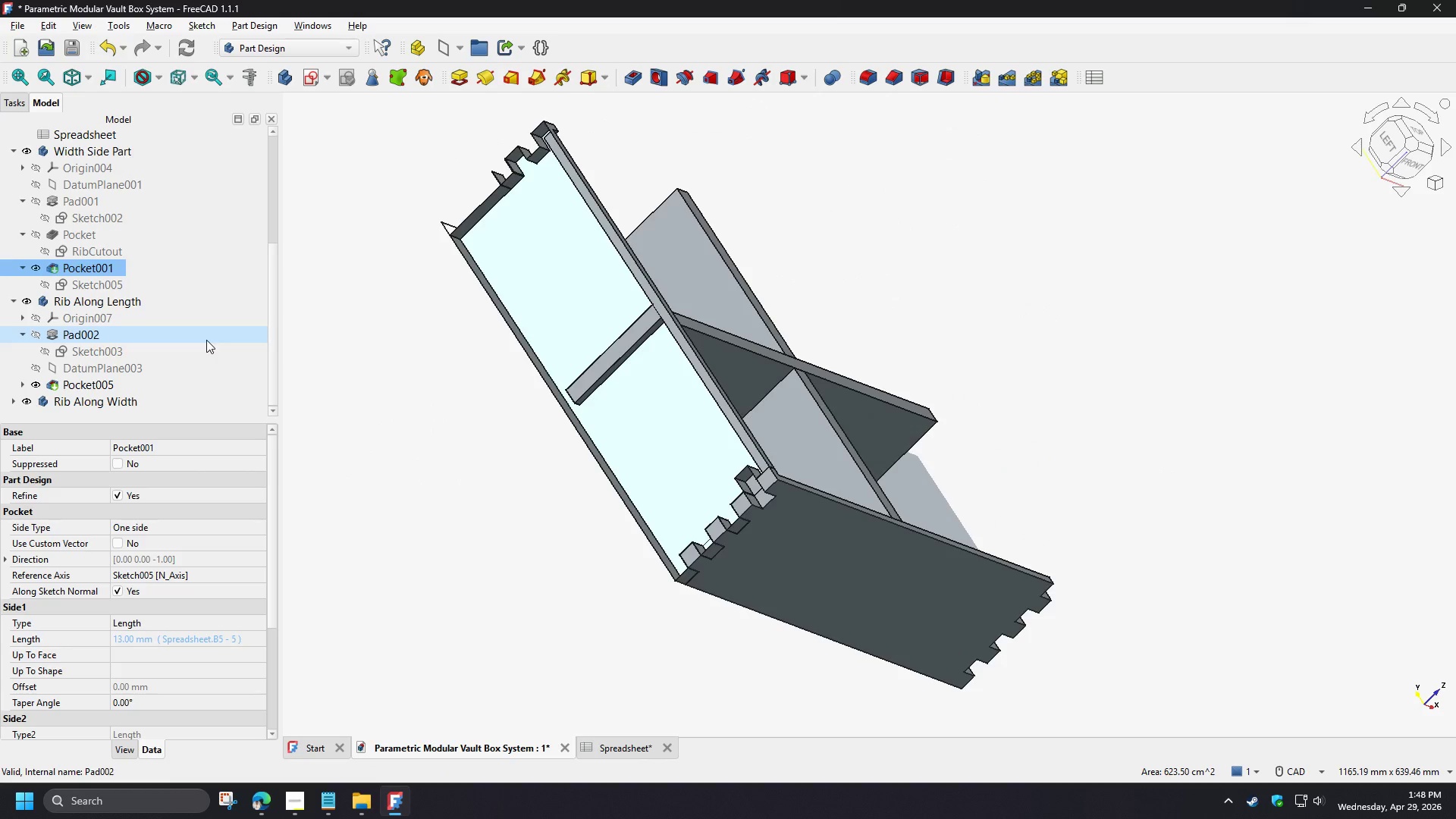 
scroll: coordinate [541, 463], scroll_direction: down, amount: 3.0
 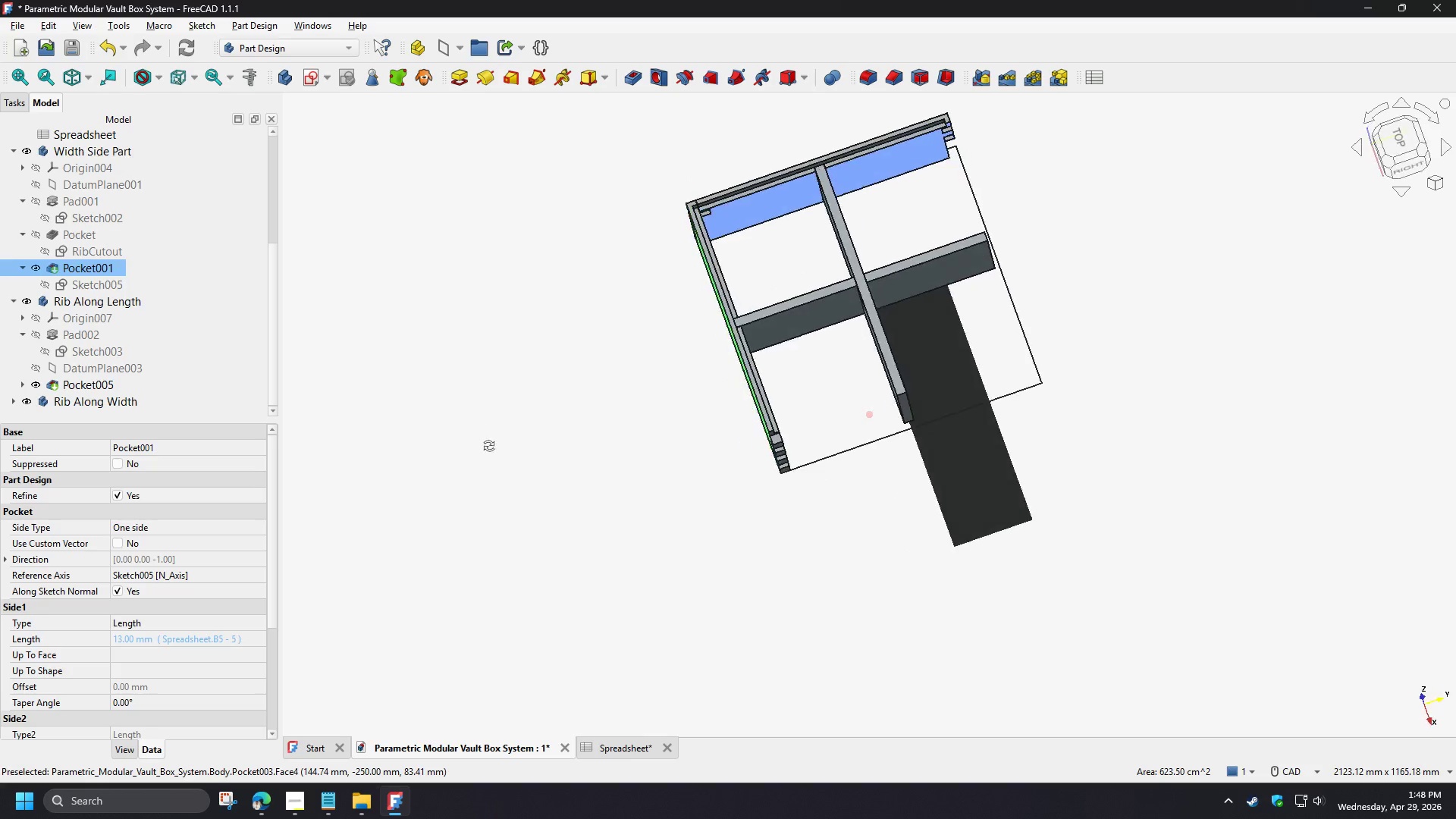 
scroll: coordinate [996, 403], scroll_direction: up, amount: 3.0
 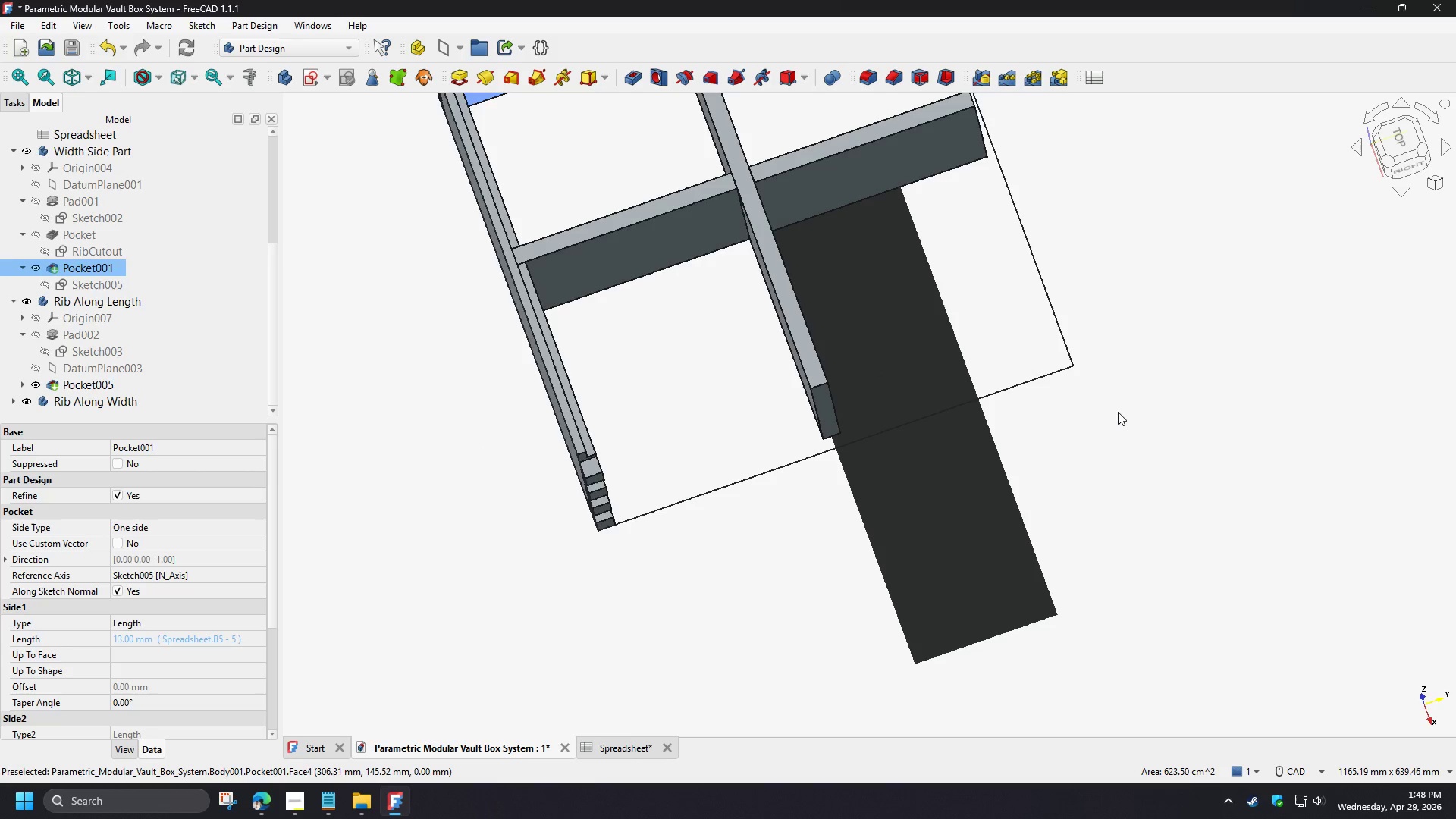 
left_click([1119, 410])
 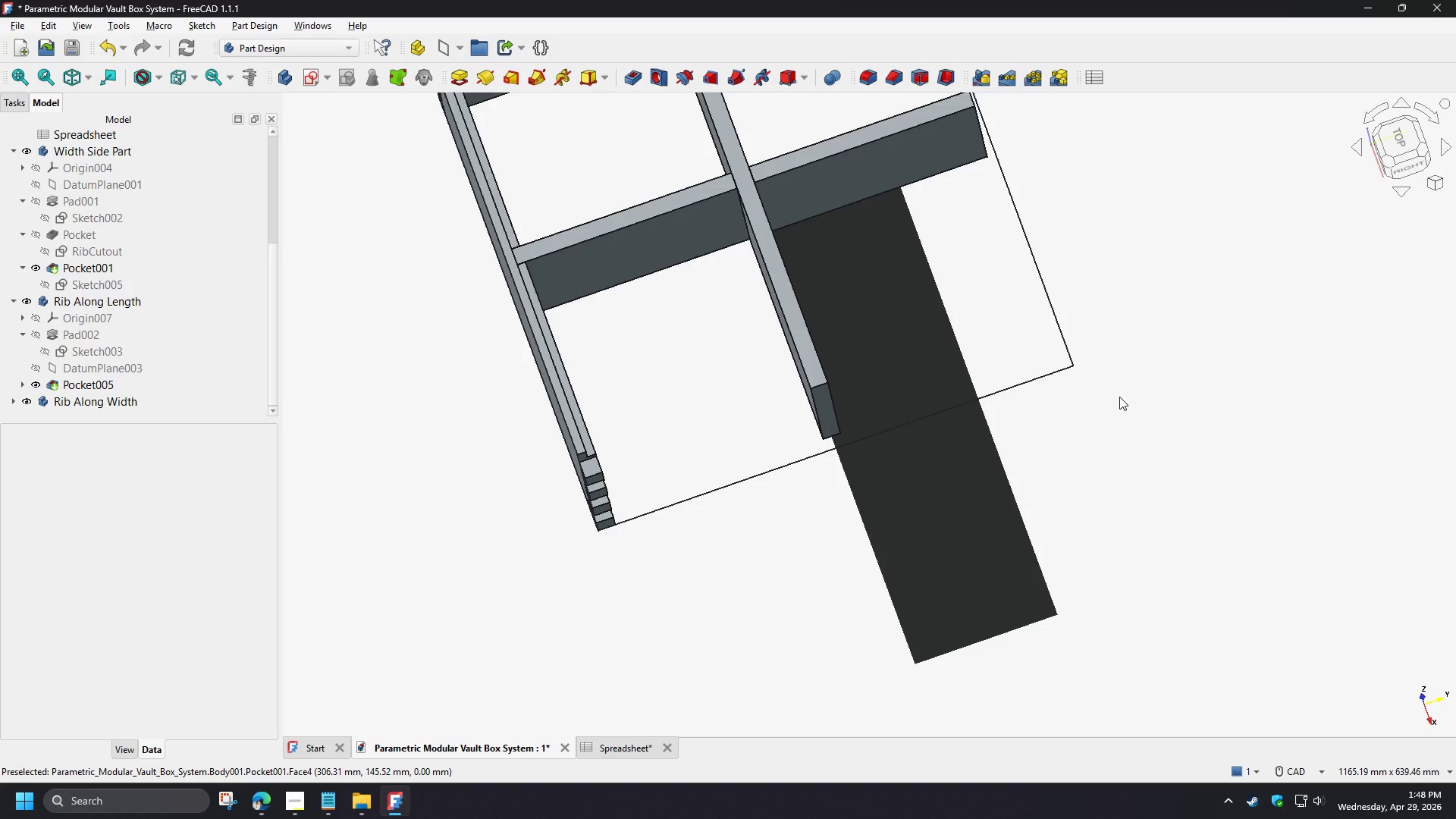 
hold_key(key=ControlLeft, duration=1.53)
 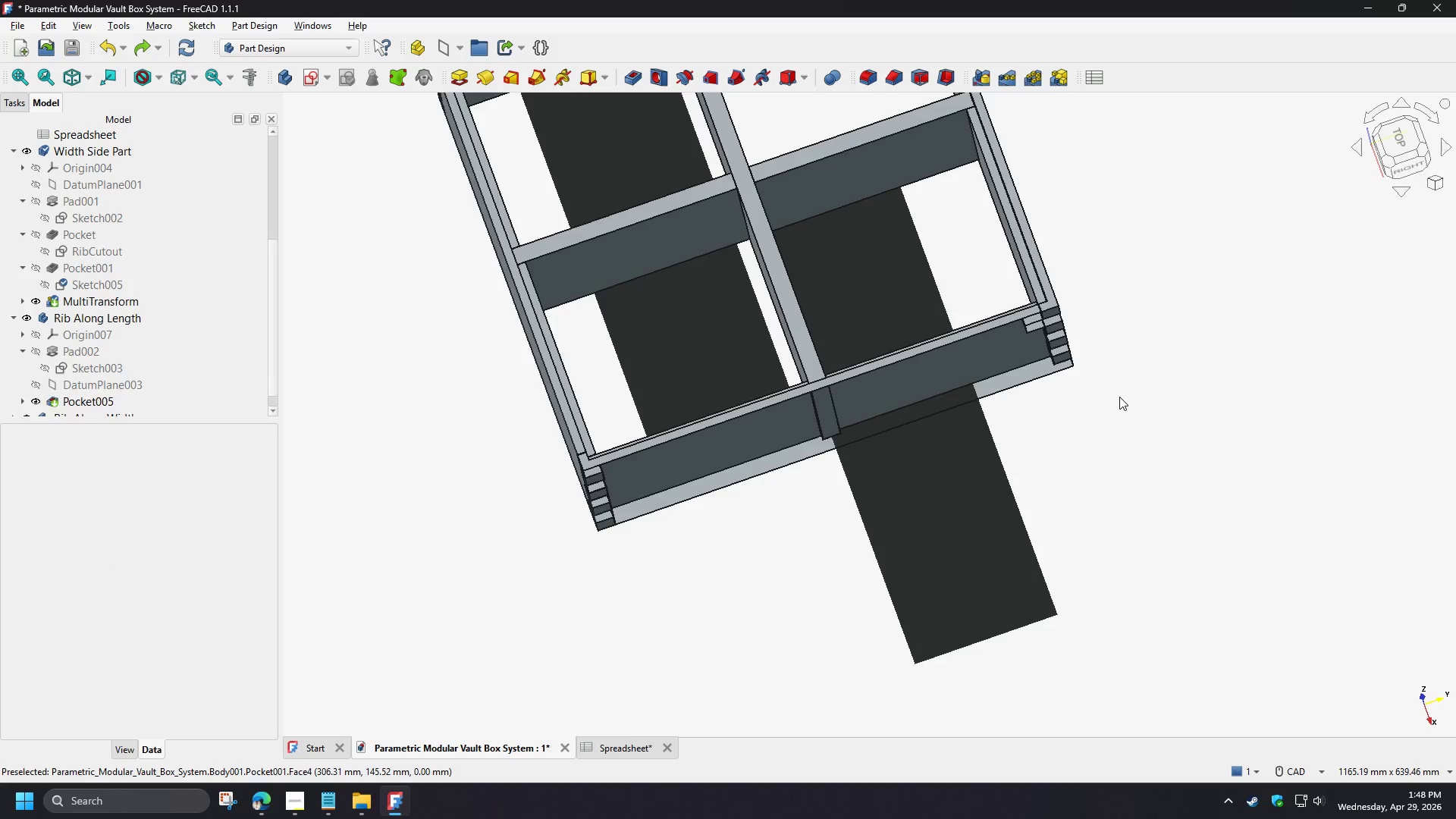 
key(Control+Z)
 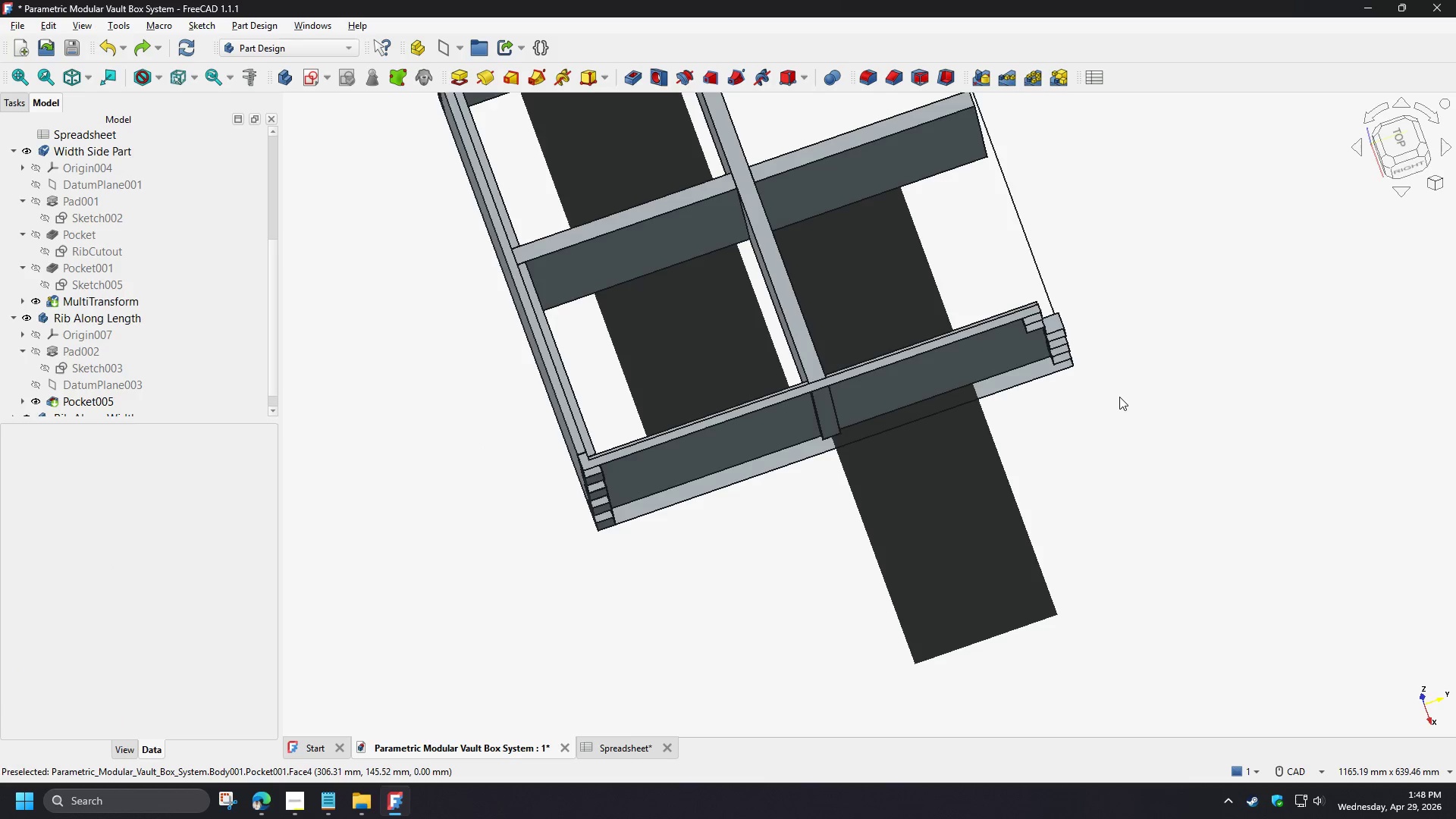 
key(Control+Z)
 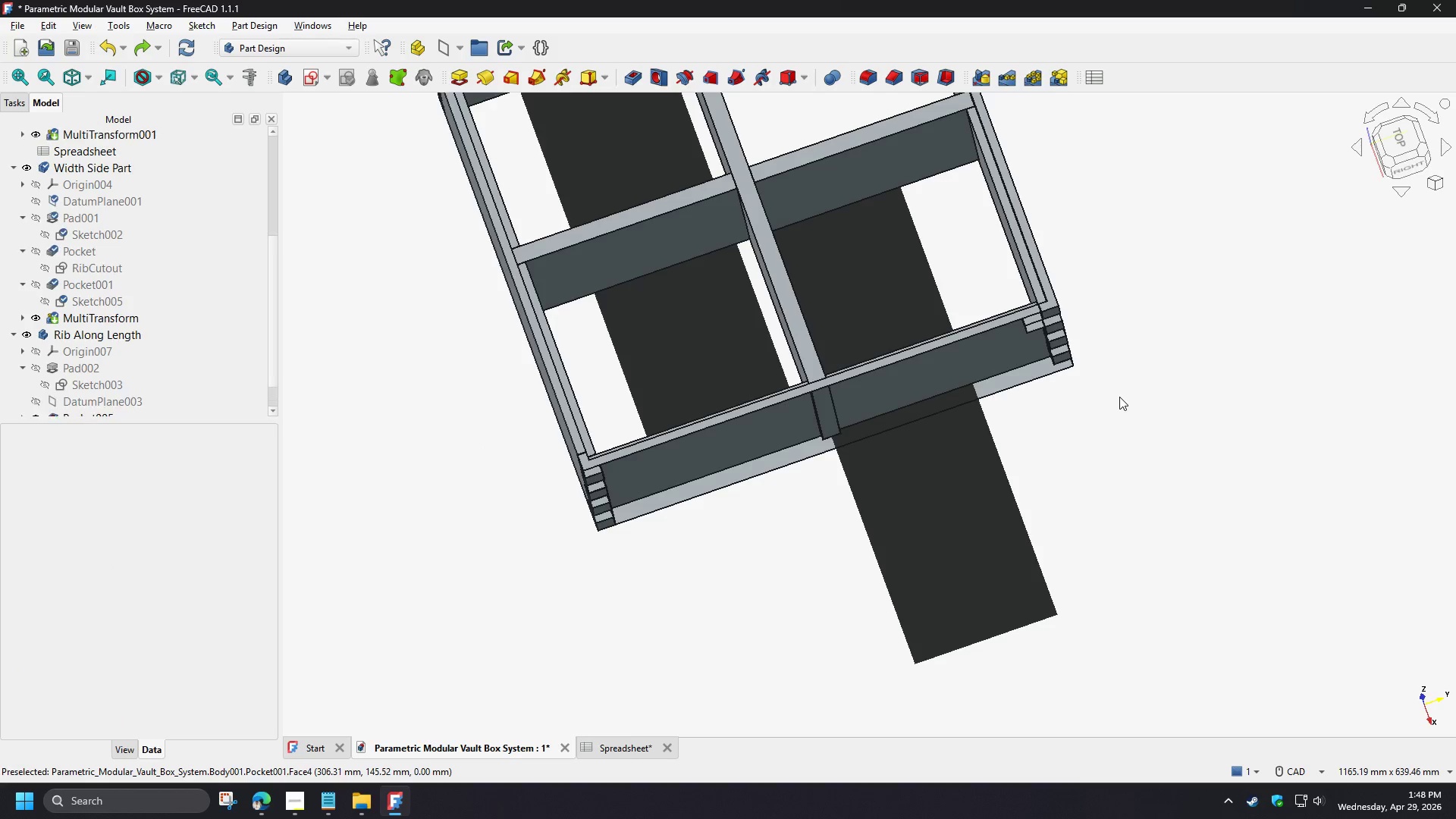 
key(Control+Z)
 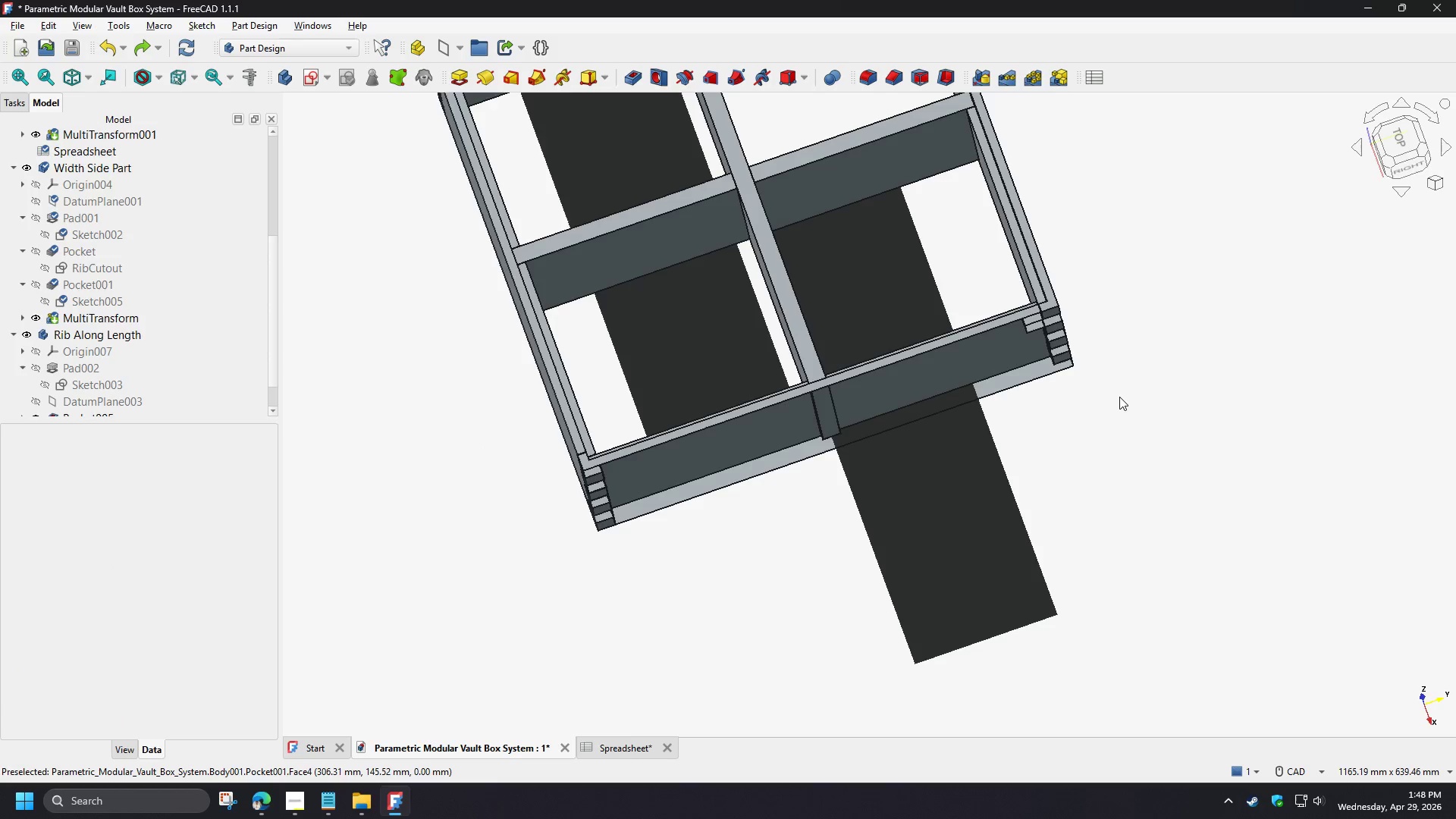 
key(Control+Z)
 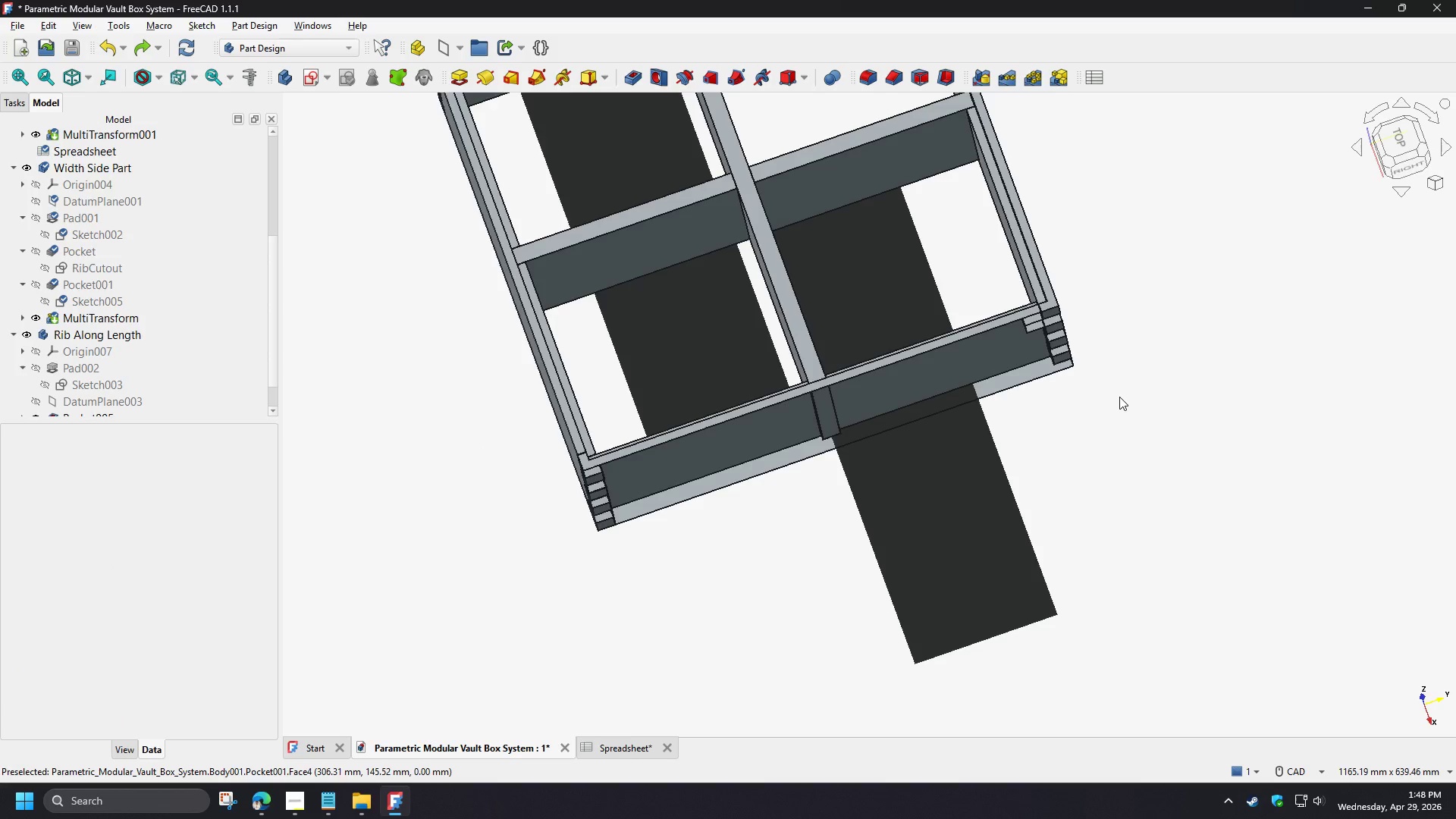 
hold_key(key=Z, duration=0.97)
 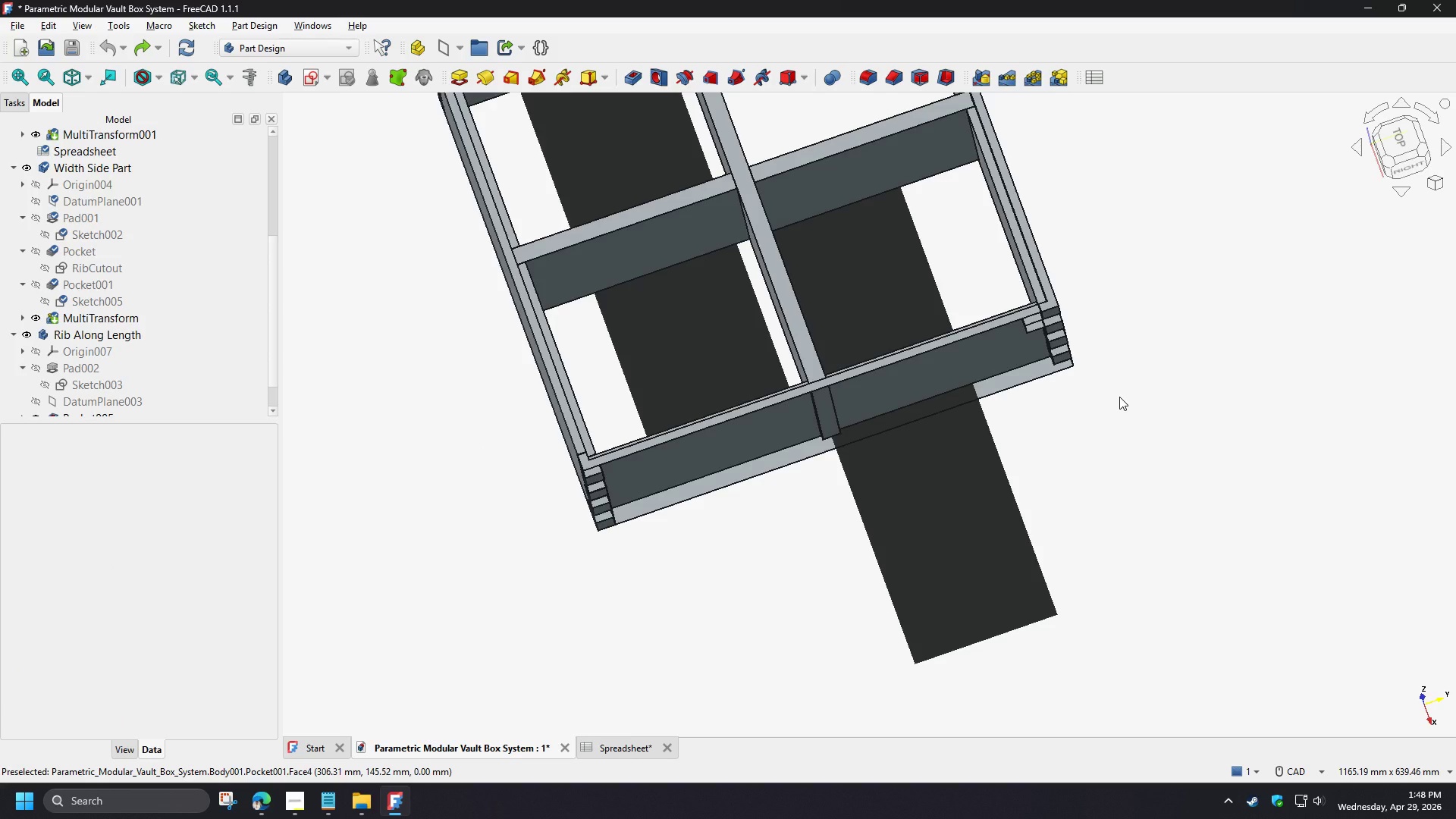 
key(Control+Z)
 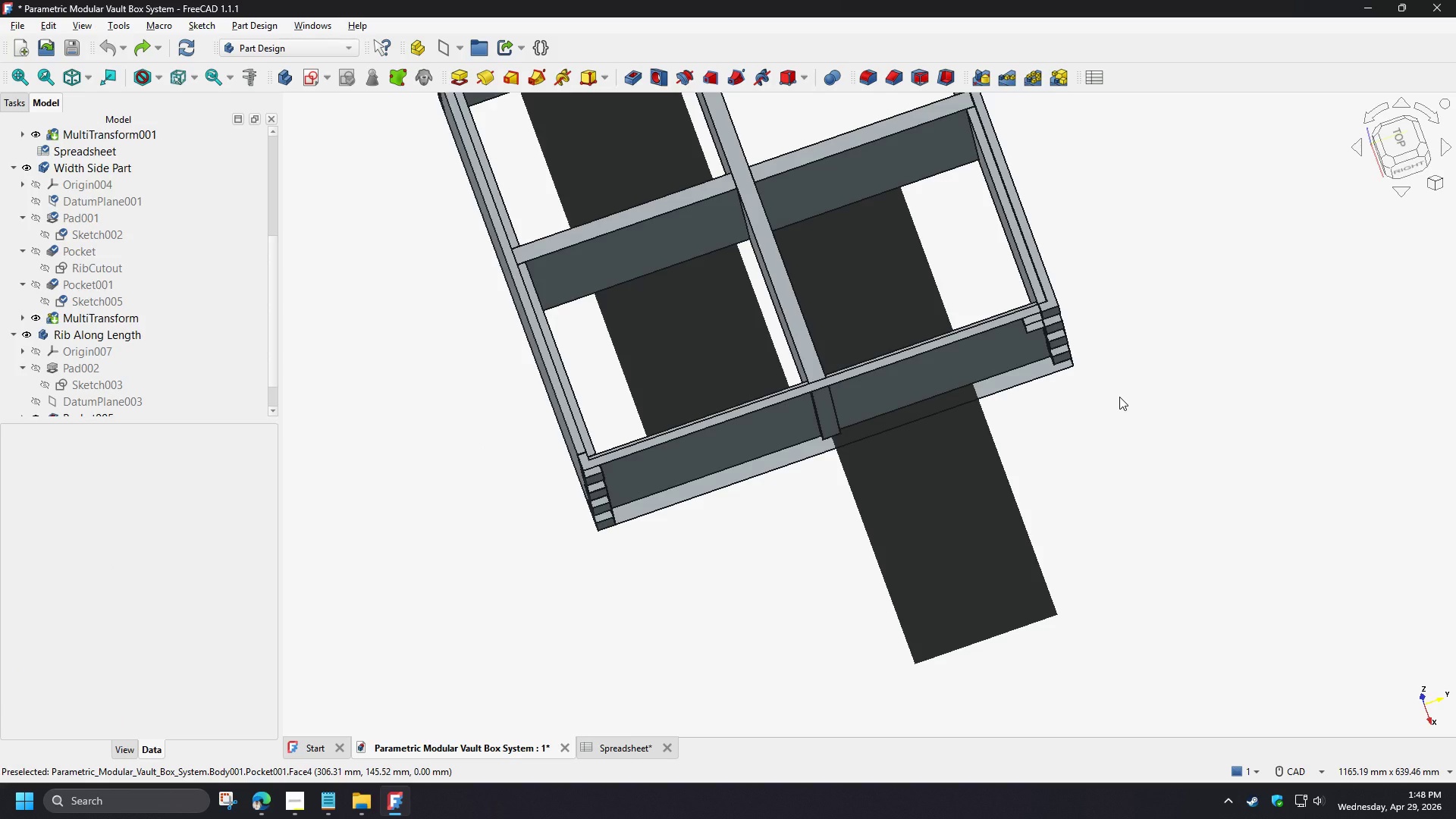 
key(Control+Z)
 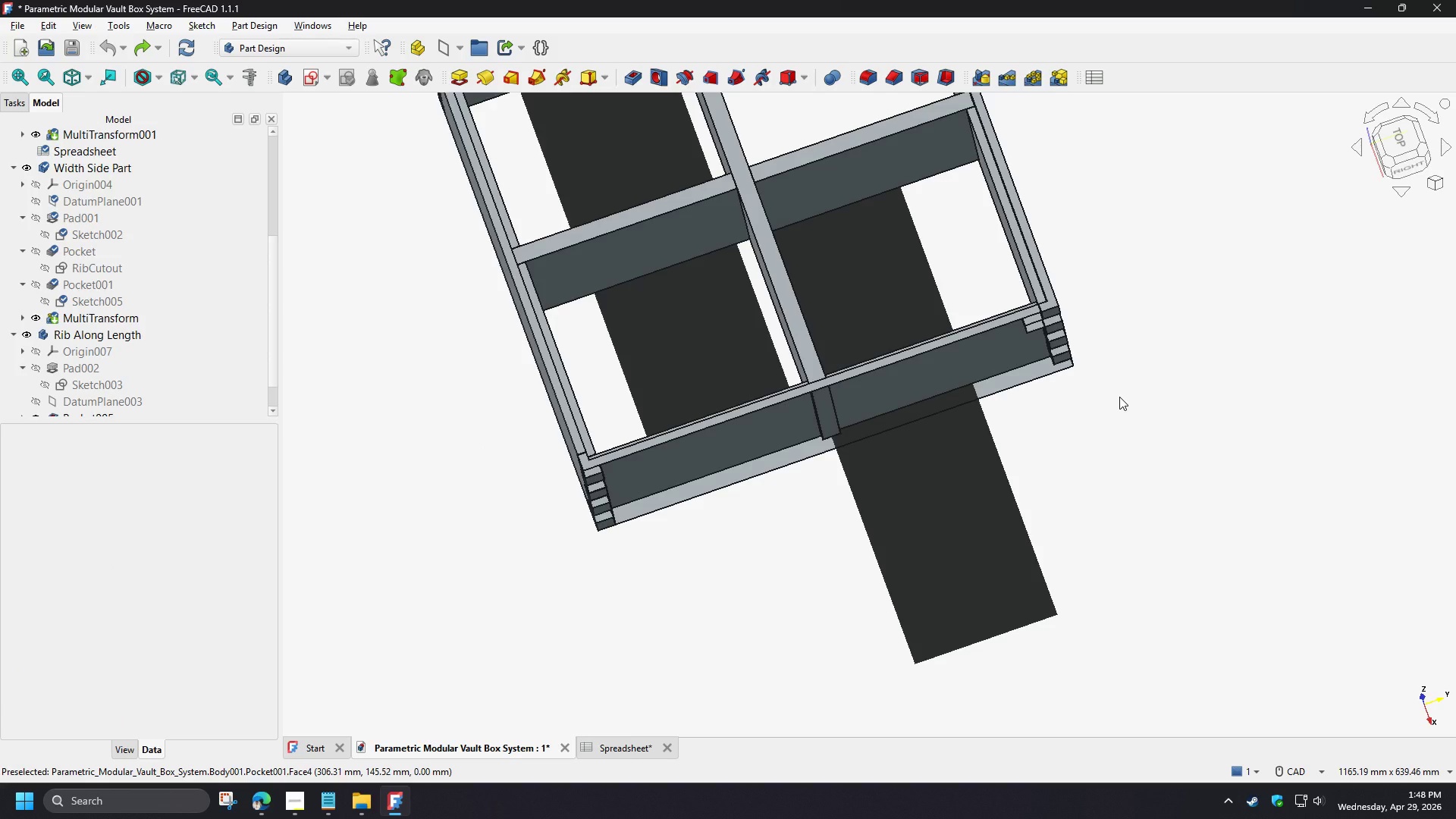 
key(Control+Z)
 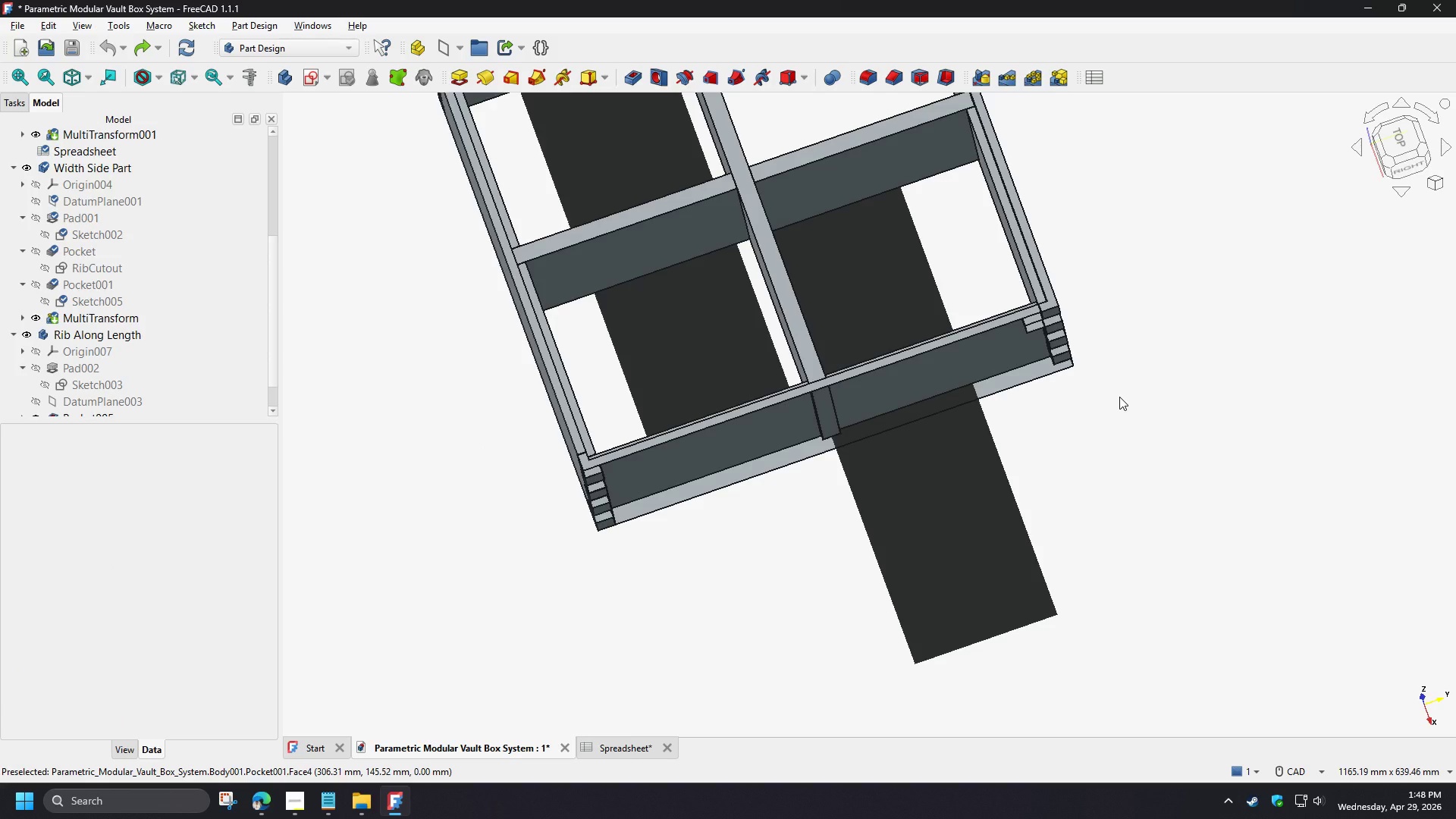 
key(Control+Z)
 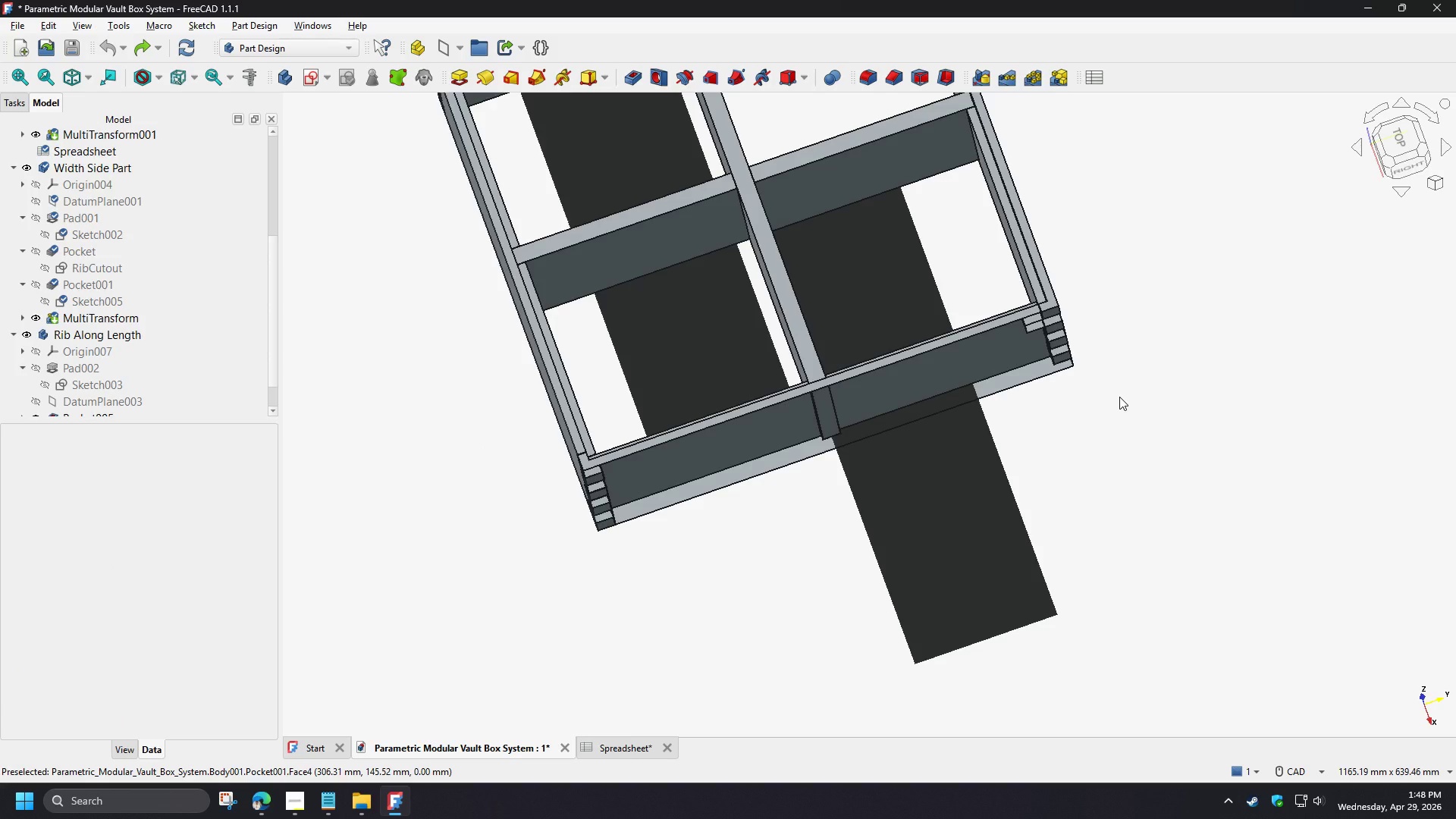 
key(Control+Z)
 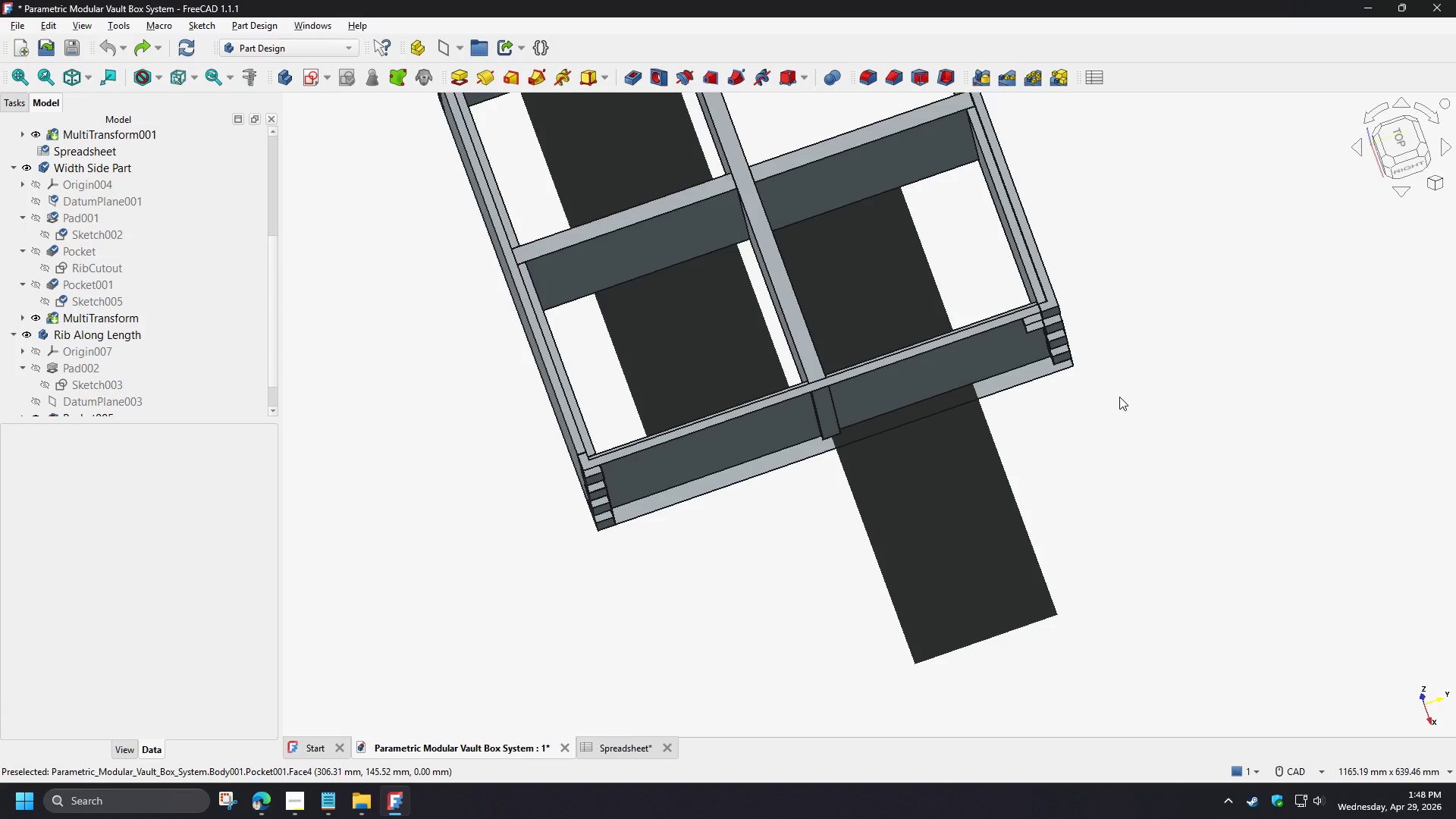 
key(Control+Z)
 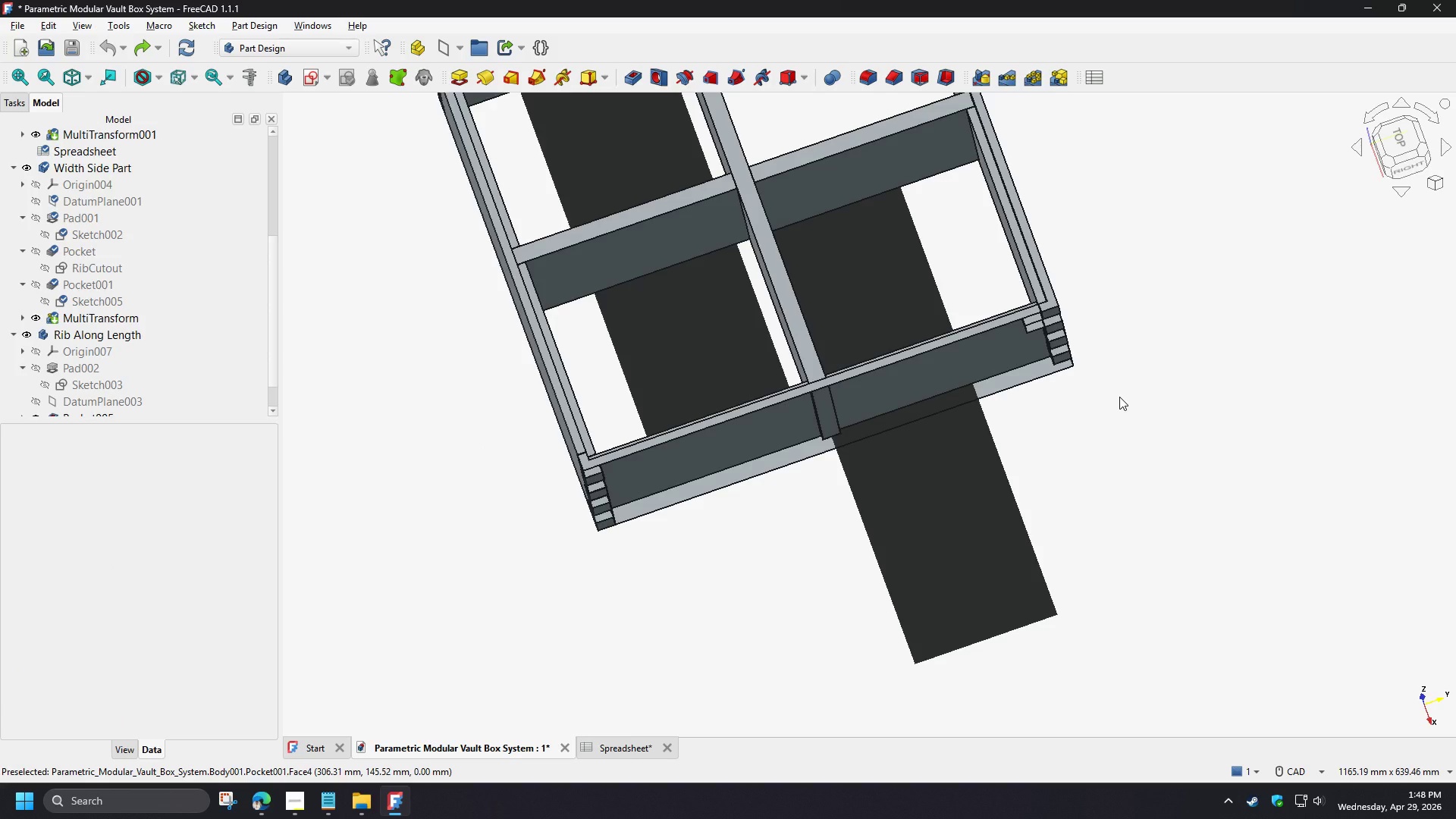 
key(Control+Z)
 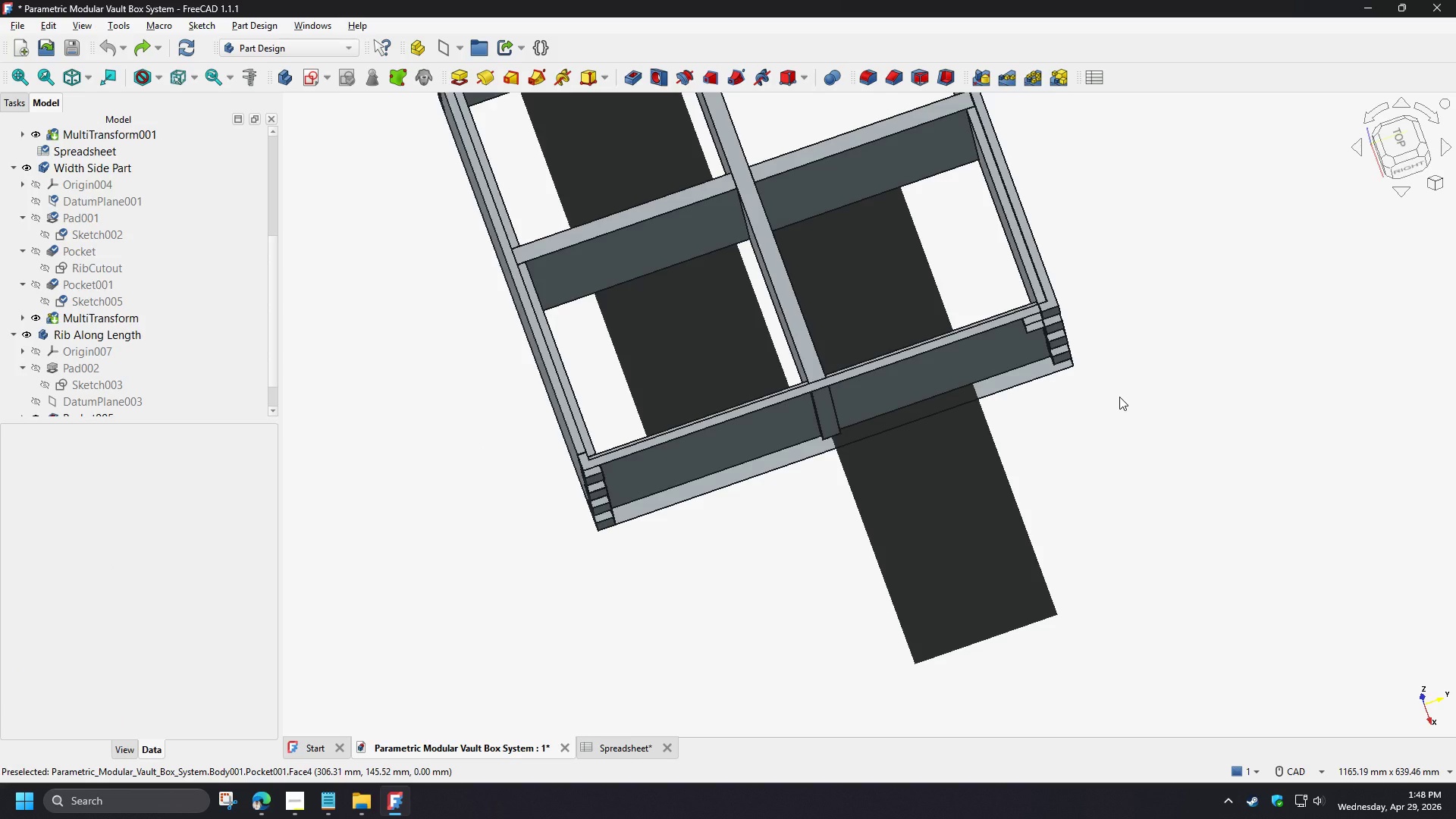 
key(Control+Z)
 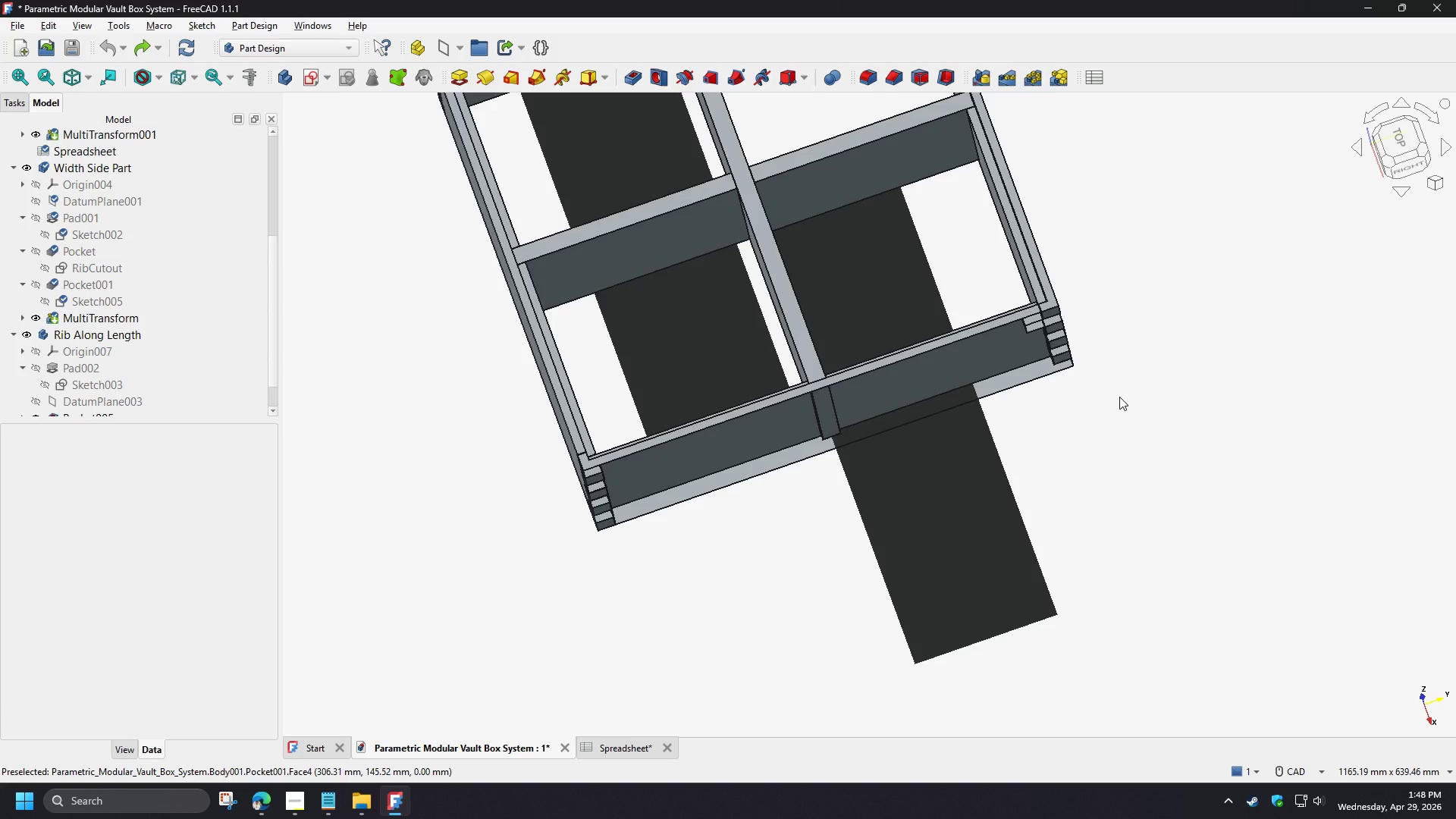 
key(Control+Z)
 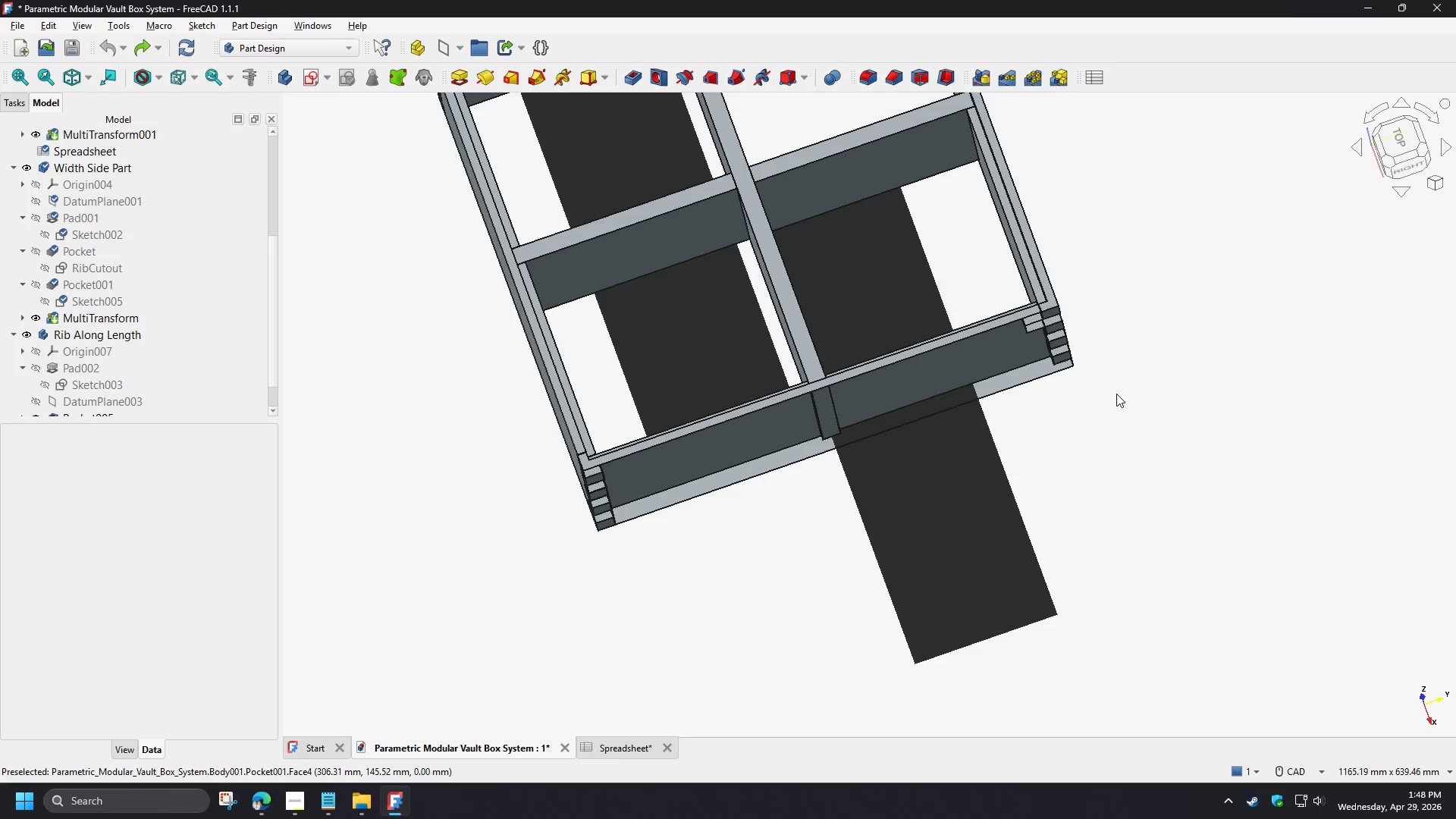 
key(Control+Z)
 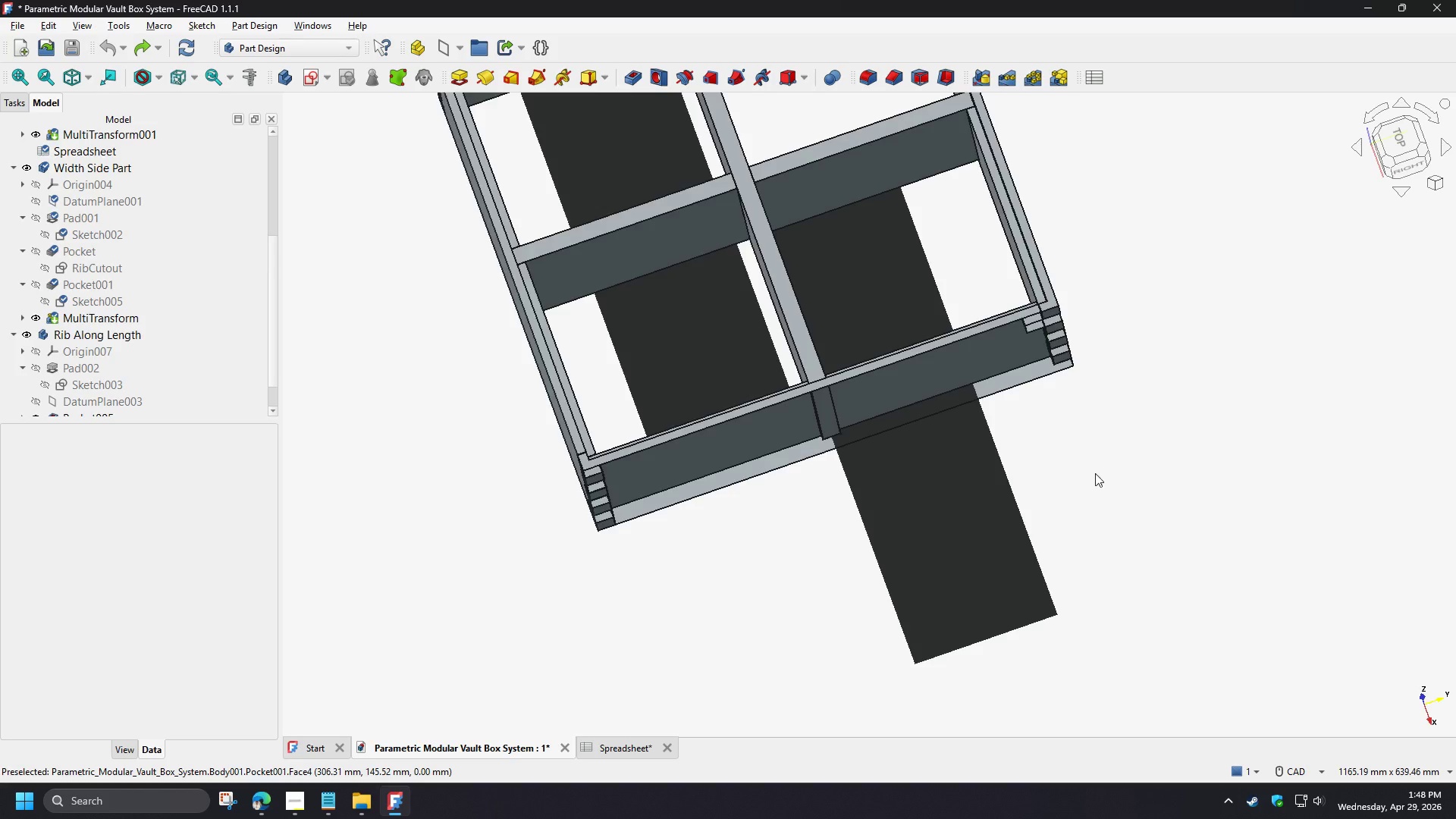 
scroll: coordinate [1091, 487], scroll_direction: down, amount: 4.0
 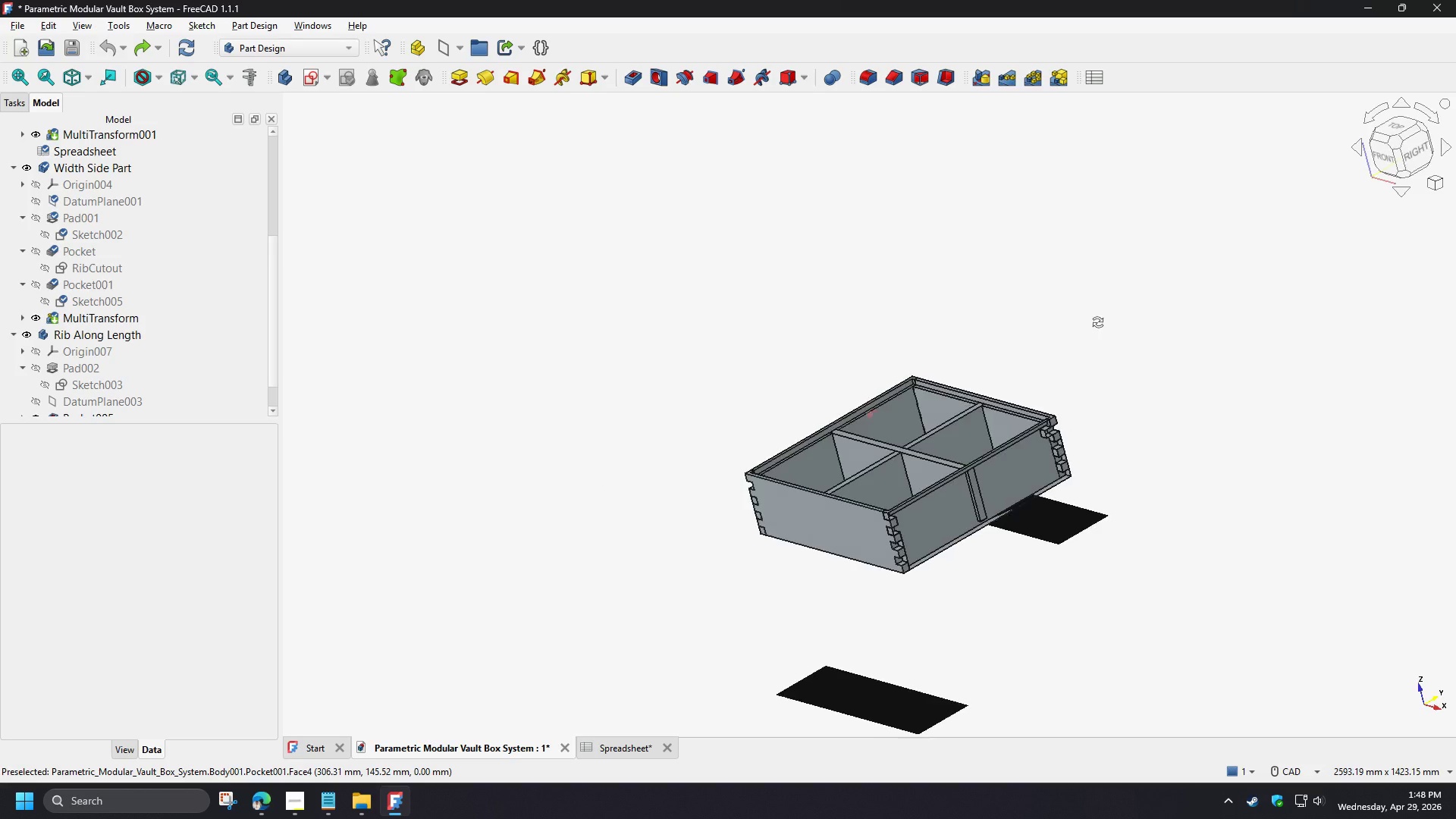 
key(Control+Z)
 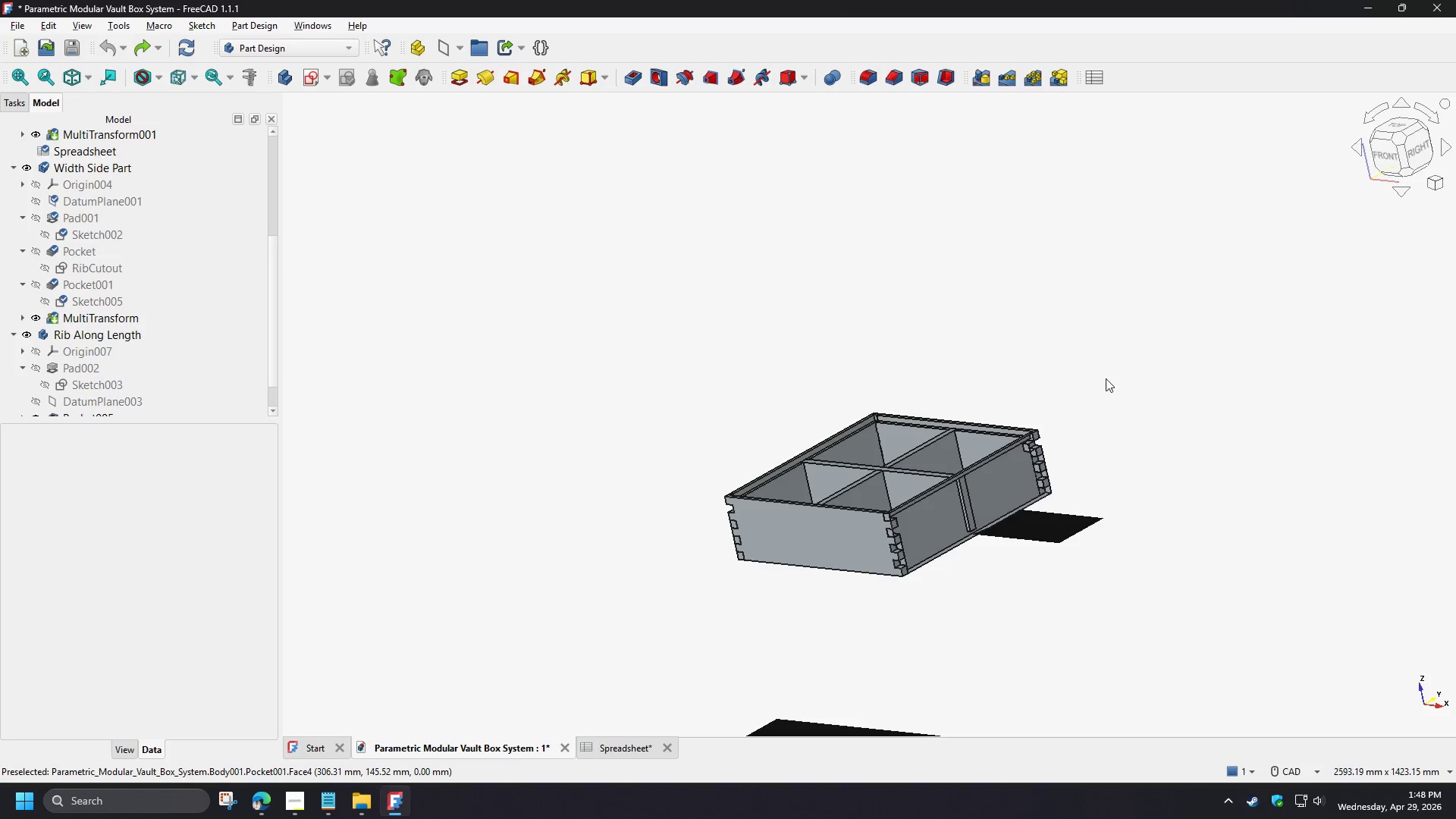 
key(Control+Z)
 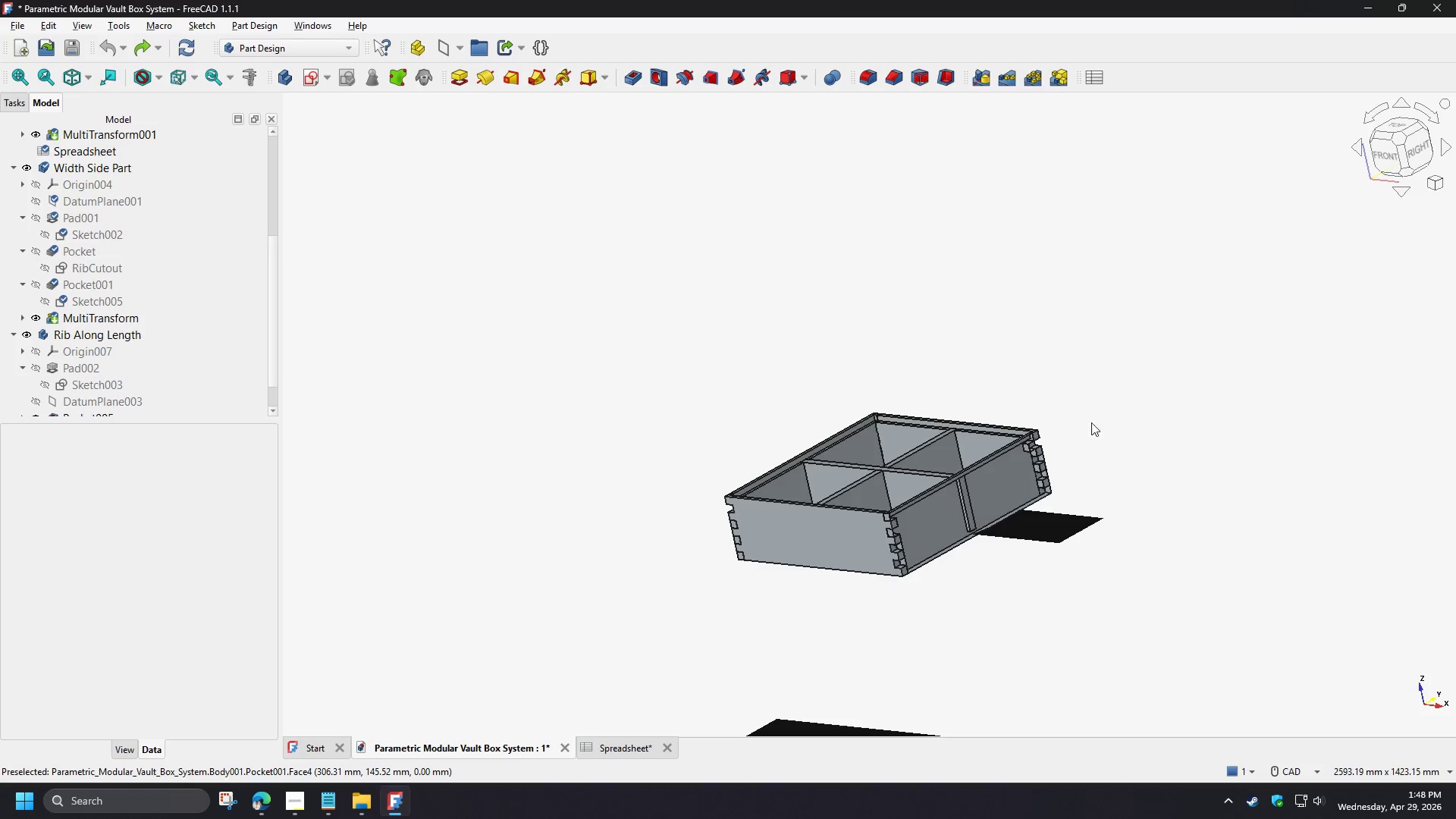 
key(Control+Z)
 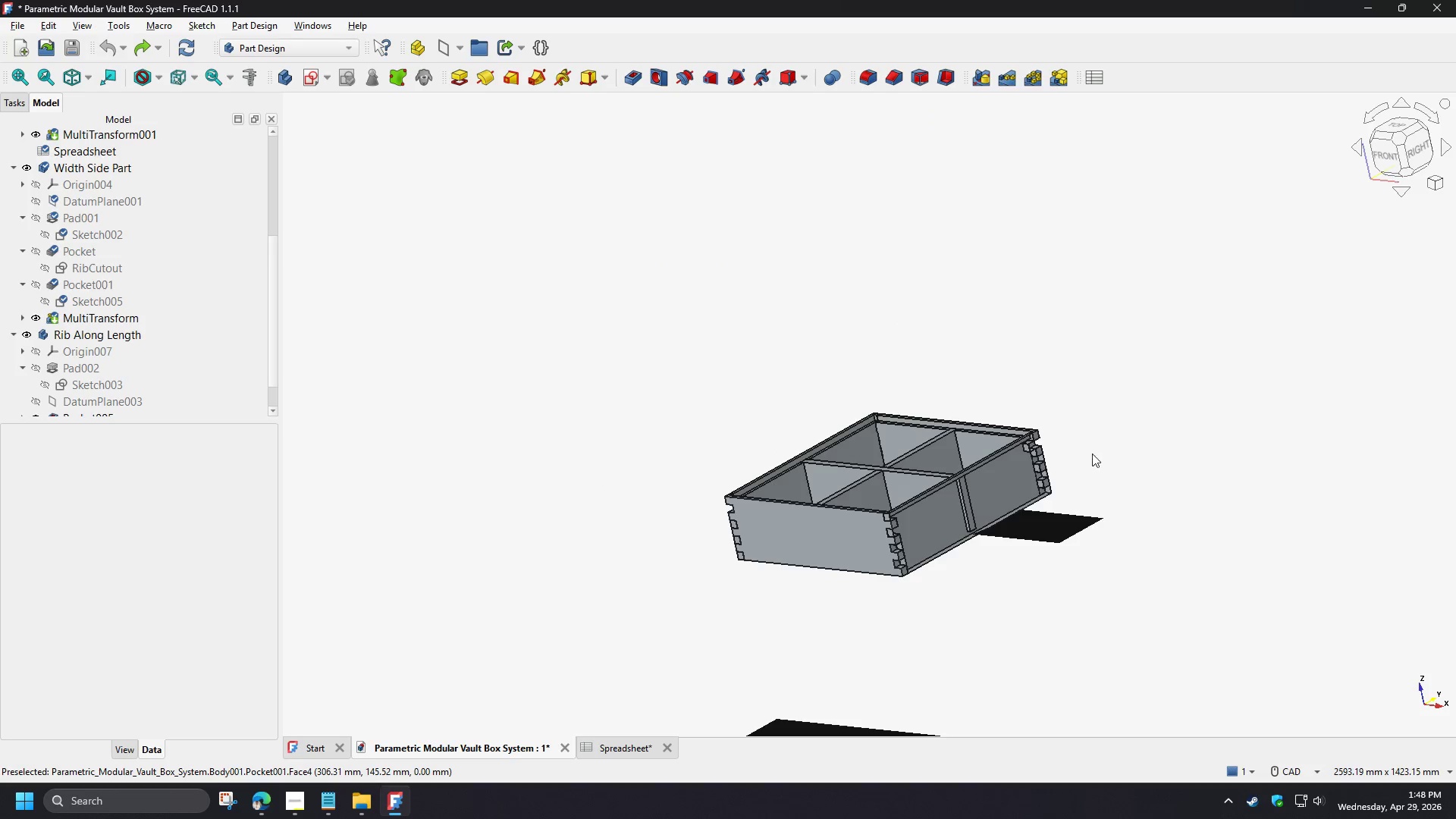 
key(Control+Z)
 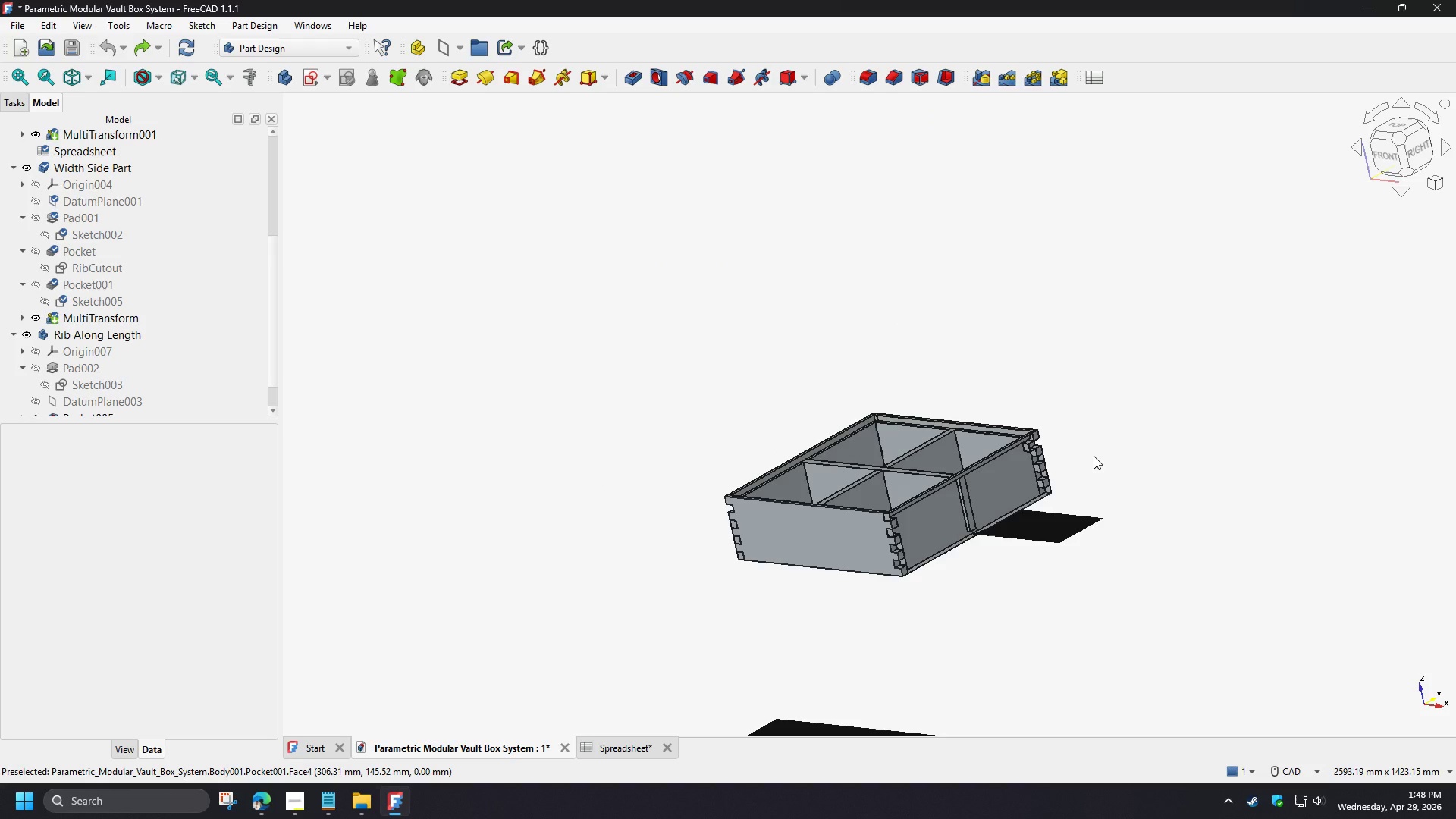 
scroll: coordinate [1012, 424], scroll_direction: up, amount: 7.0
 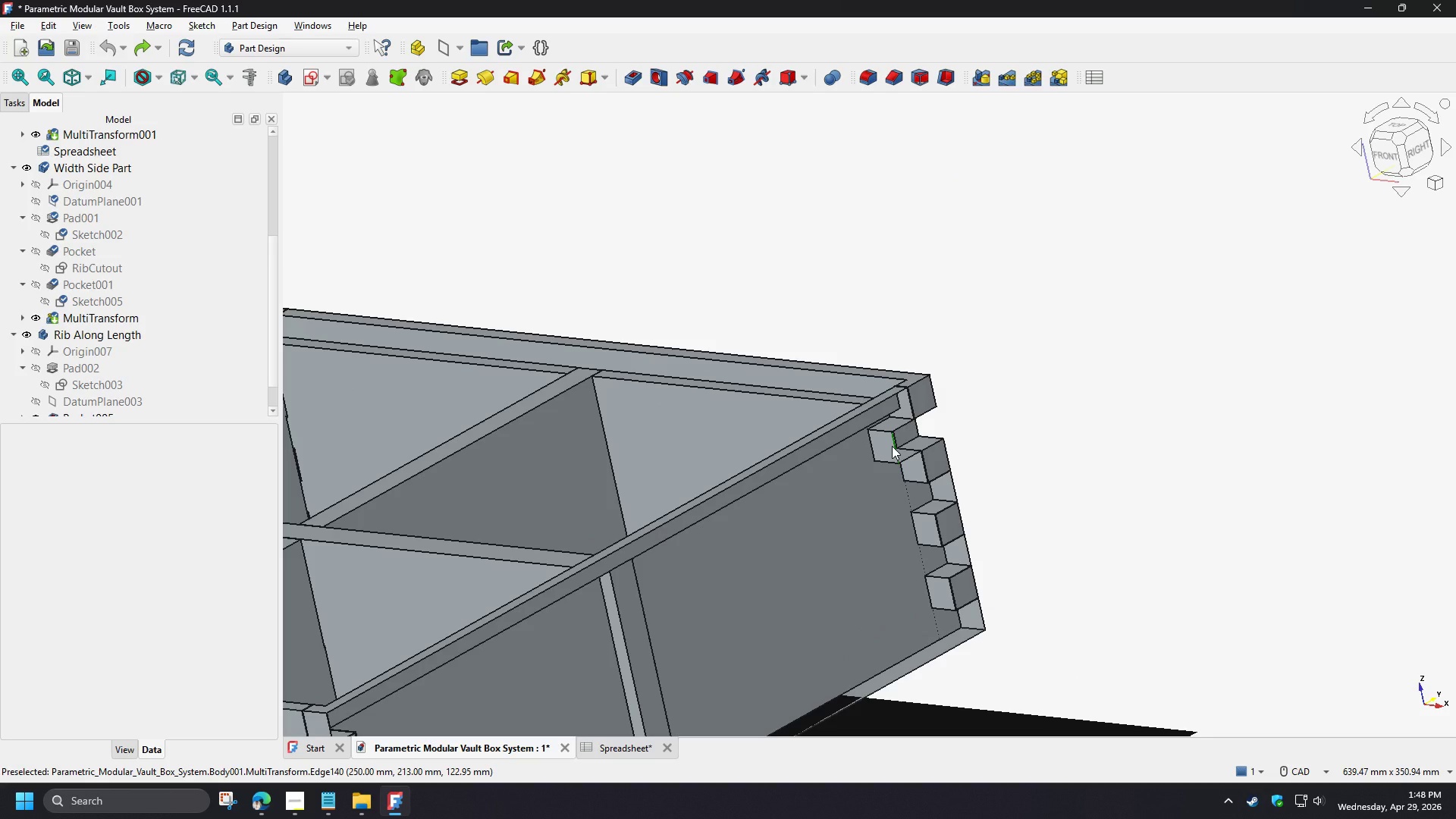 
scroll: coordinate [181, 228], scroll_direction: down, amount: 6.0
 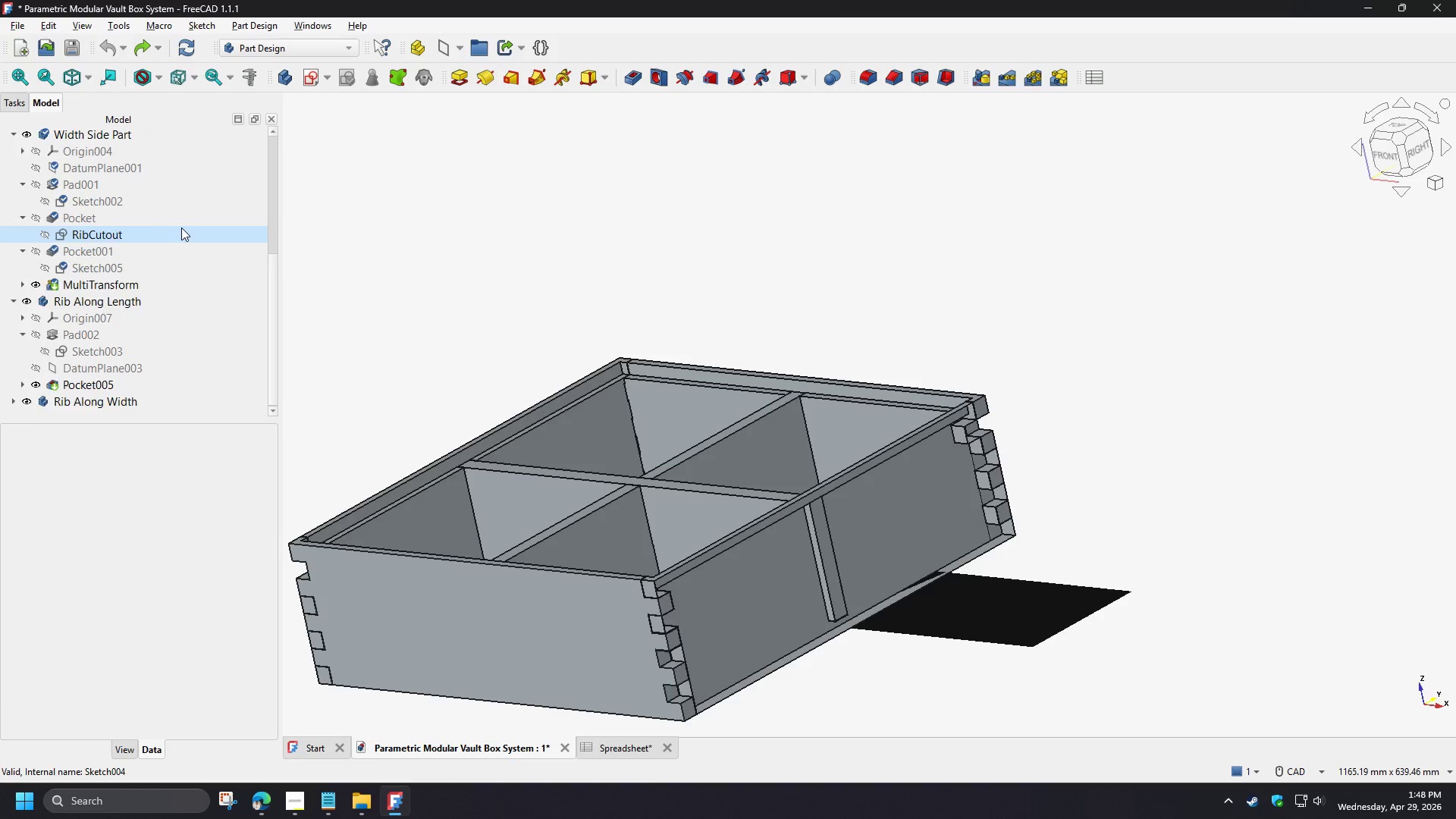 
scroll: coordinate [181, 228], scroll_direction: up, amount: 7.0
 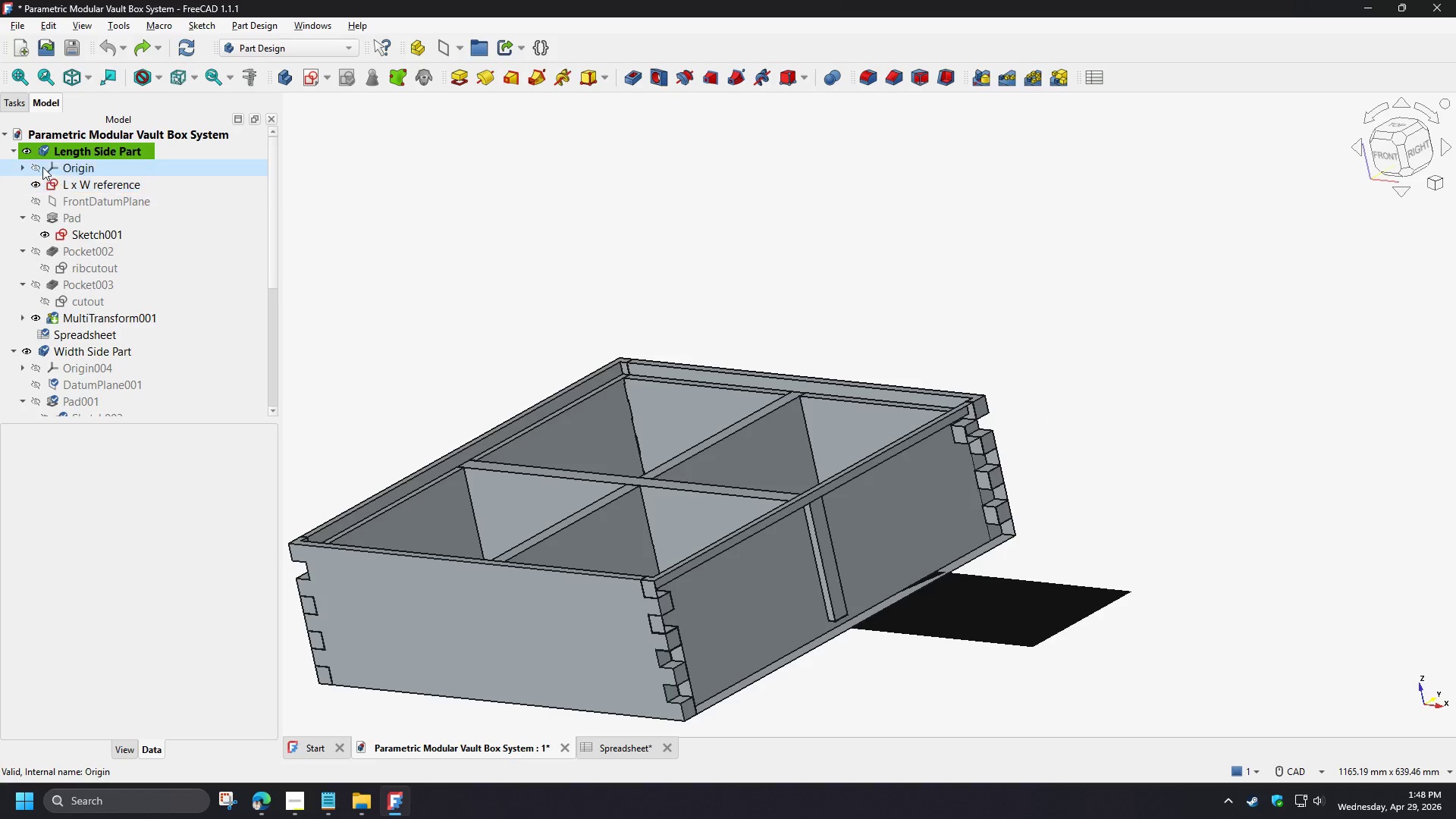 
left_click([14, 152])
 